 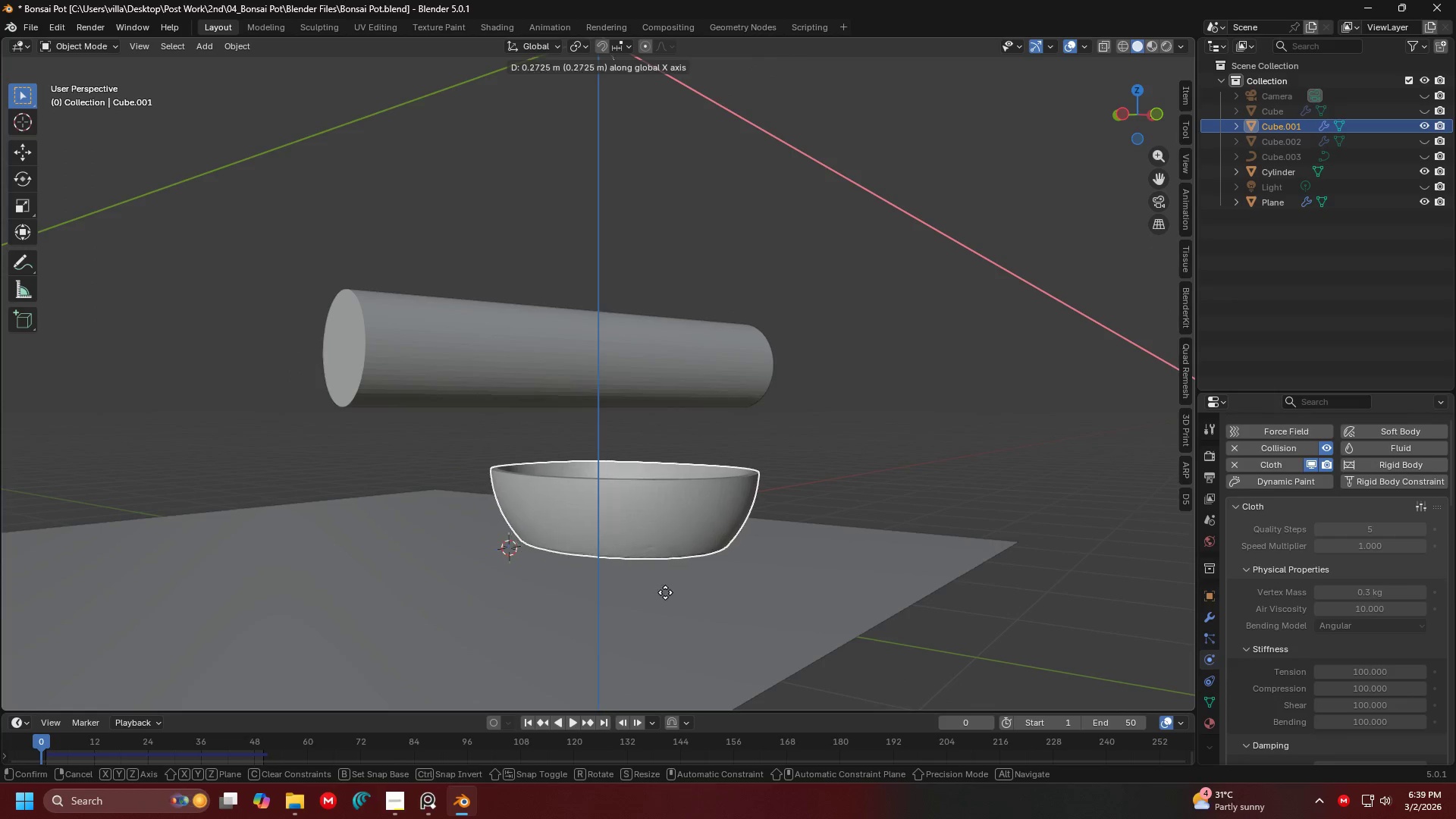 
key(Escape)
 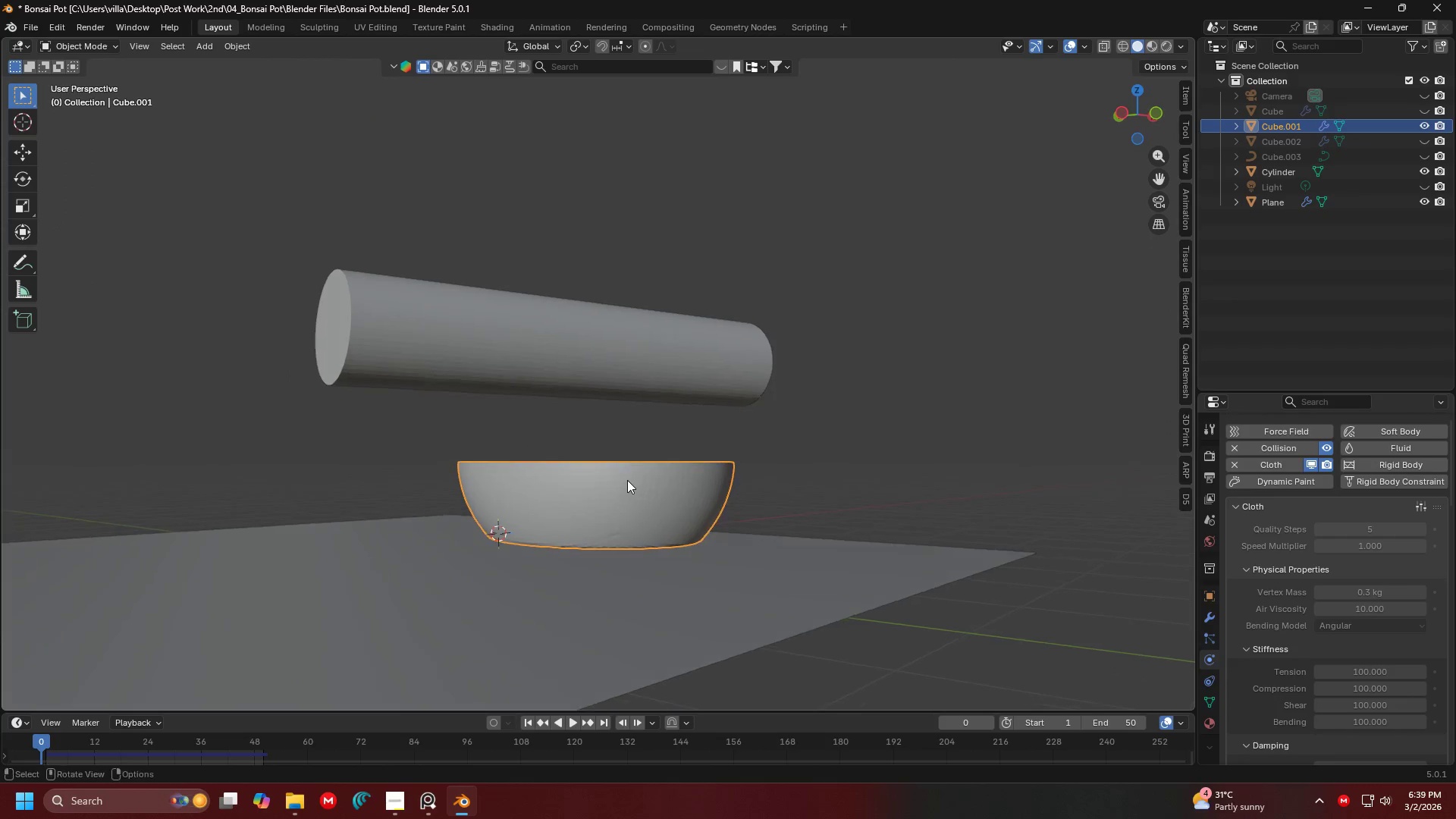 
key(Shift+ShiftLeft)
 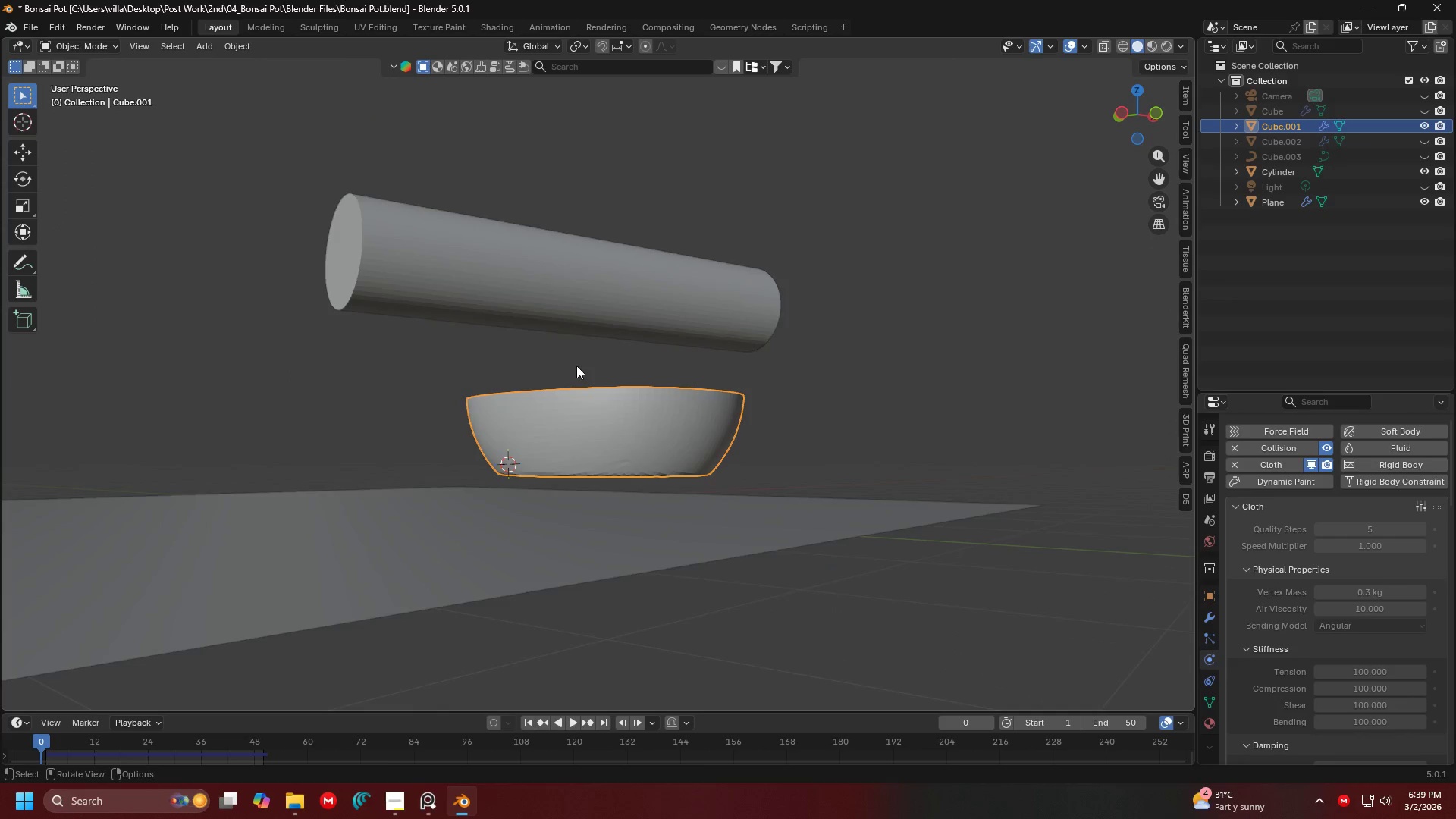 
key(G)
 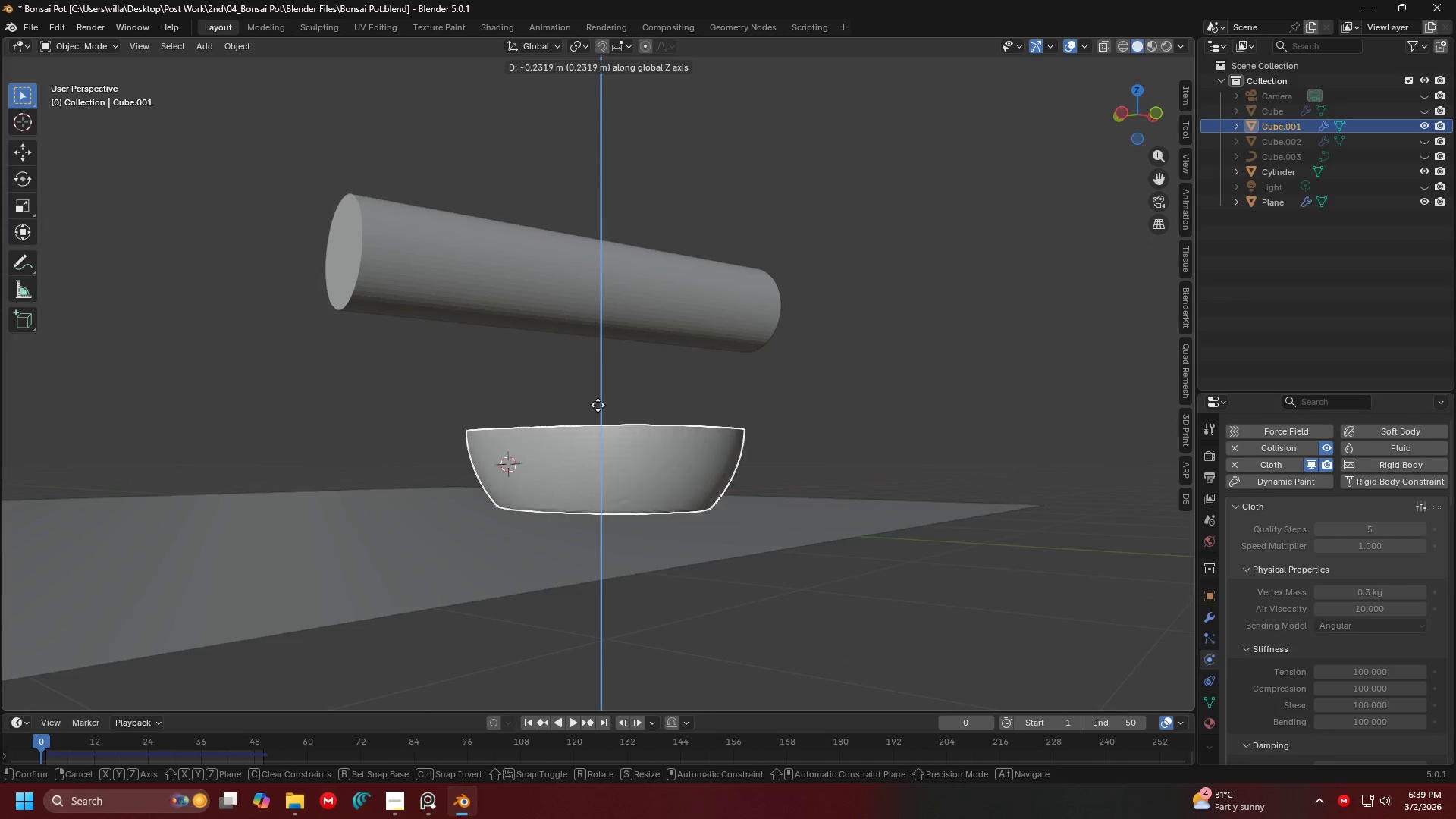 
key(Escape)
 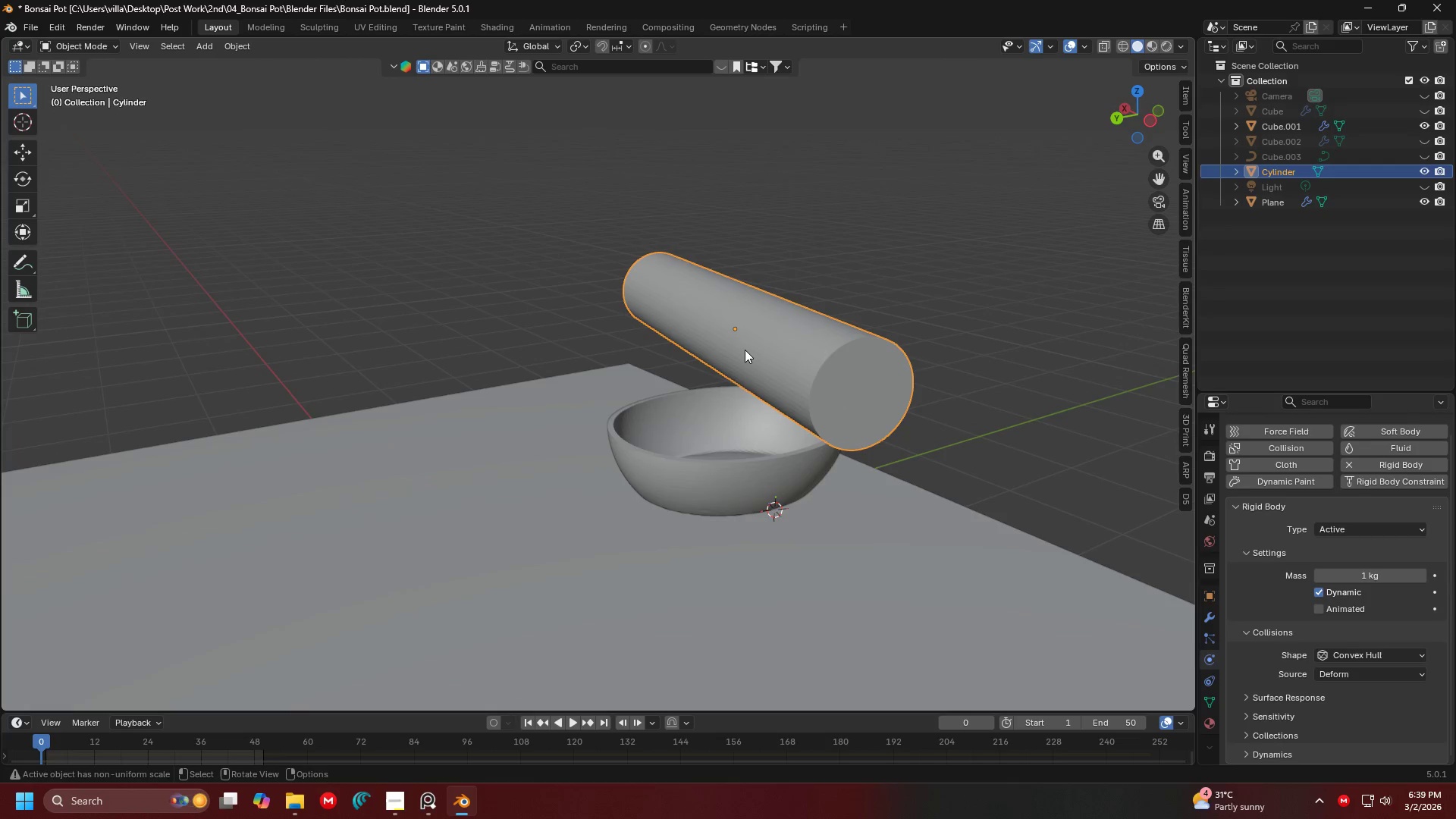 
left_click([720, 460])
 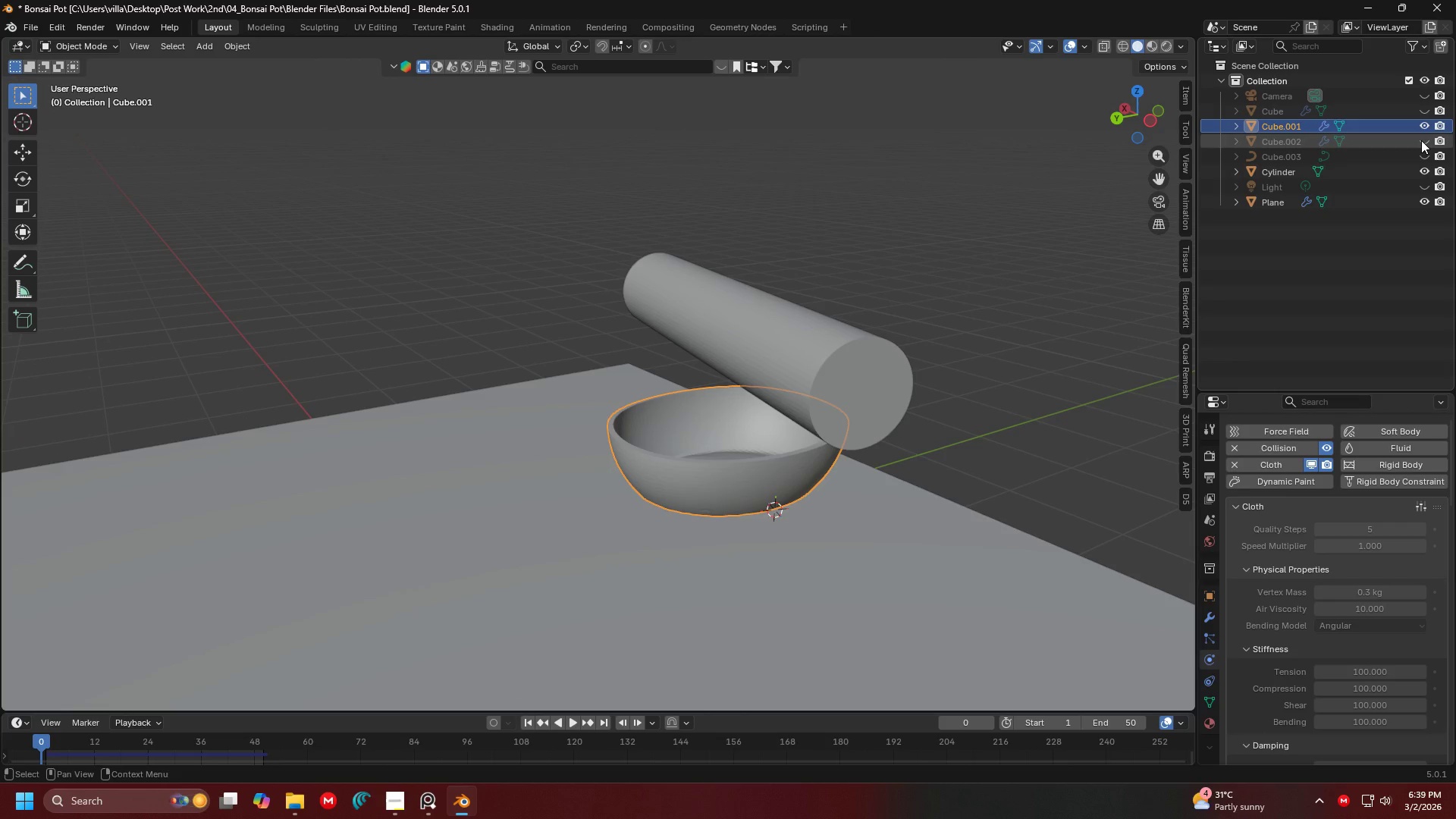 
left_click([1421, 140])
 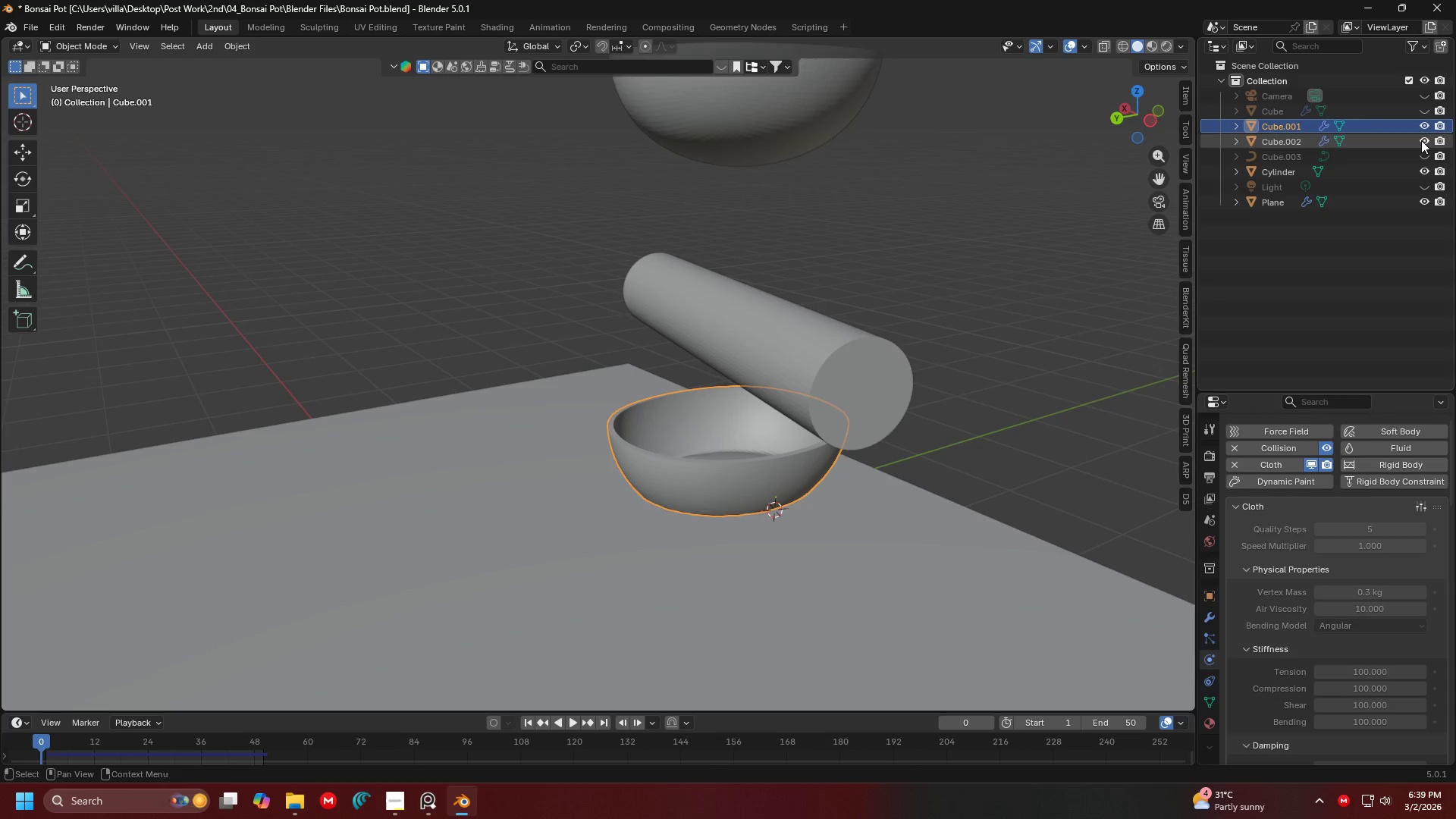 
left_click([1421, 140])
 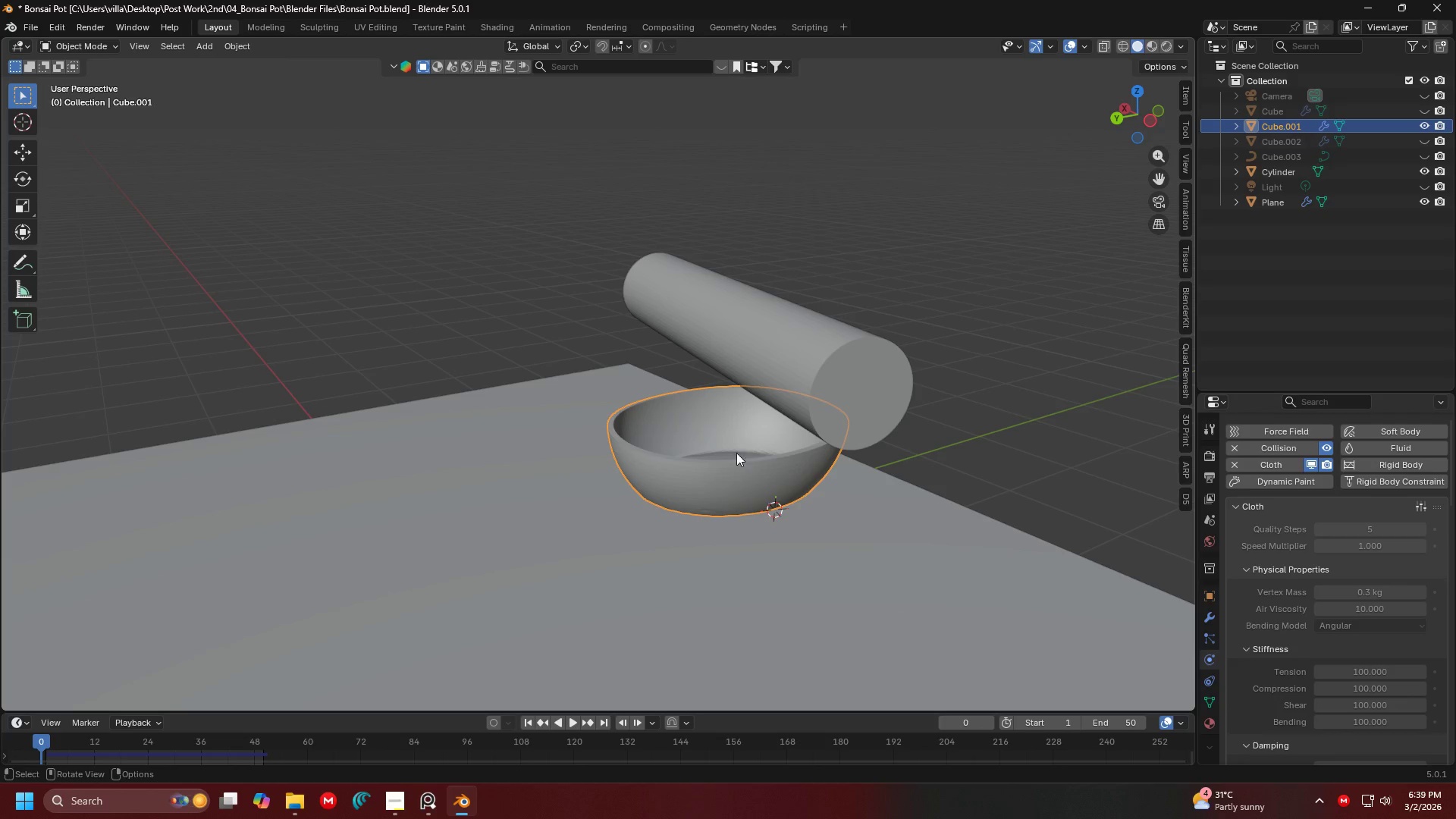 
key(Shift+D)
 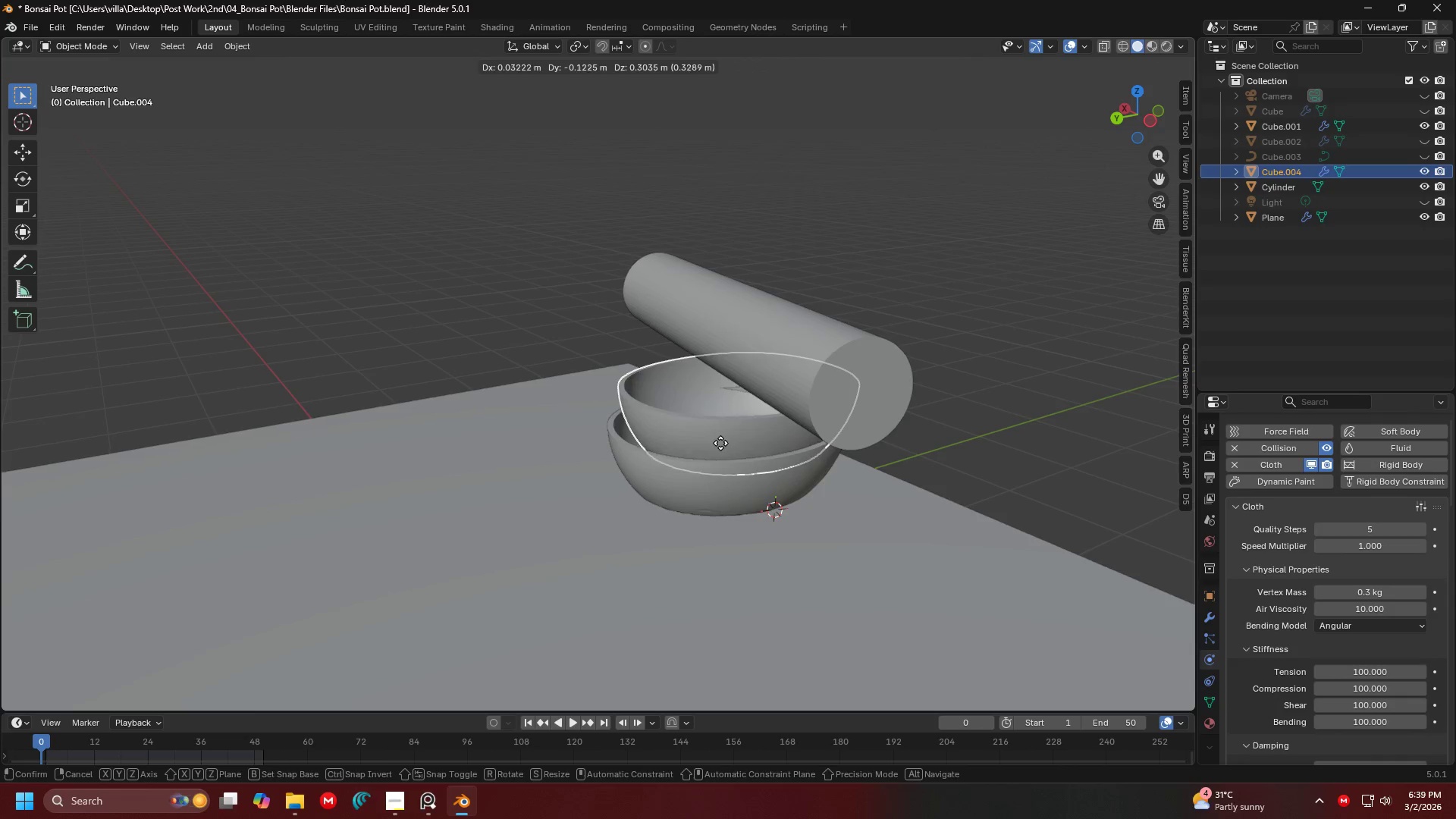 
right_click([720, 443])
 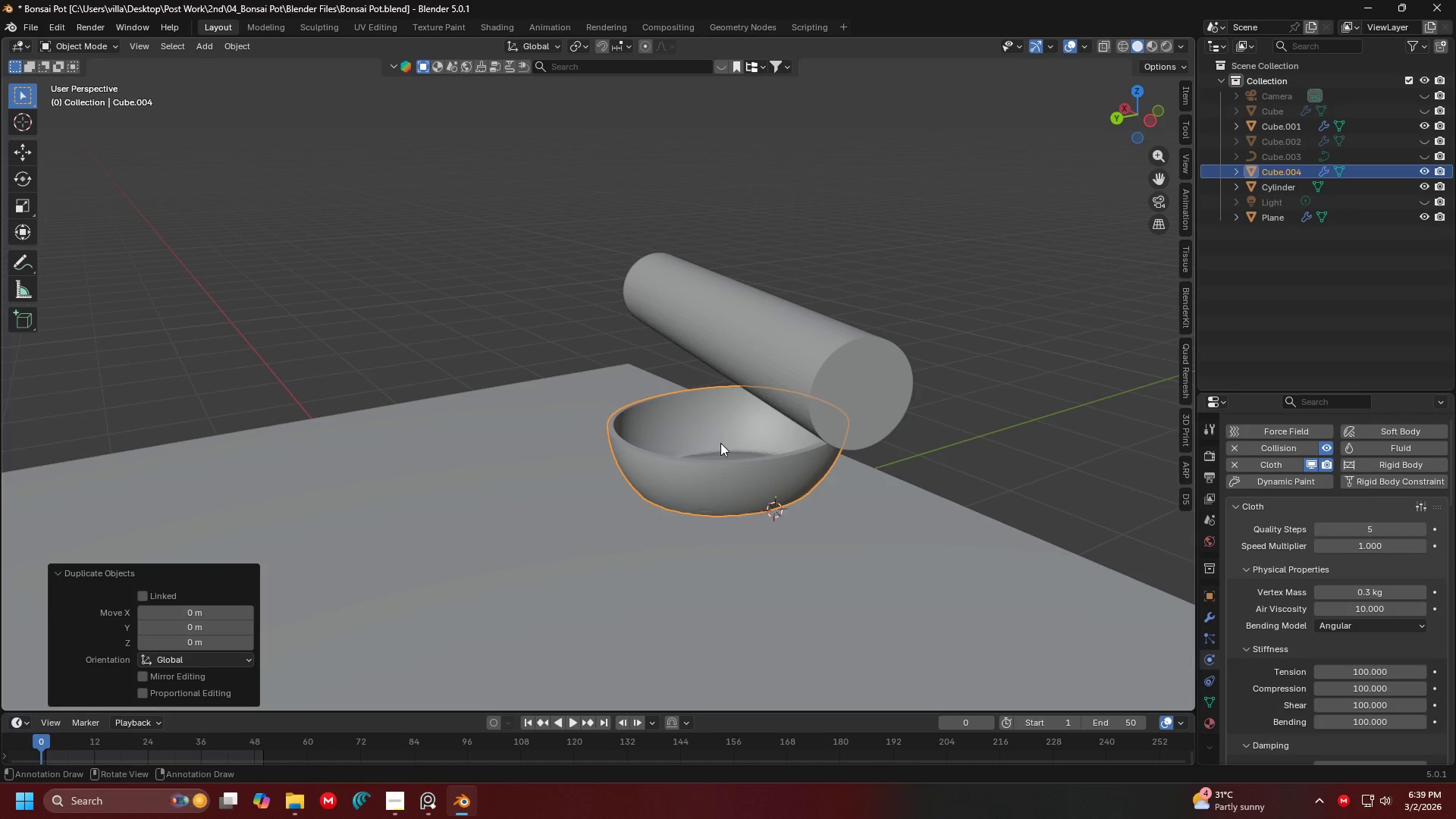 
key(Shift+H)
 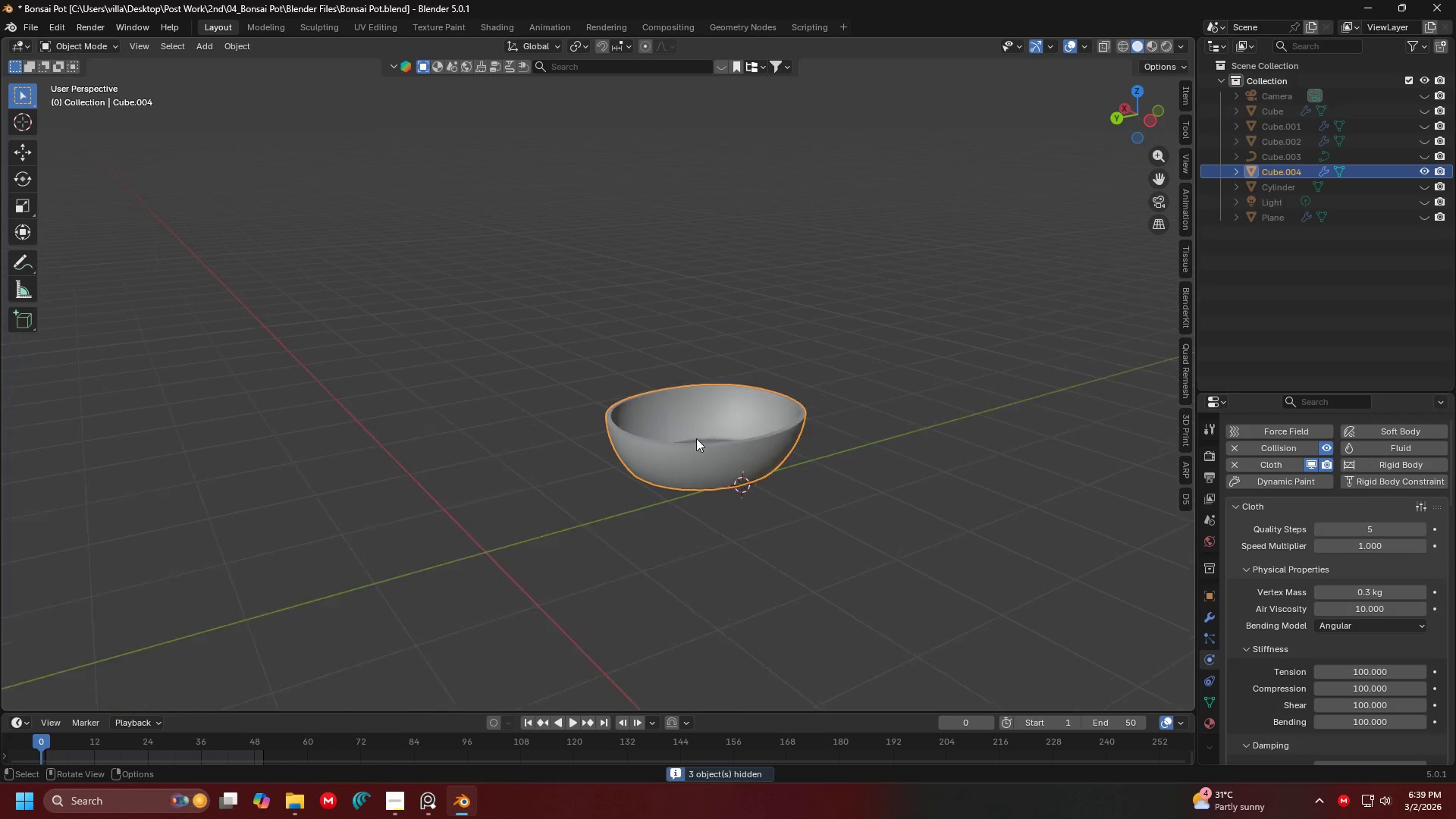 
left_click([742, 438])
 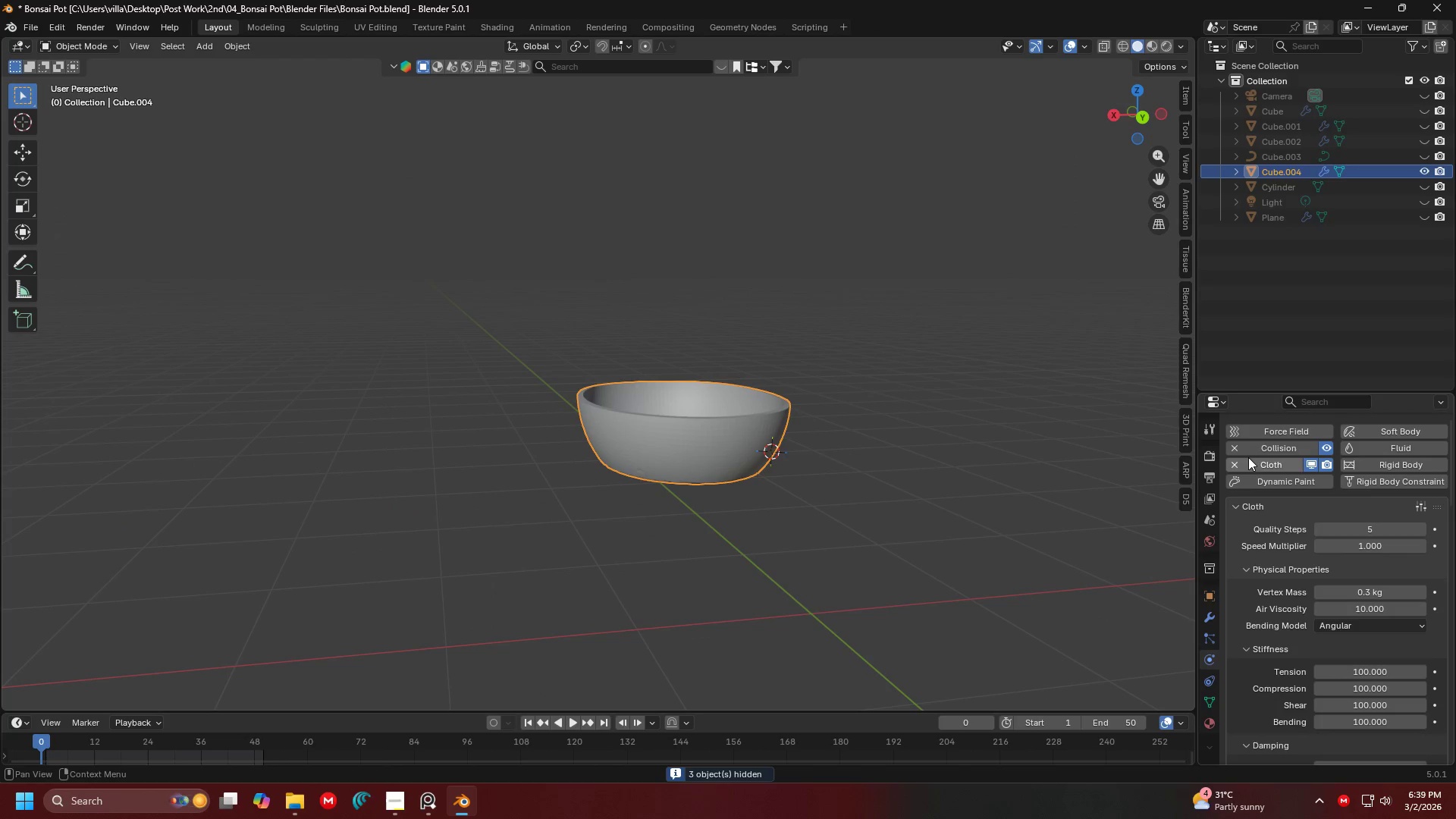 
scroll: coordinate [835, 419], scroll_direction: up, amount: 2.0
 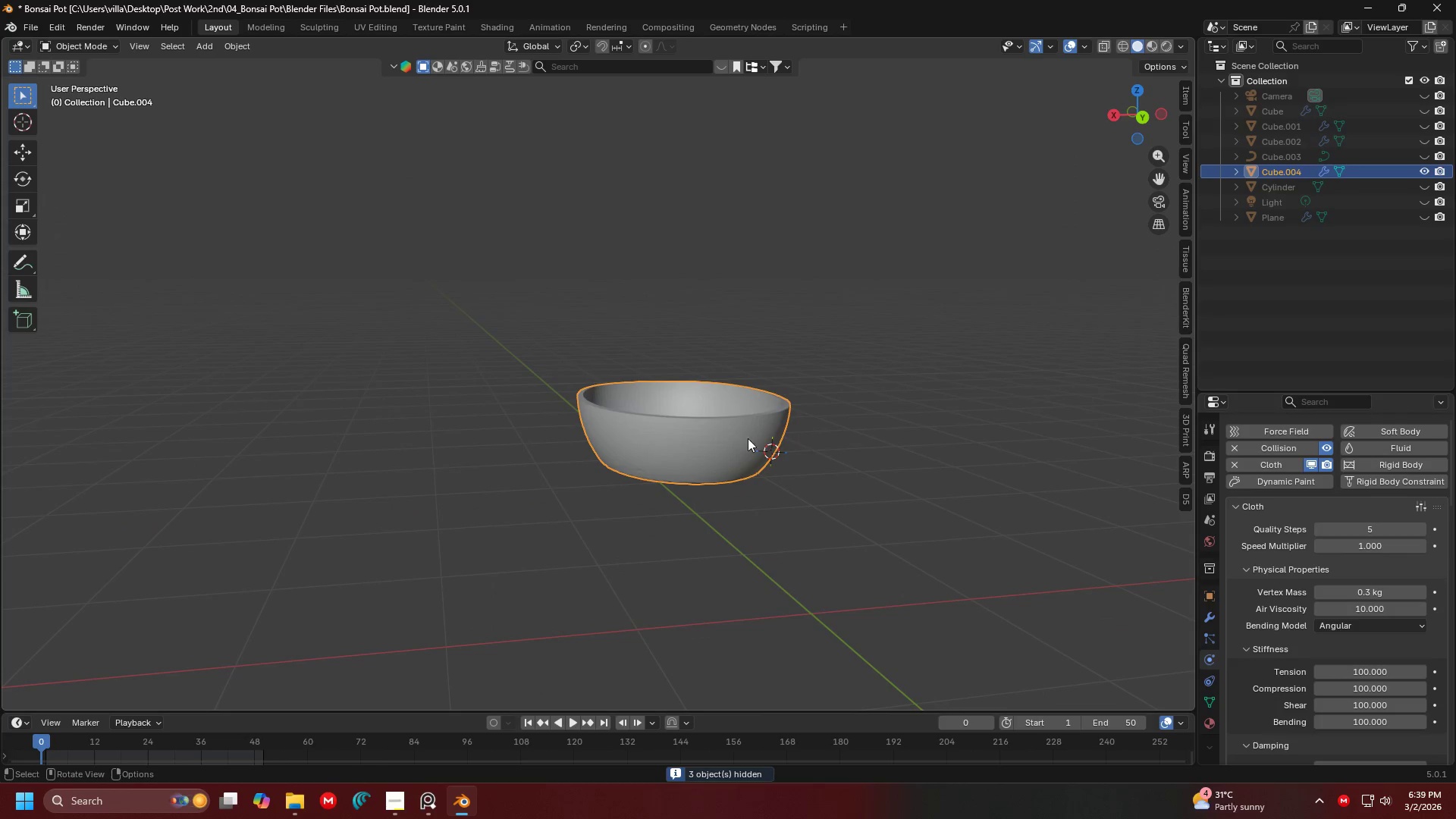 
left_click([1235, 447])
 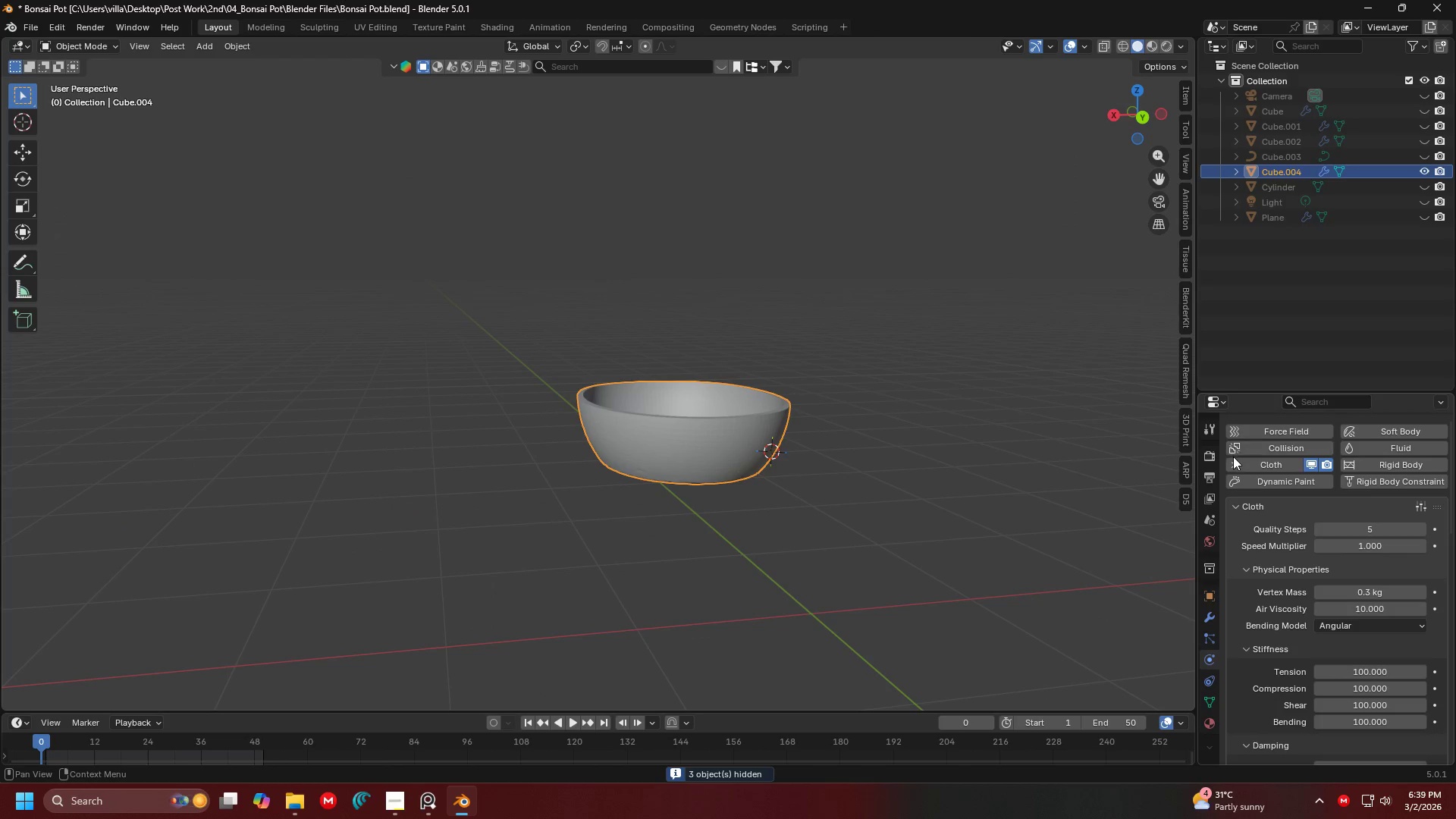 
left_click([1232, 461])
 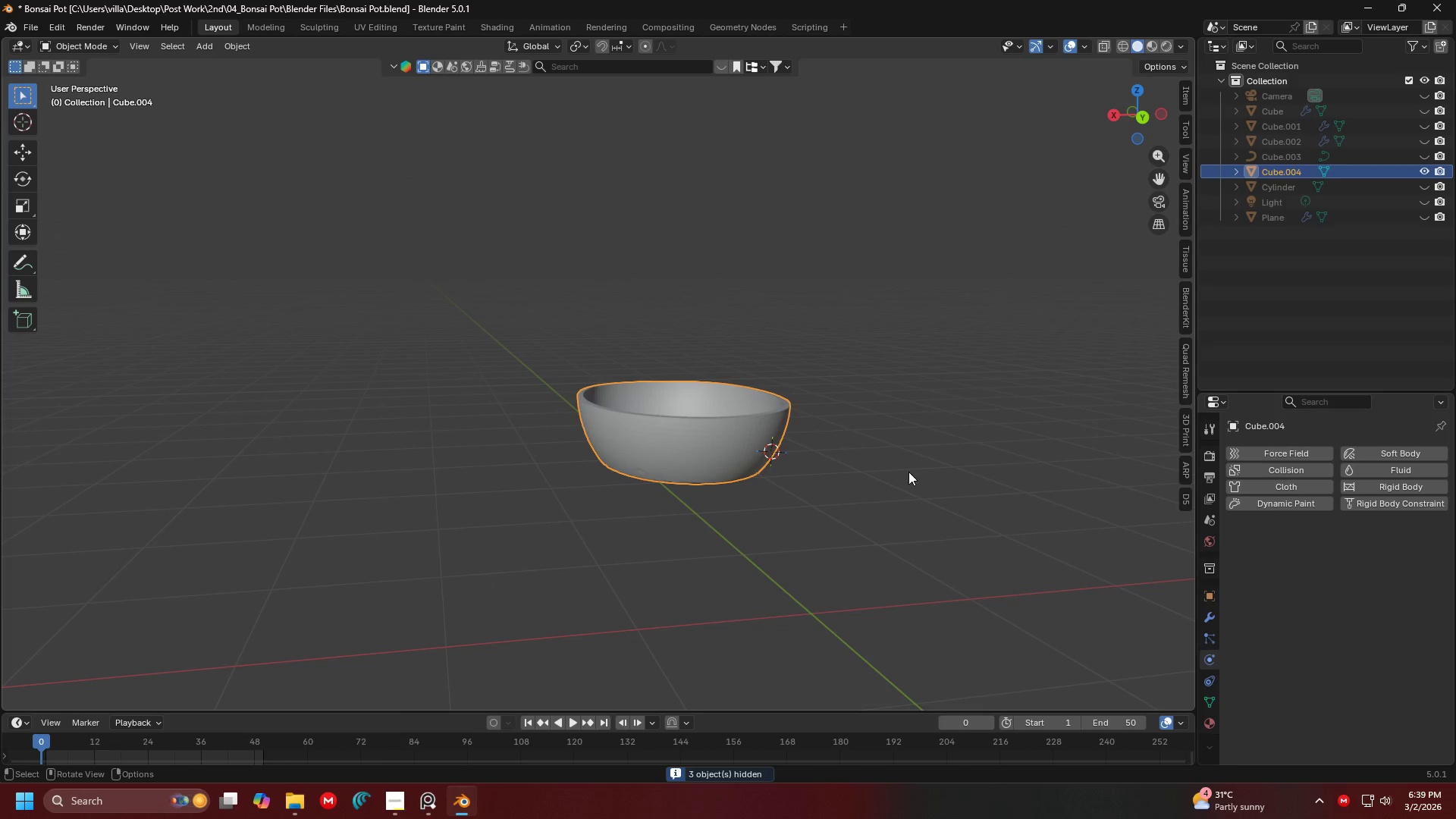 
key(Shift+ShiftLeft)
 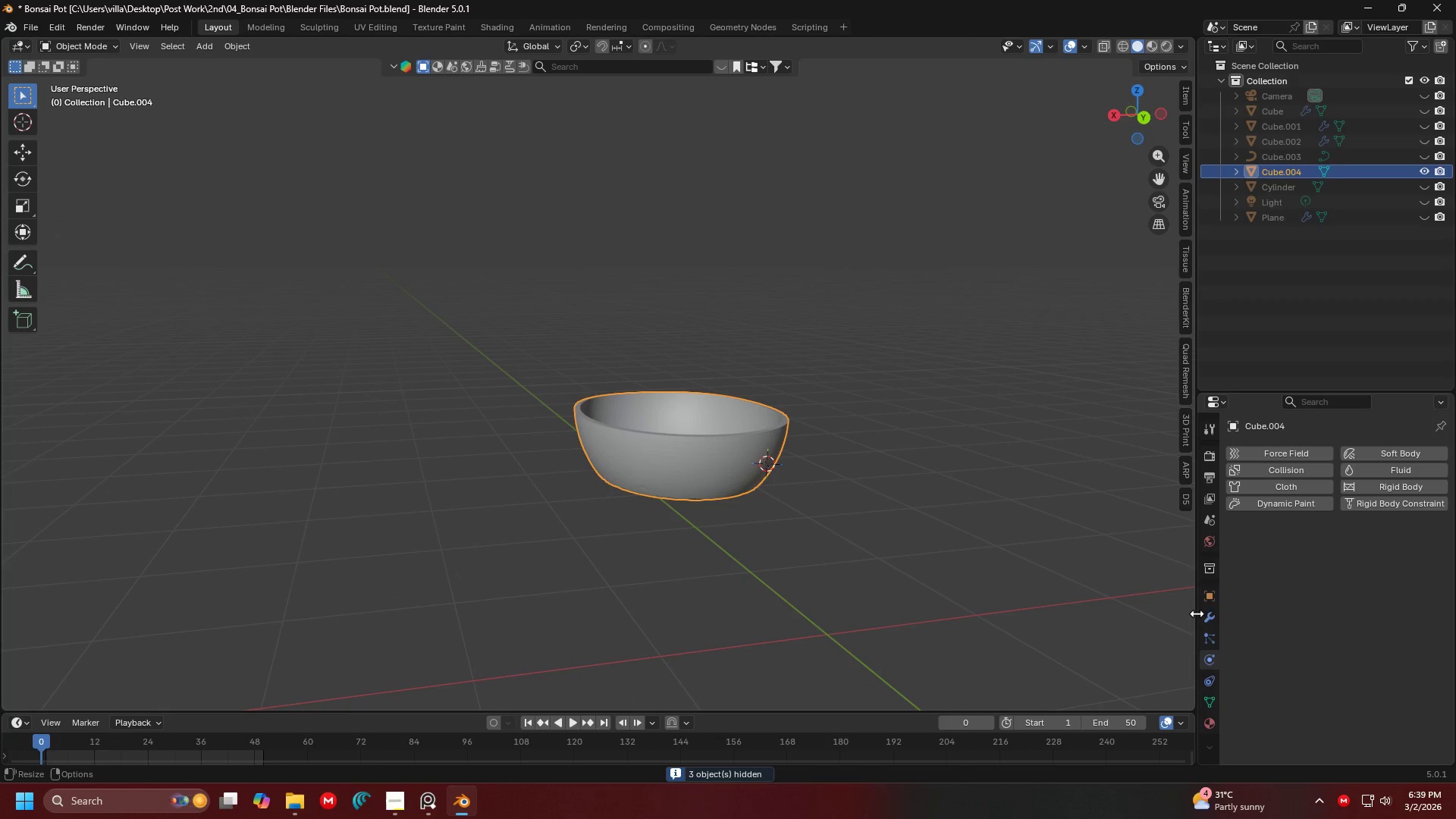 
left_click([1208, 613])
 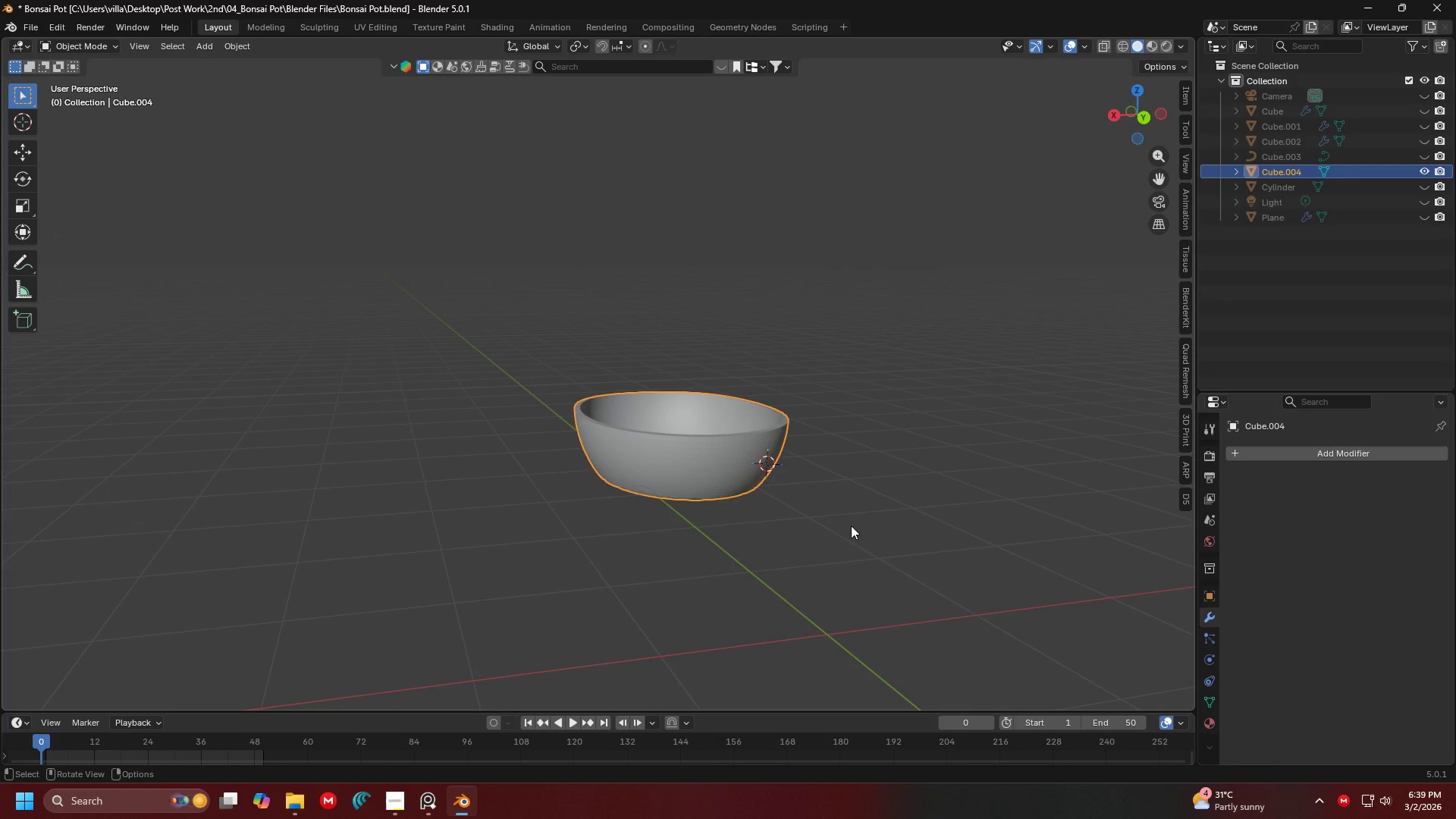 
scroll: coordinate [794, 475], scroll_direction: up, amount: 2.0
 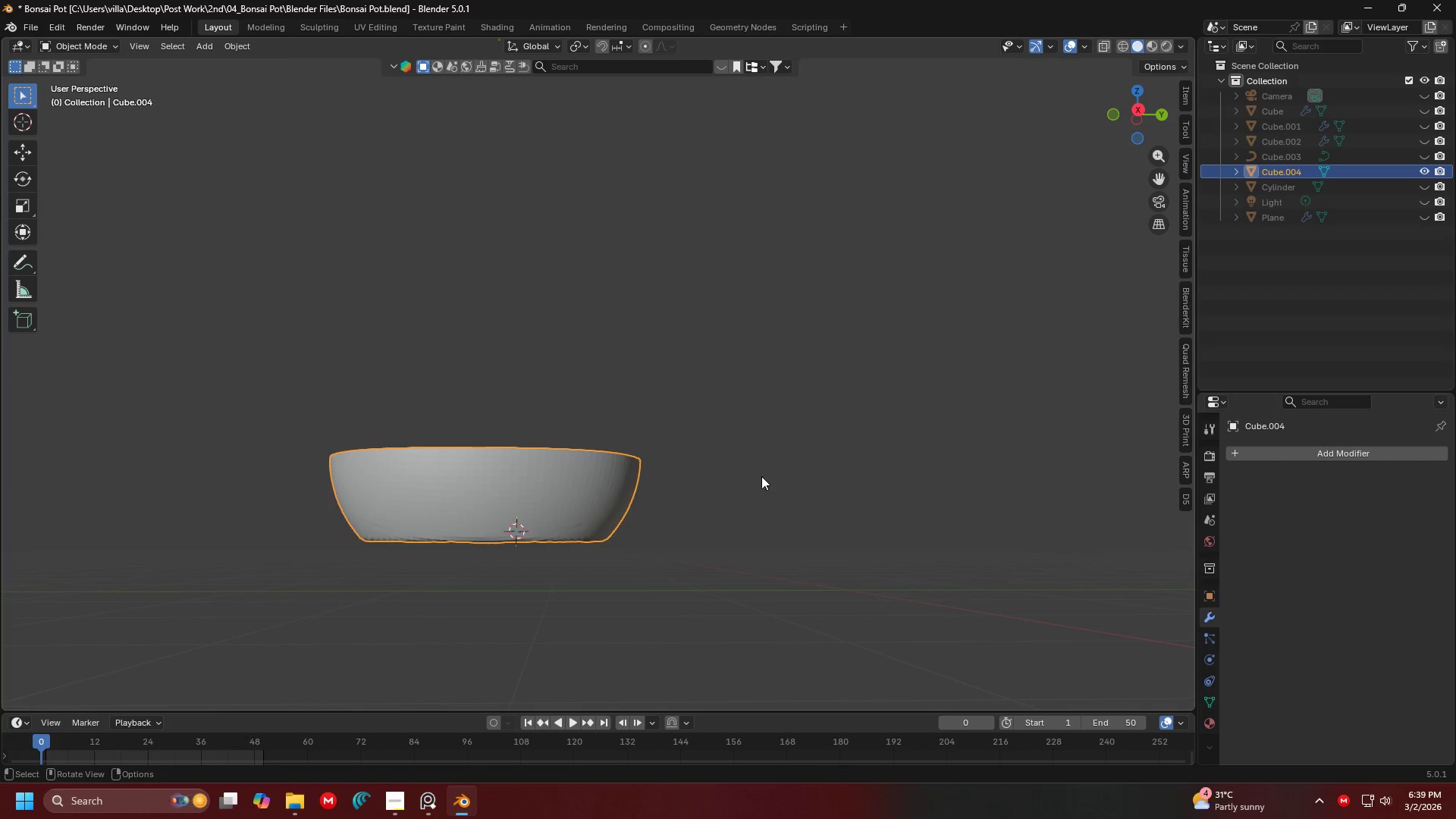 
hold_key(key=ShiftLeft, duration=0.75)
 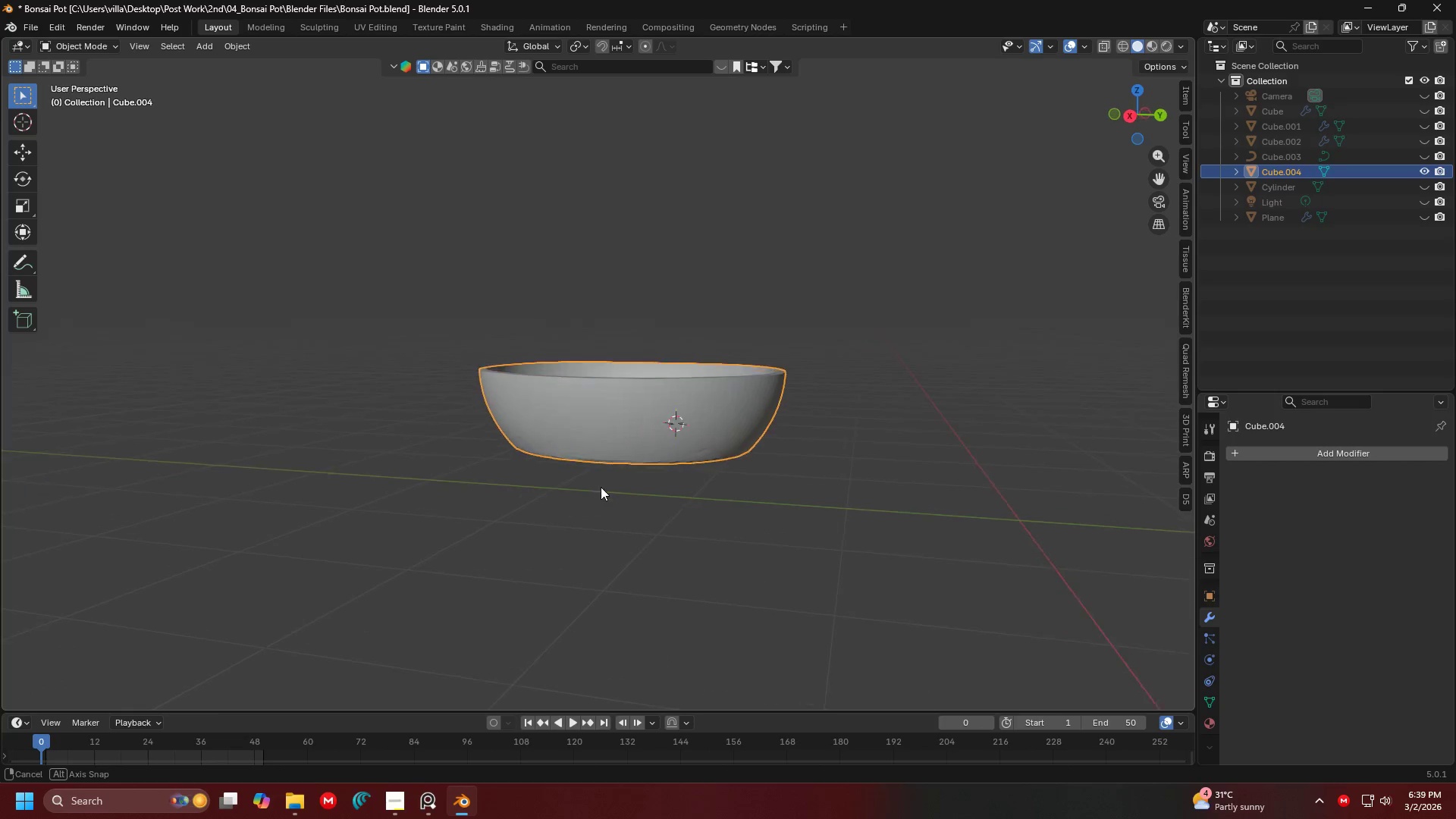 
scroll: coordinate [637, 488], scroll_direction: up, amount: 4.0
 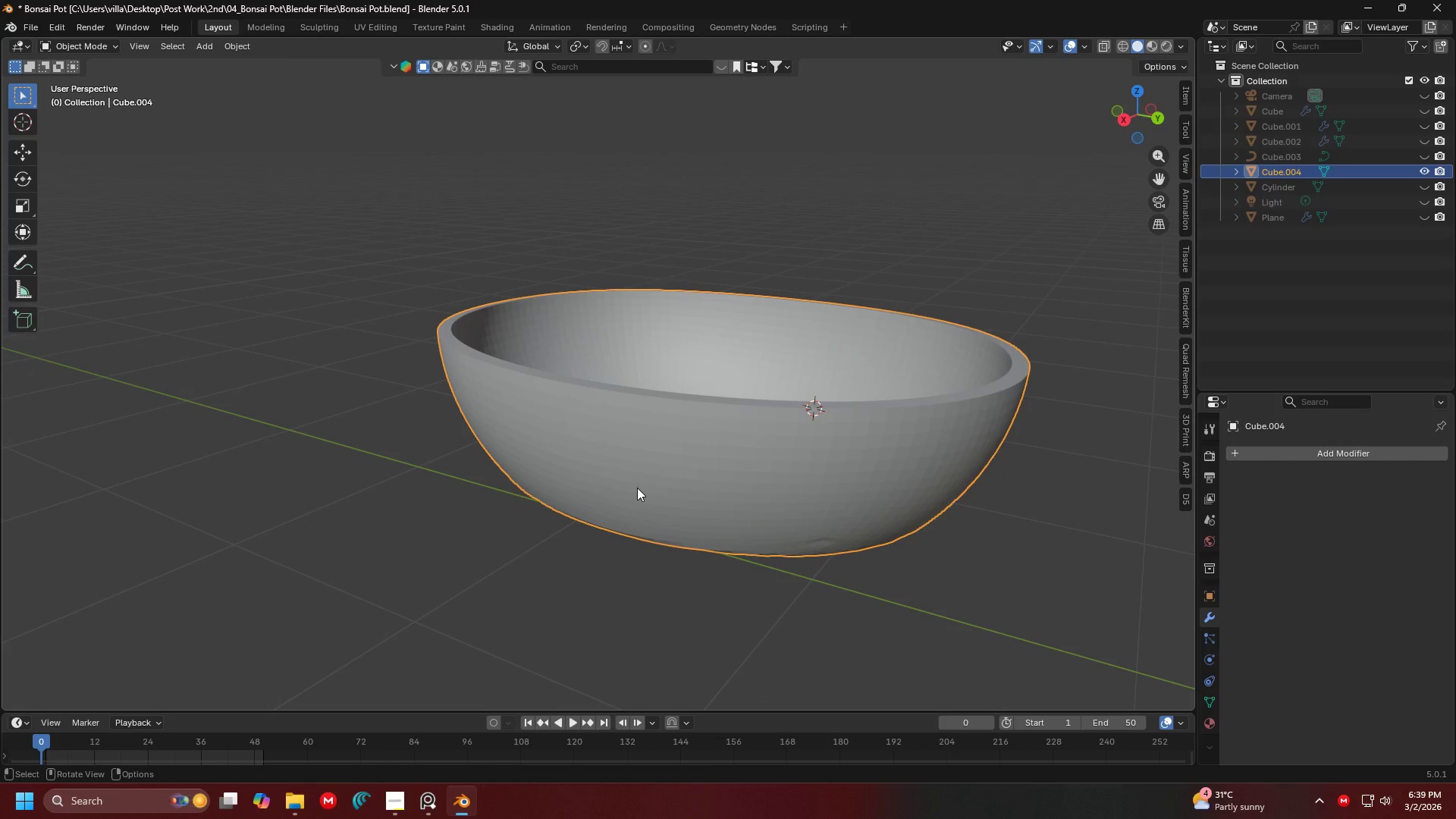 
key(Shift+ShiftLeft)
 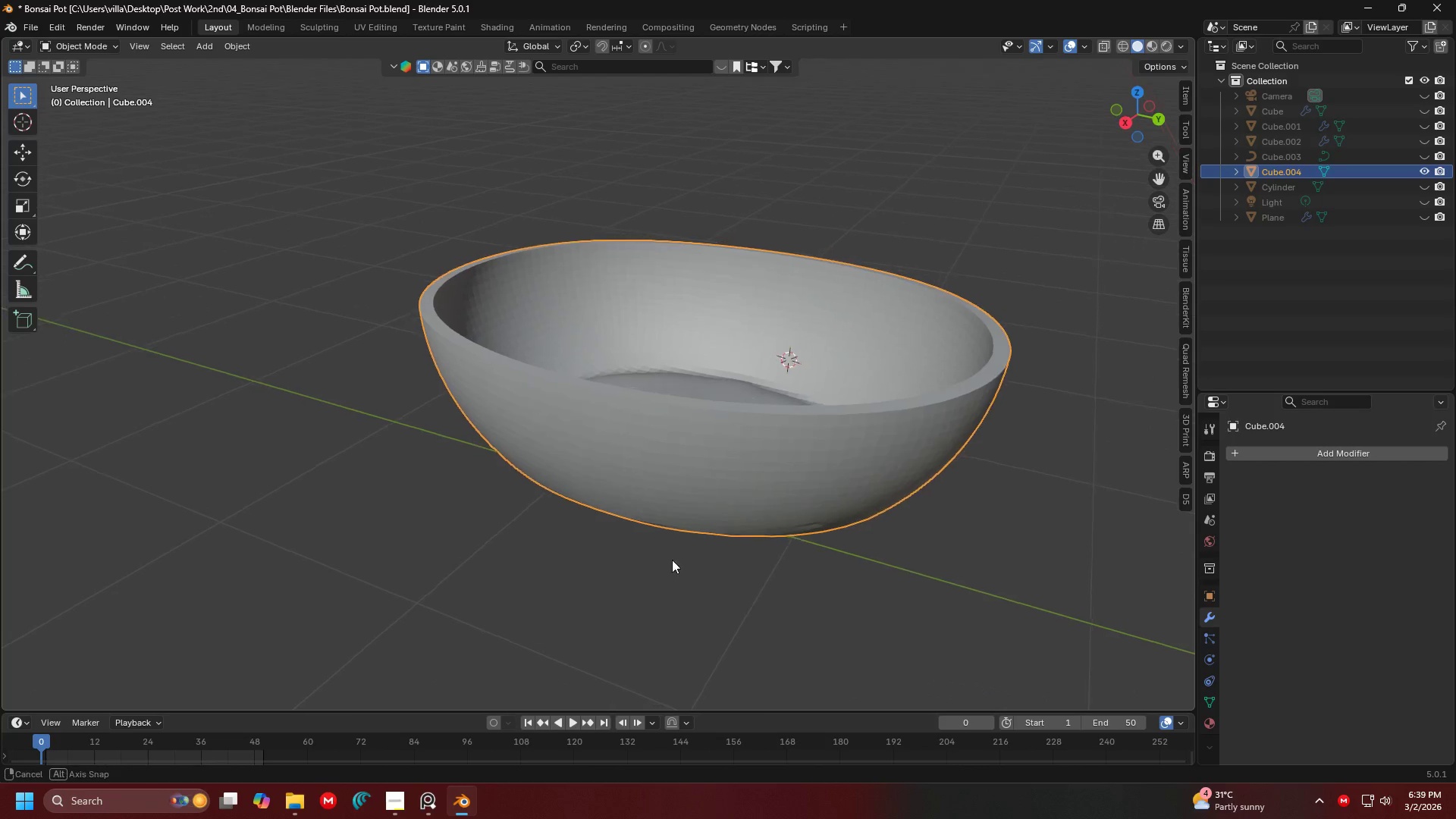 
key(Tab)
 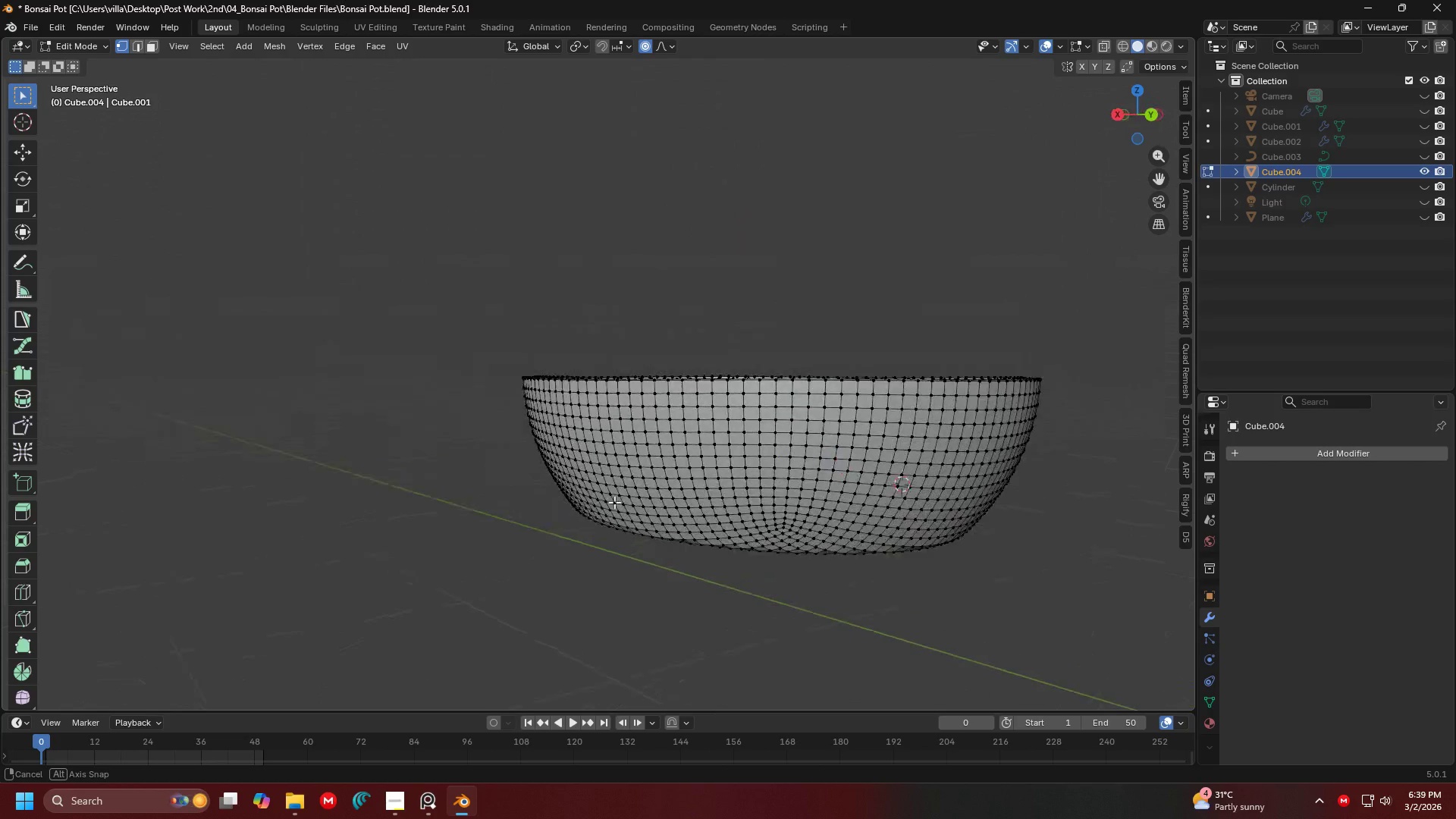 
scroll: coordinate [756, 548], scroll_direction: down, amount: 1.0
 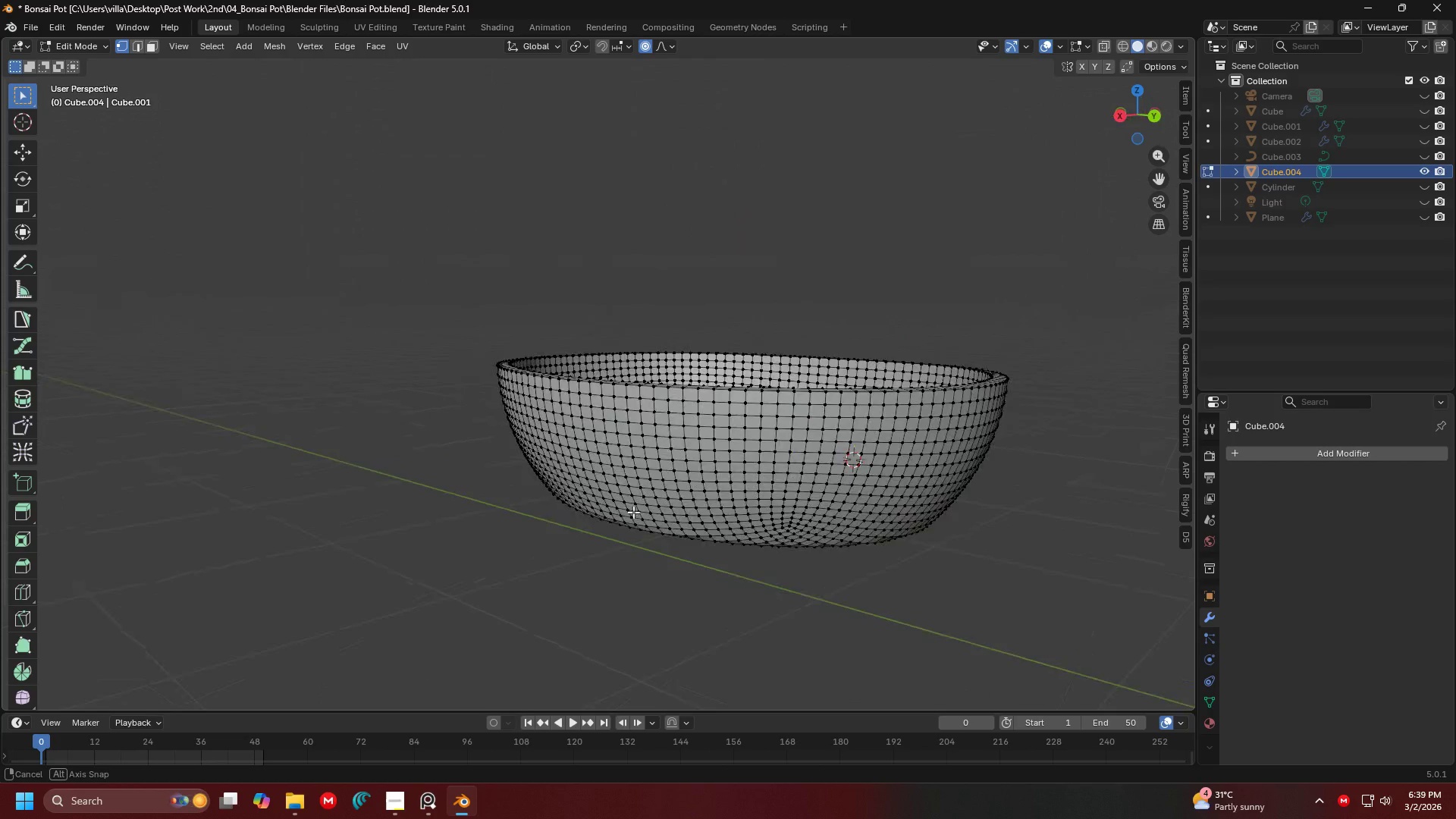 
hold_key(key=ShiftLeft, duration=0.33)
 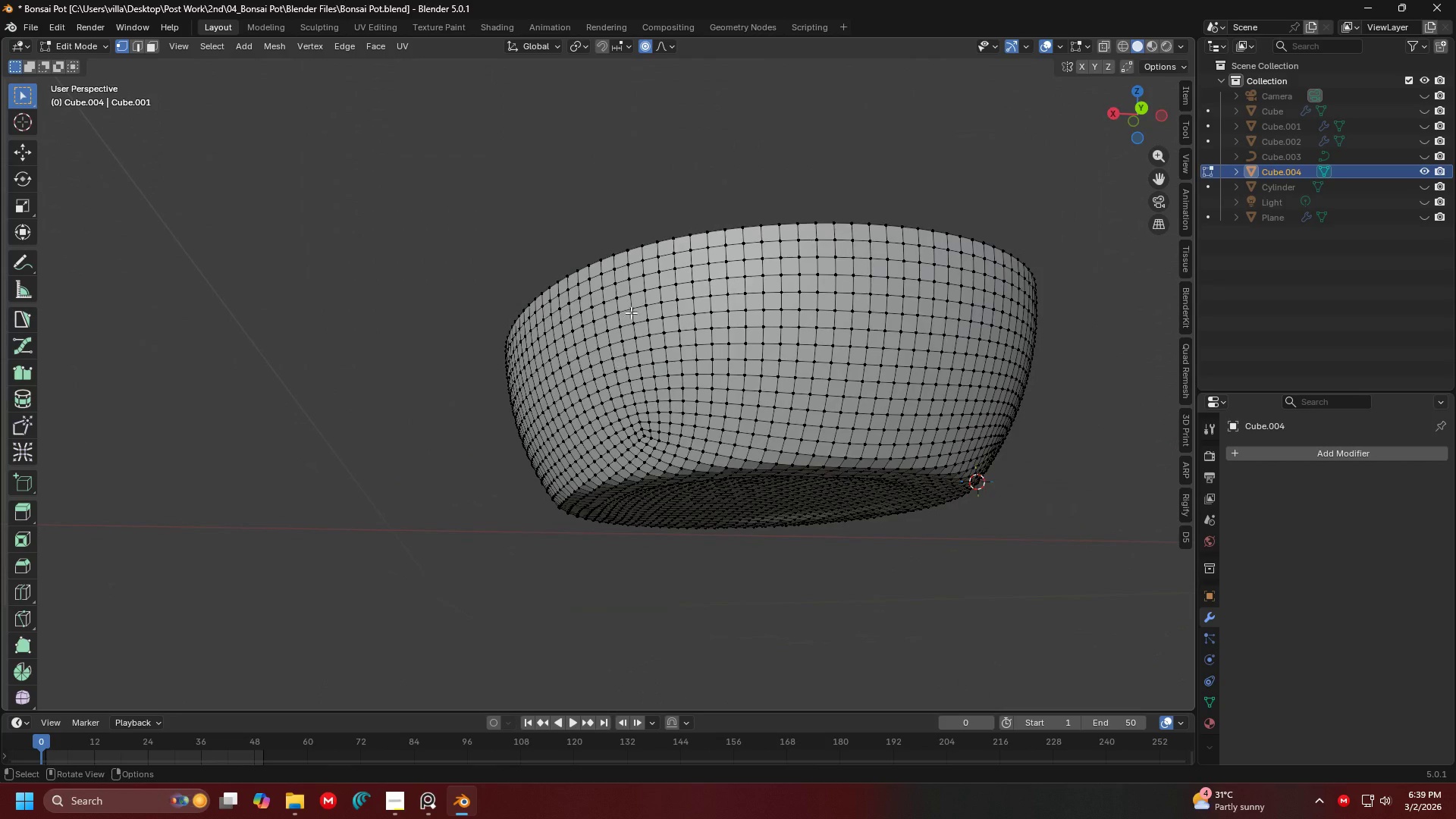 
key(Tab)
 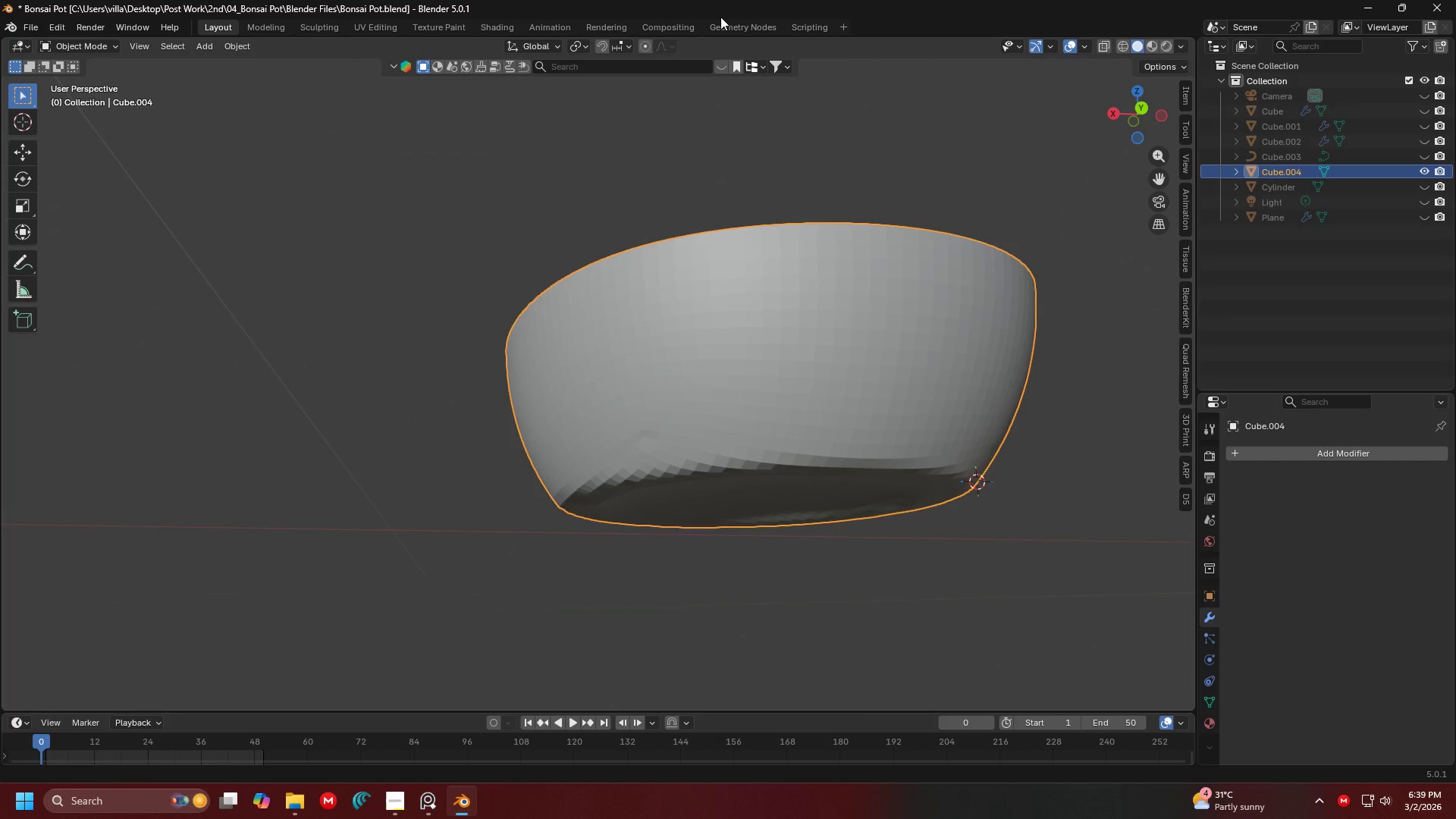 
left_click_drag(start_coordinate=[720, 14], to_coordinate=[1455, 231])
 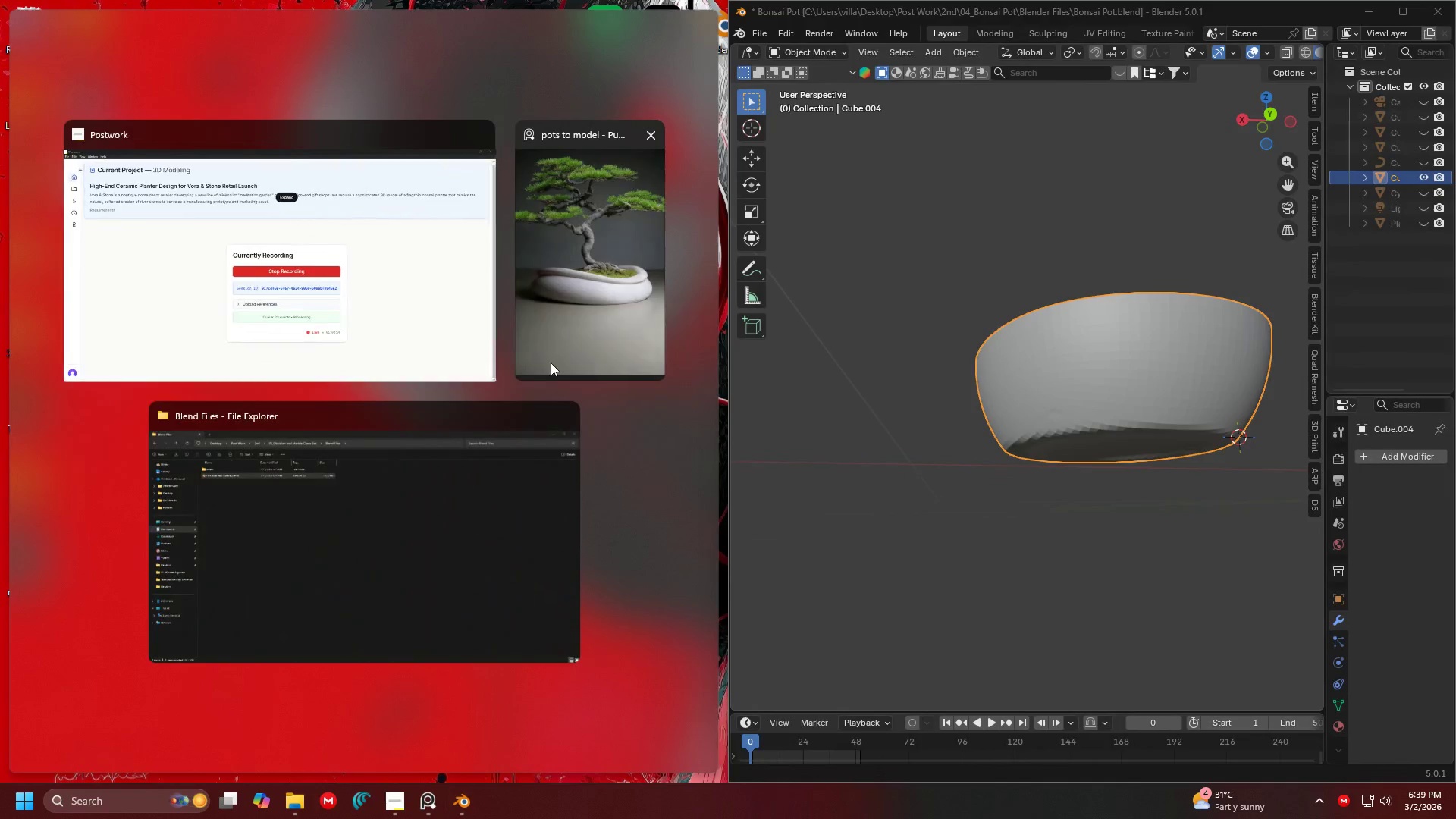 
left_click([586, 285])
 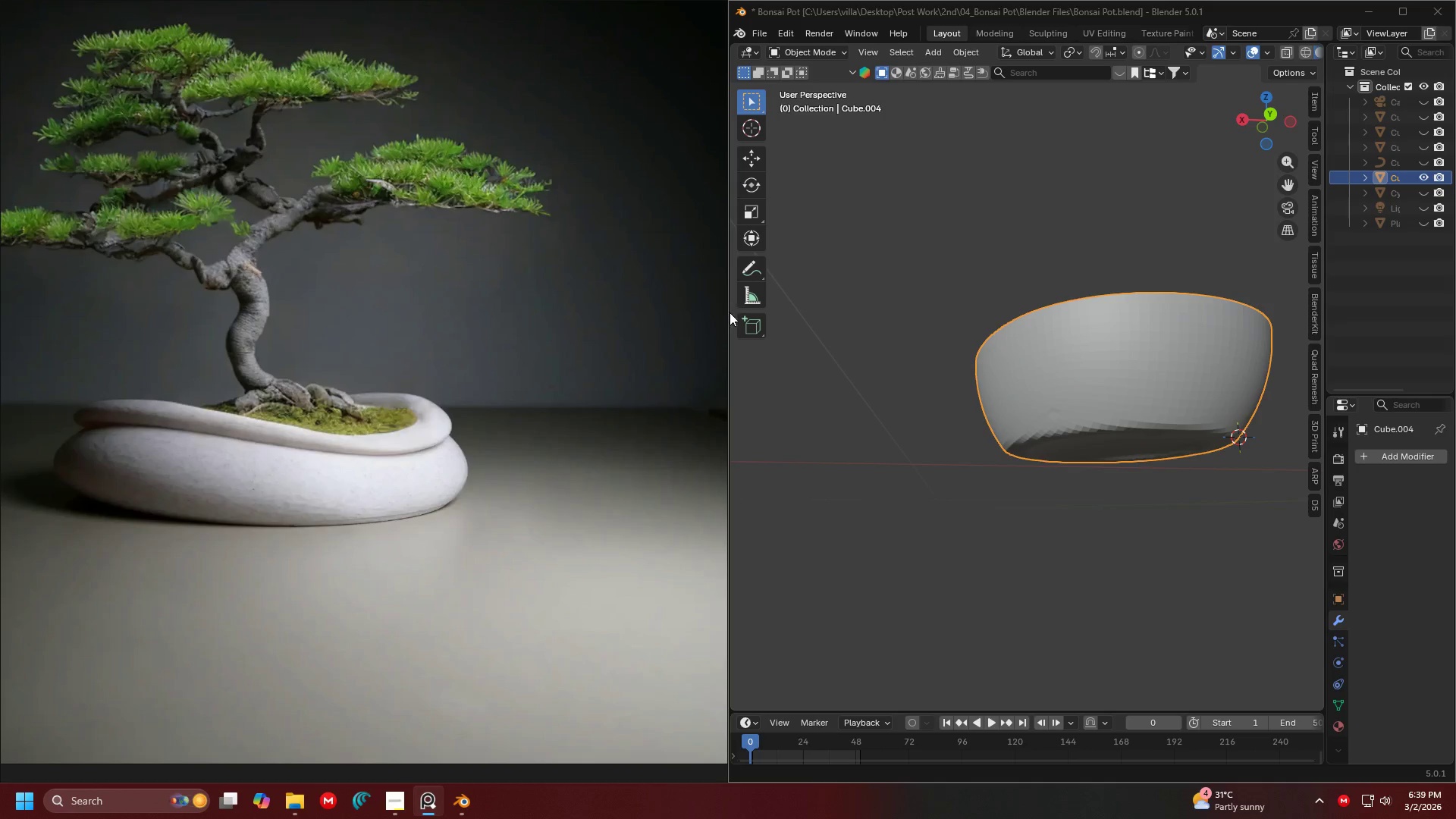 
left_click_drag(start_coordinate=[726, 312], to_coordinate=[513, 337])
 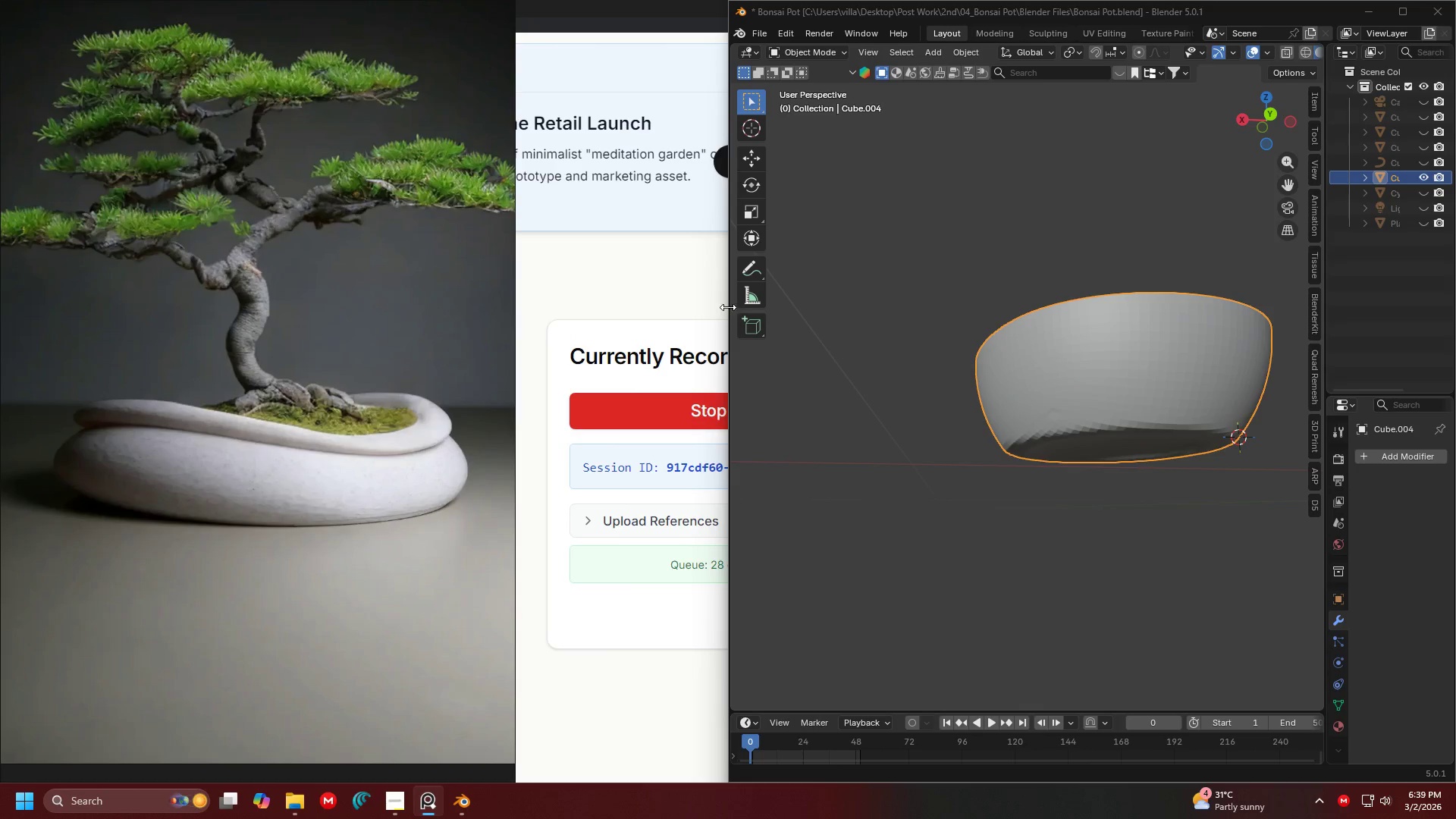 
left_click_drag(start_coordinate=[726, 307], to_coordinate=[503, 314])
 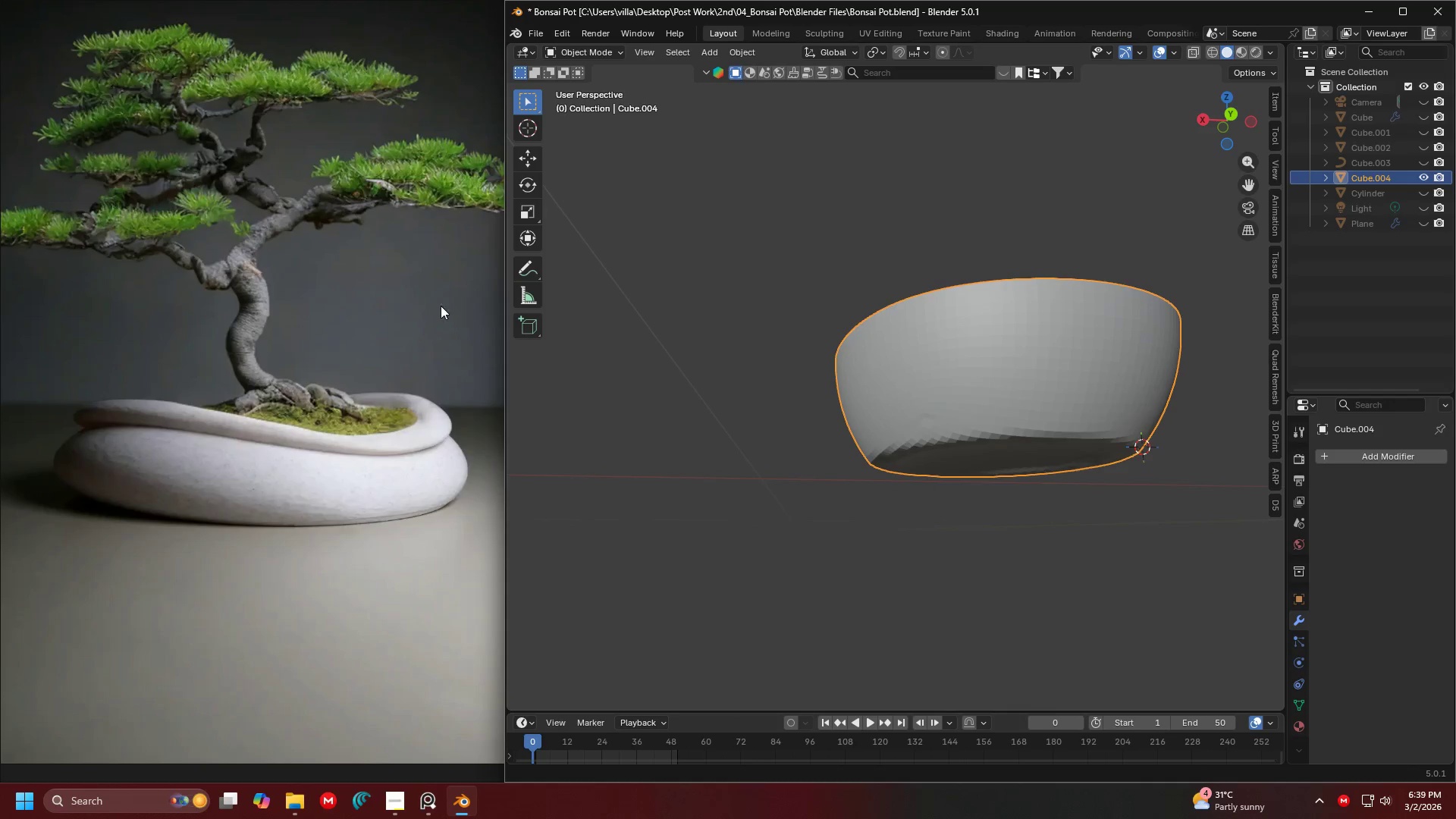 
scroll: coordinate [324, 297], scroll_direction: down, amount: 4.0
 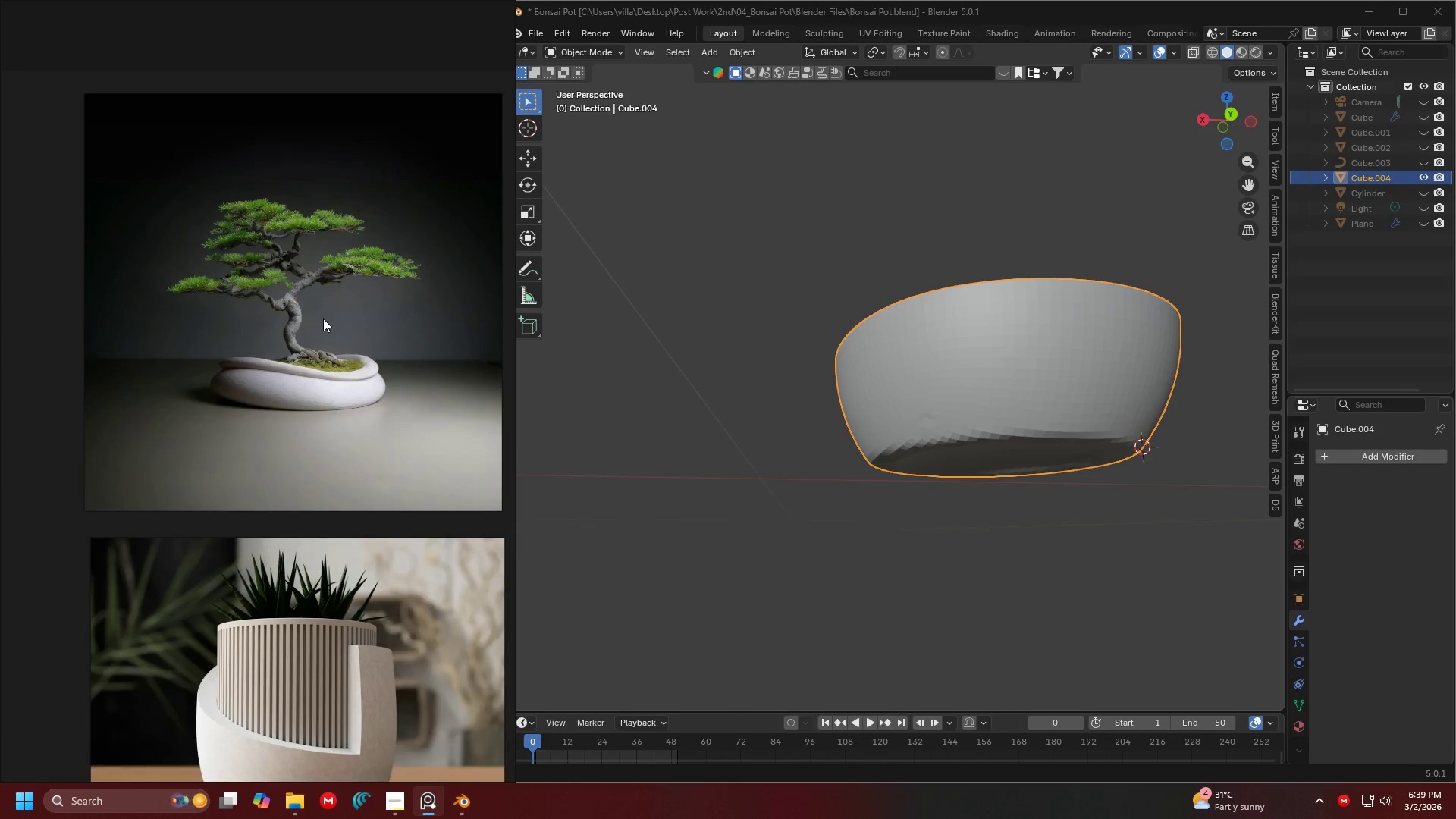 
scroll: coordinate [298, 419], scroll_direction: up, amount: 5.0
 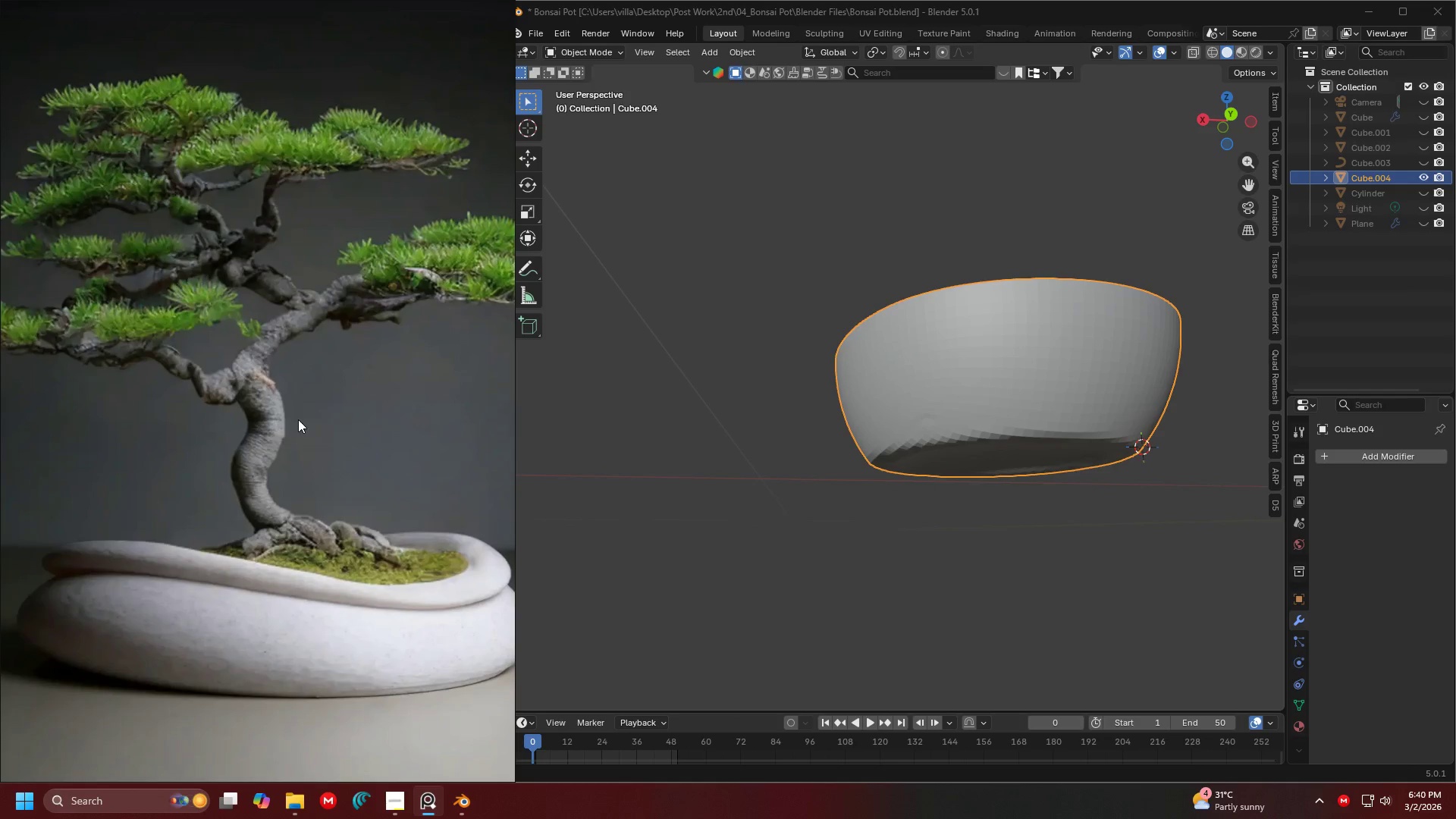 
scroll: coordinate [750, 403], scroll_direction: down, amount: 4.0
 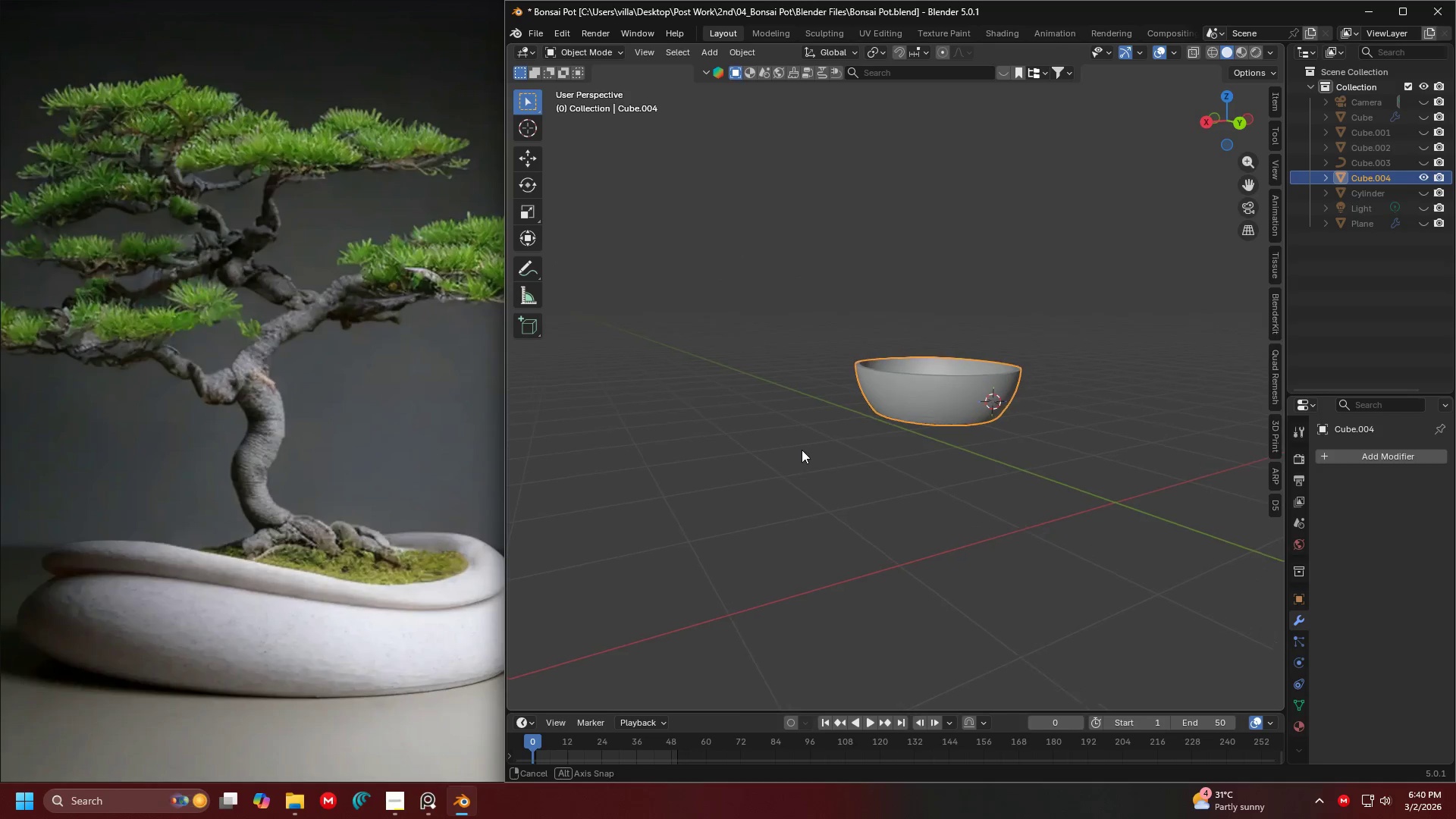 
scroll: coordinate [1029, 466], scroll_direction: up, amount: 5.0
 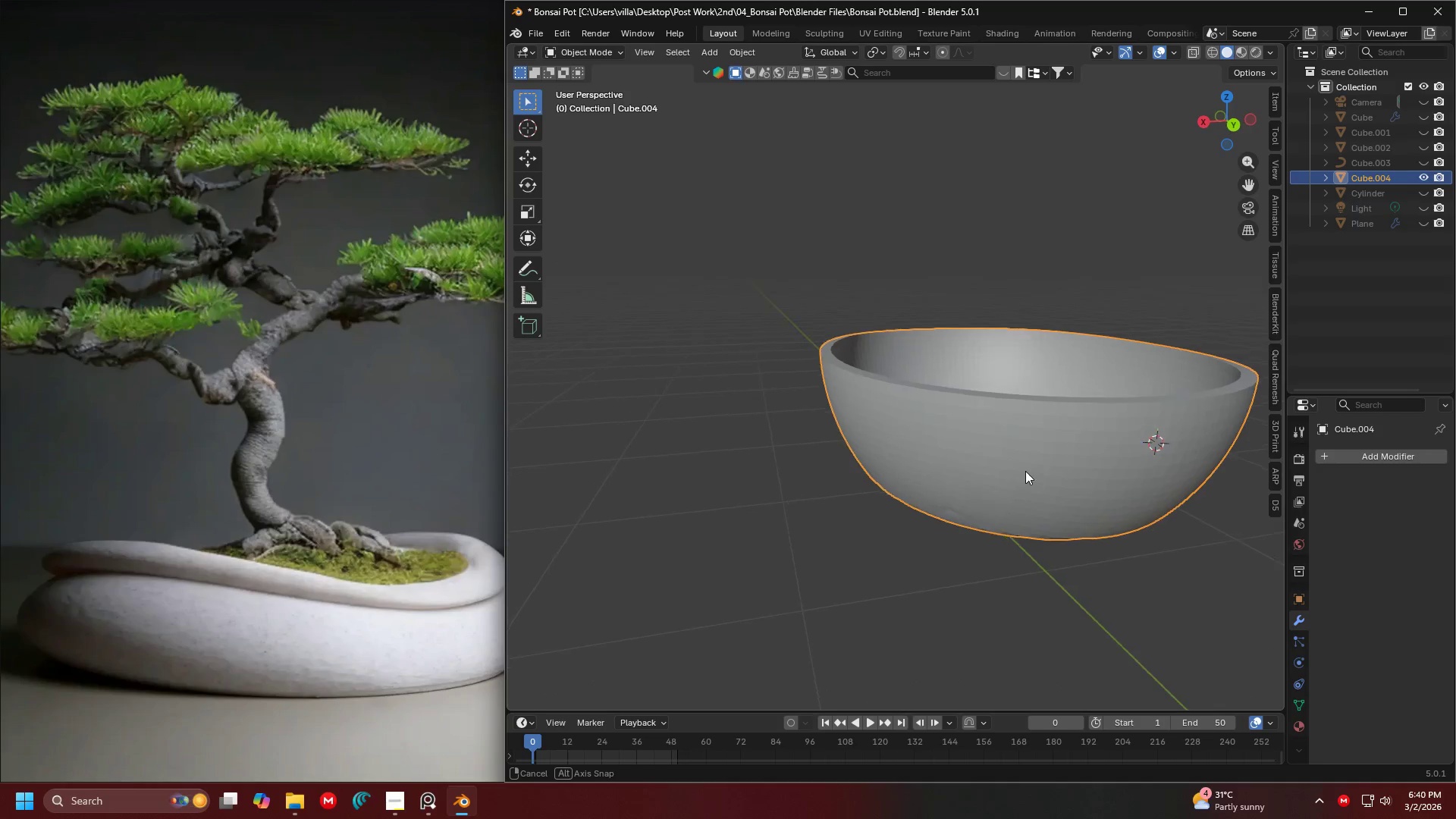 
hold_key(key=ShiftLeft, duration=0.34)
 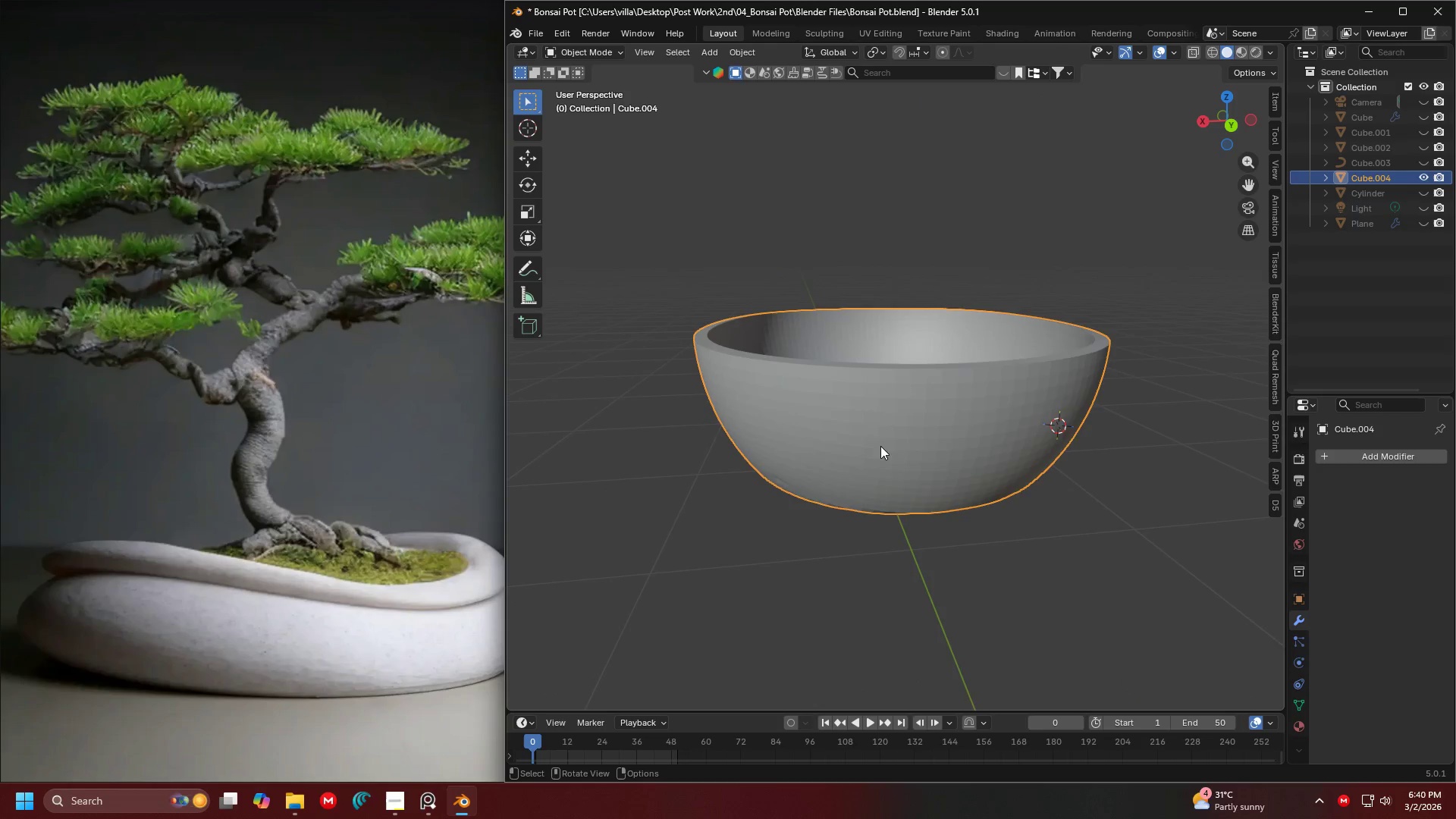 
scroll: coordinate [877, 445], scroll_direction: down, amount: 1.0
 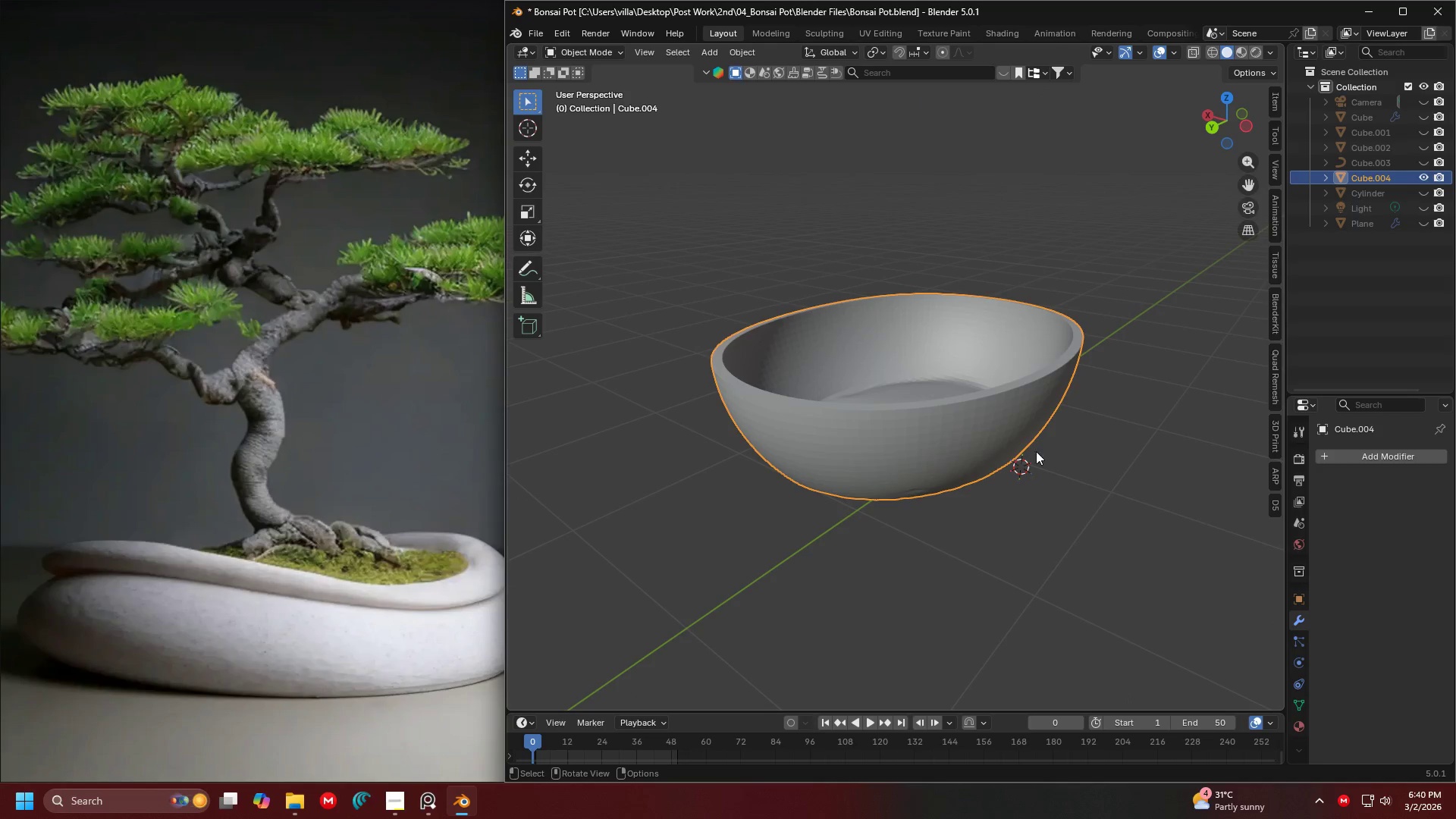 
key(Tab)
 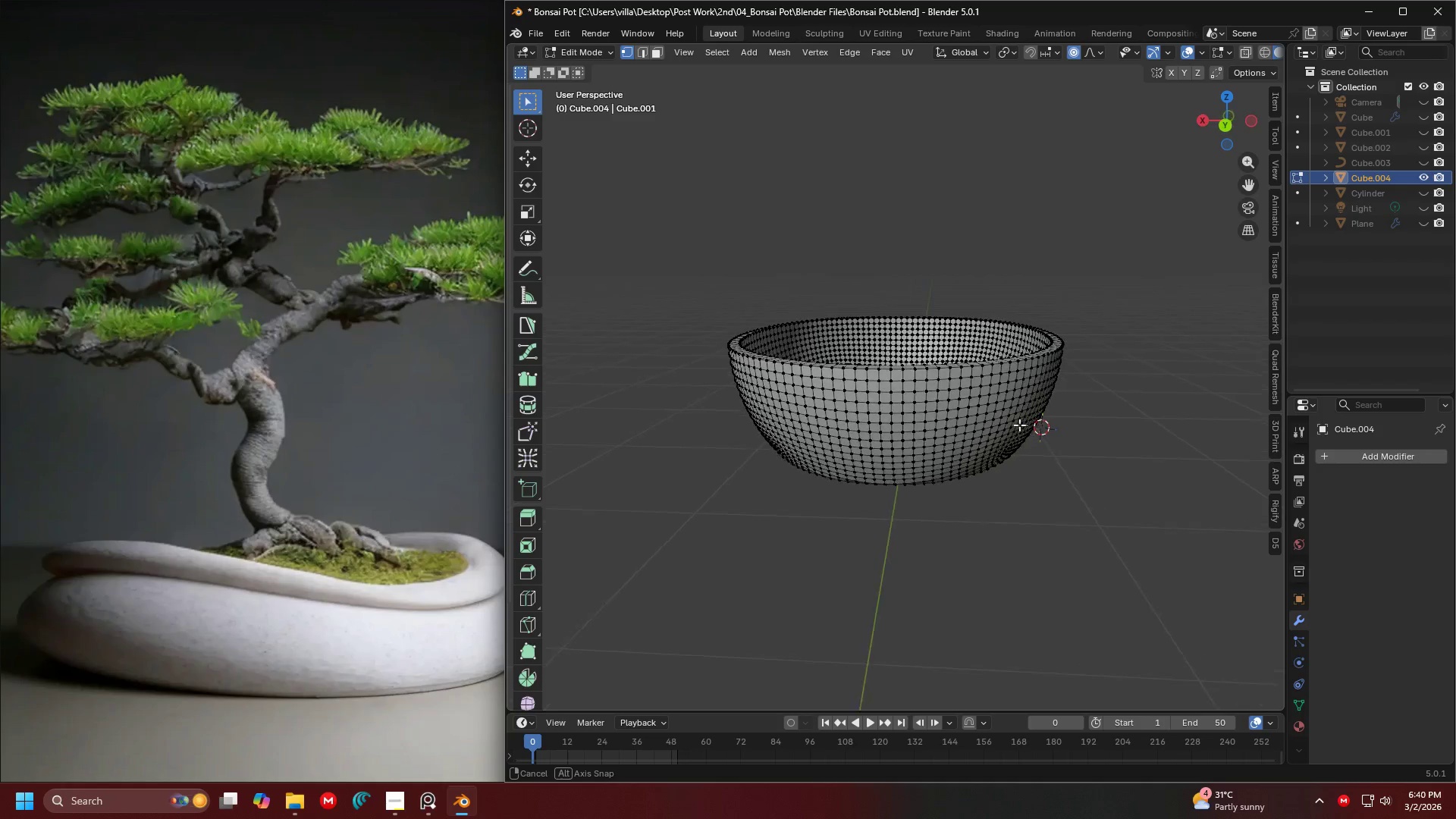 
wait(7.61)
 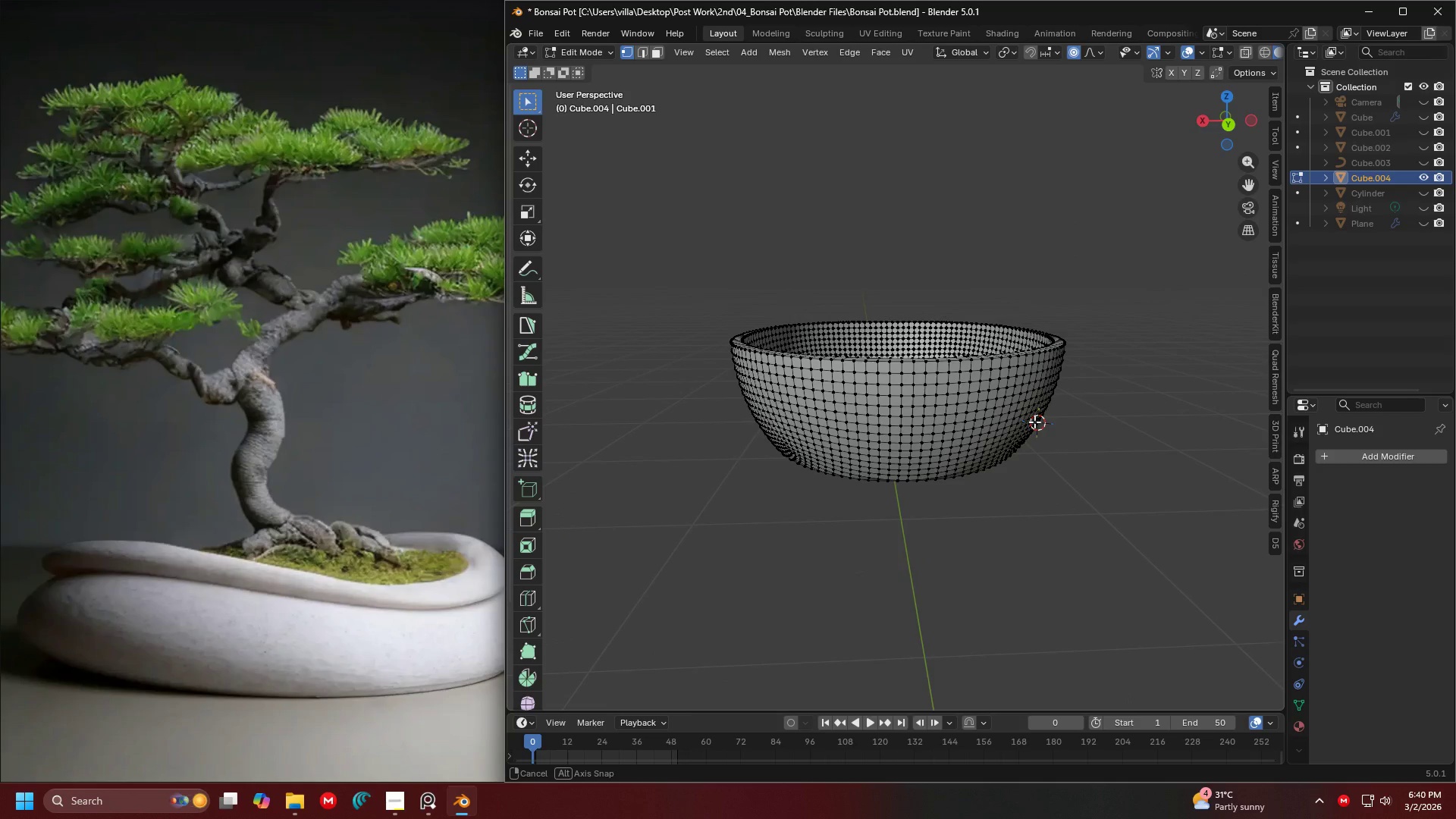 
hold_key(key=AltLeft, duration=0.42)
left_click([900, 424])
 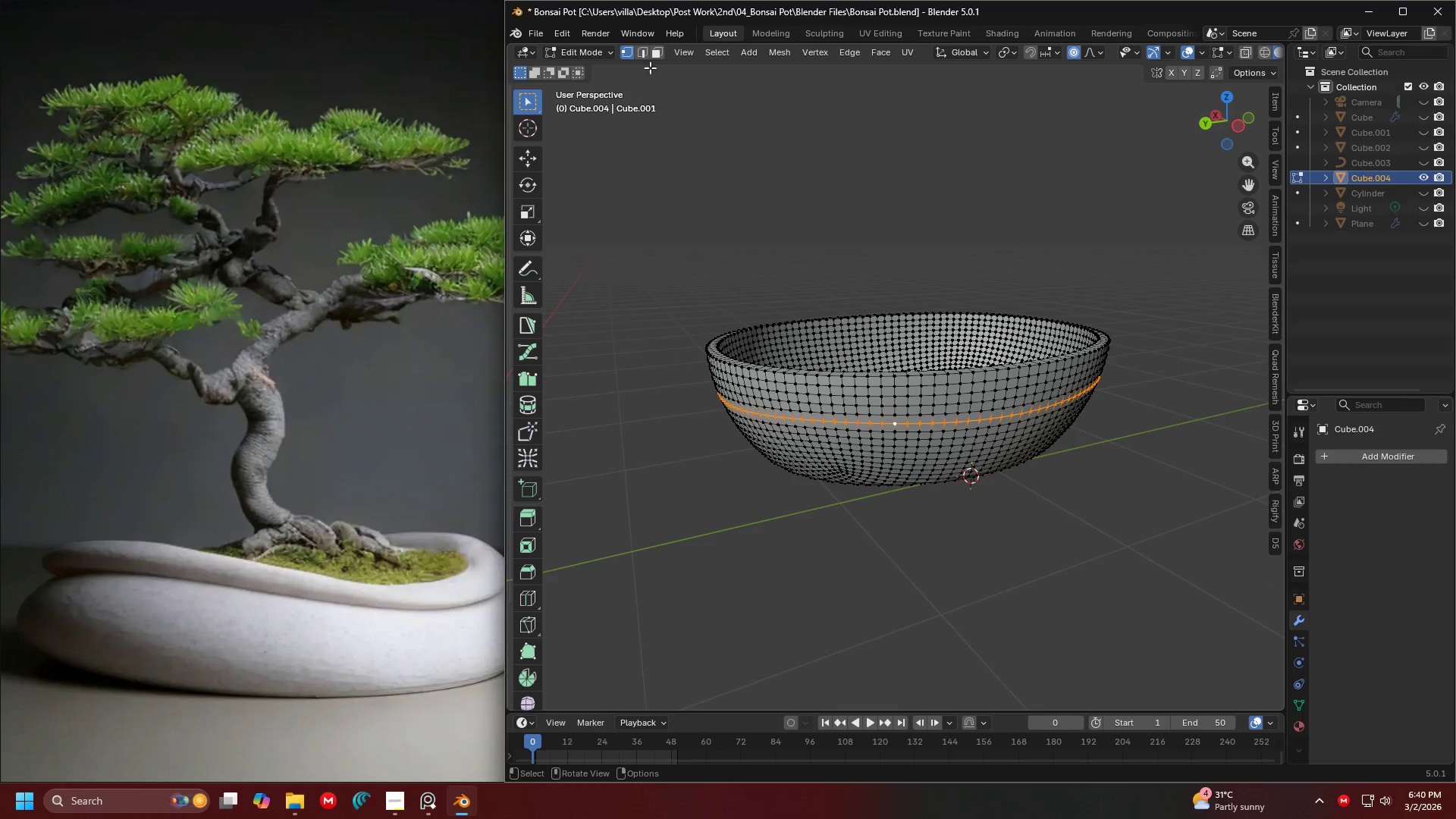 
left_click([663, 56])
 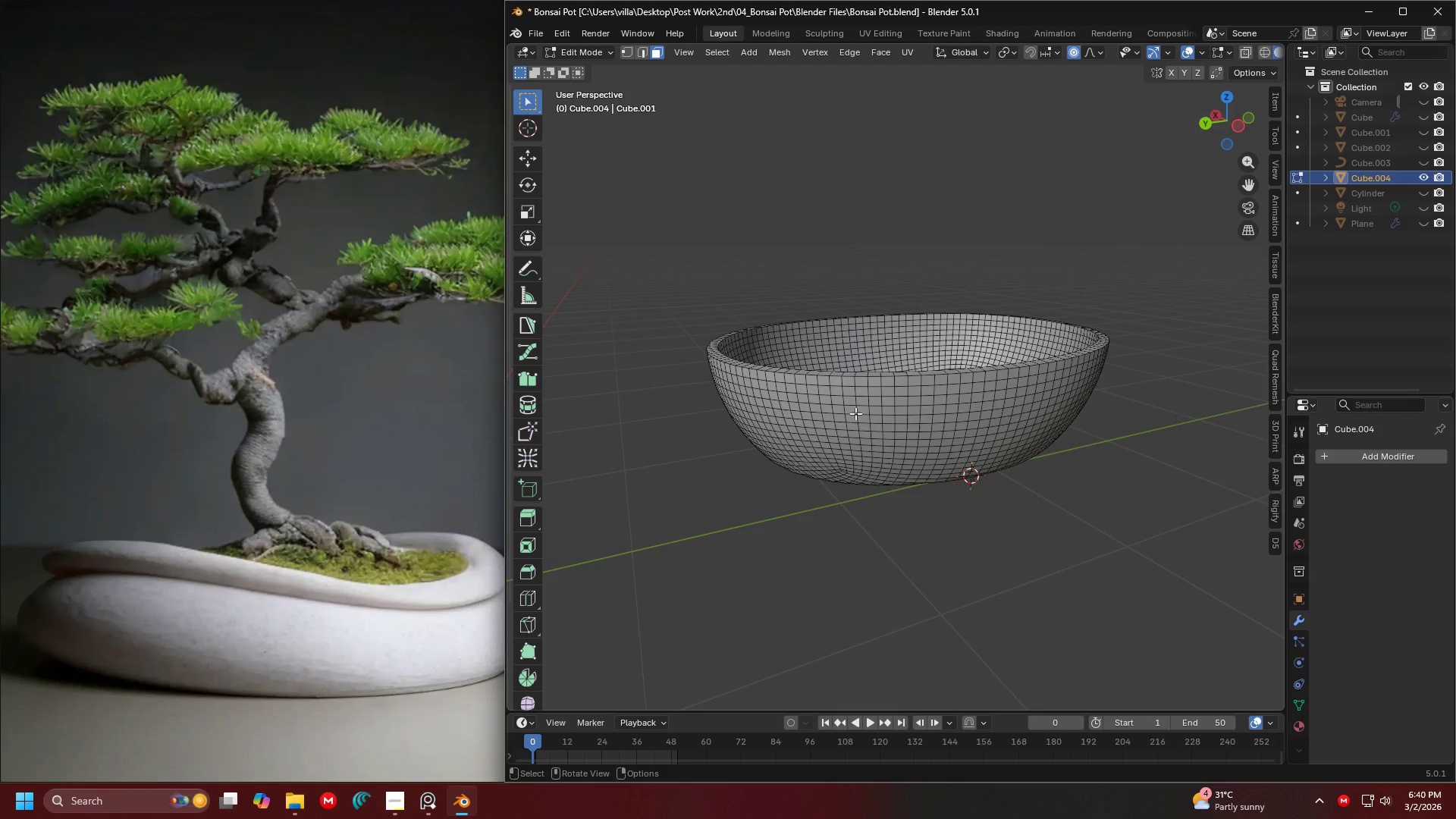 
scroll: coordinate [855, 413], scroll_direction: up, amount: 2.0
 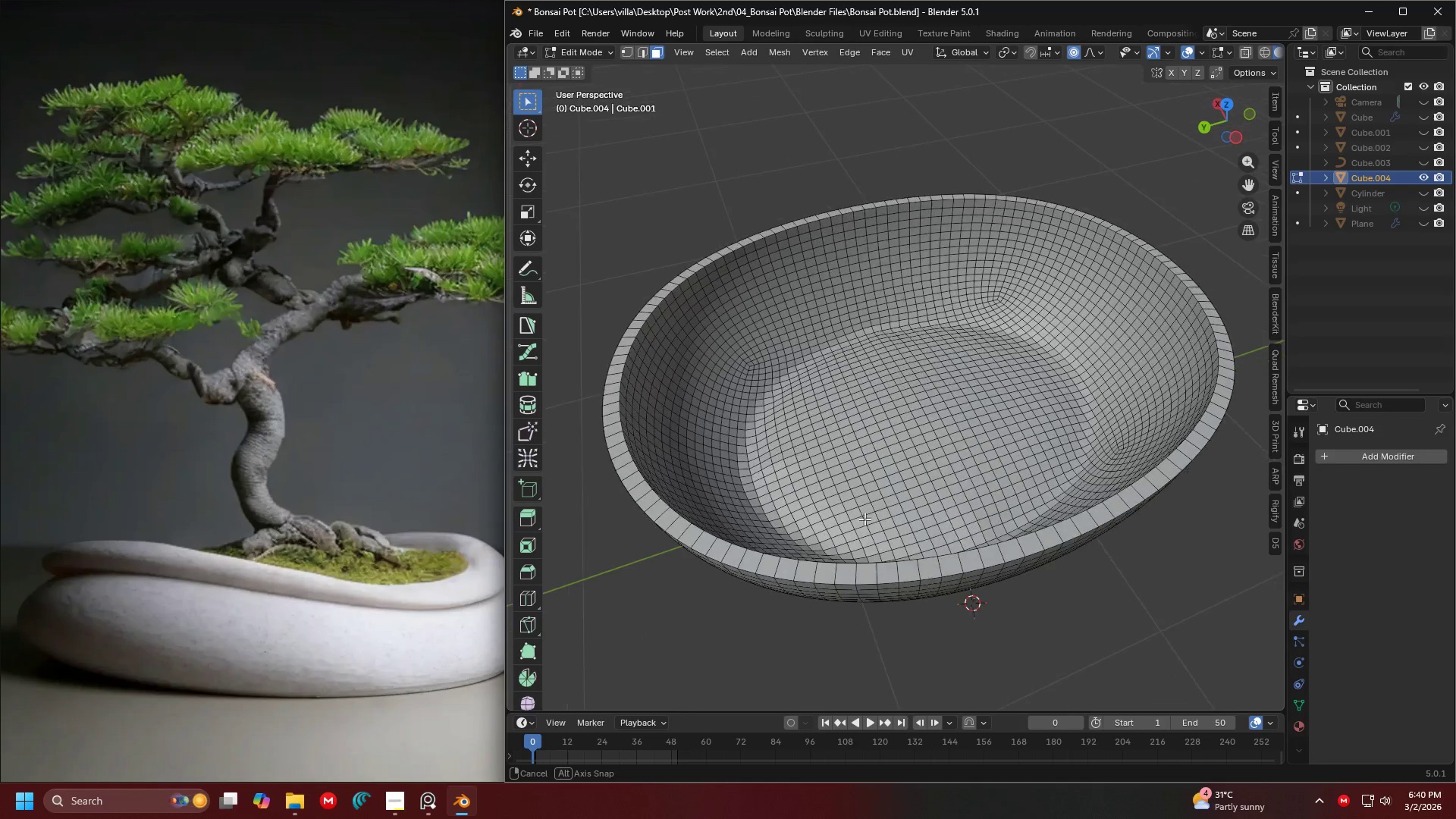 
hold_key(key=AltLeft, duration=0.41)
left_click([897, 411])
 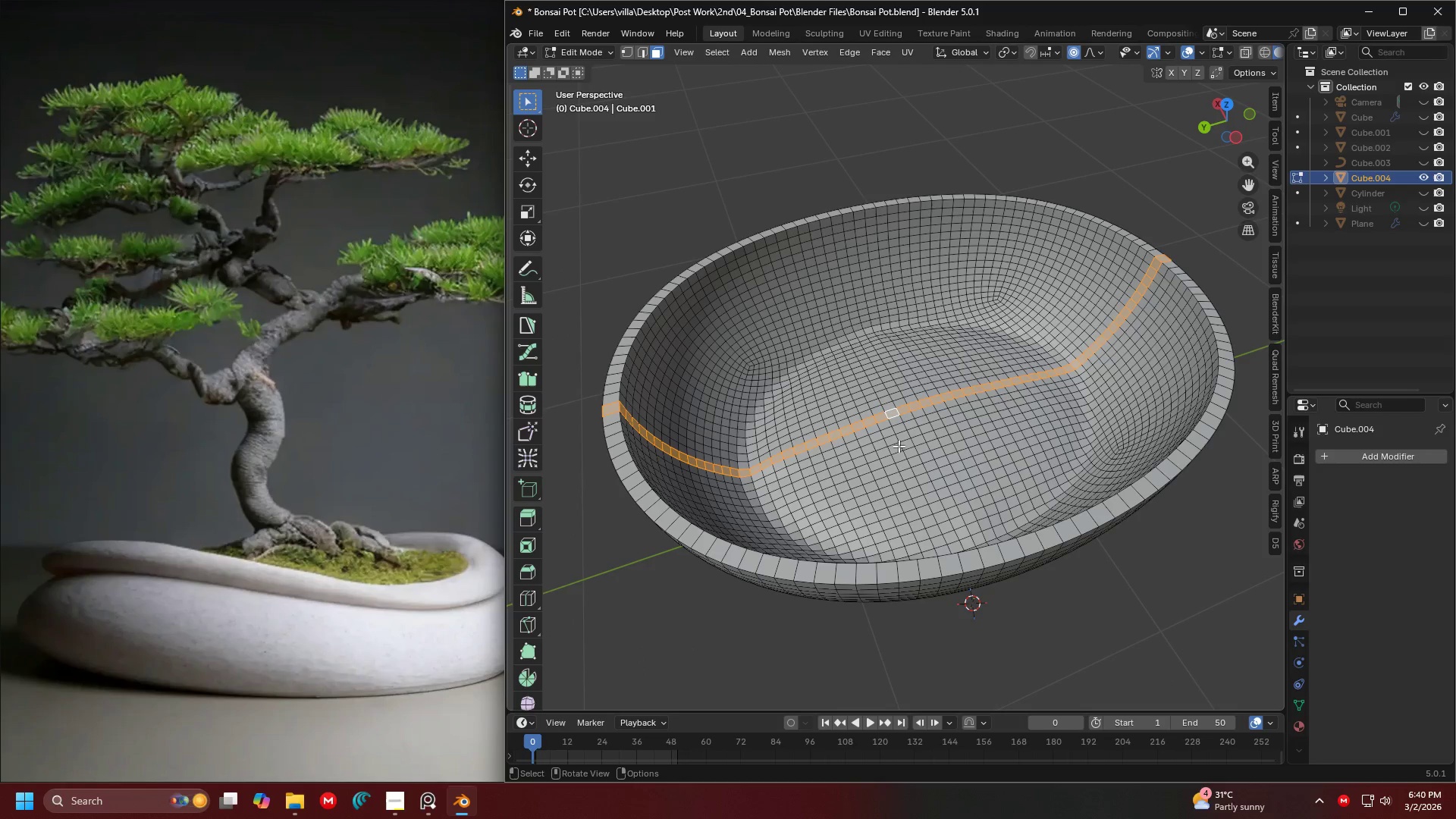 
key(Alt+AltLeft)
 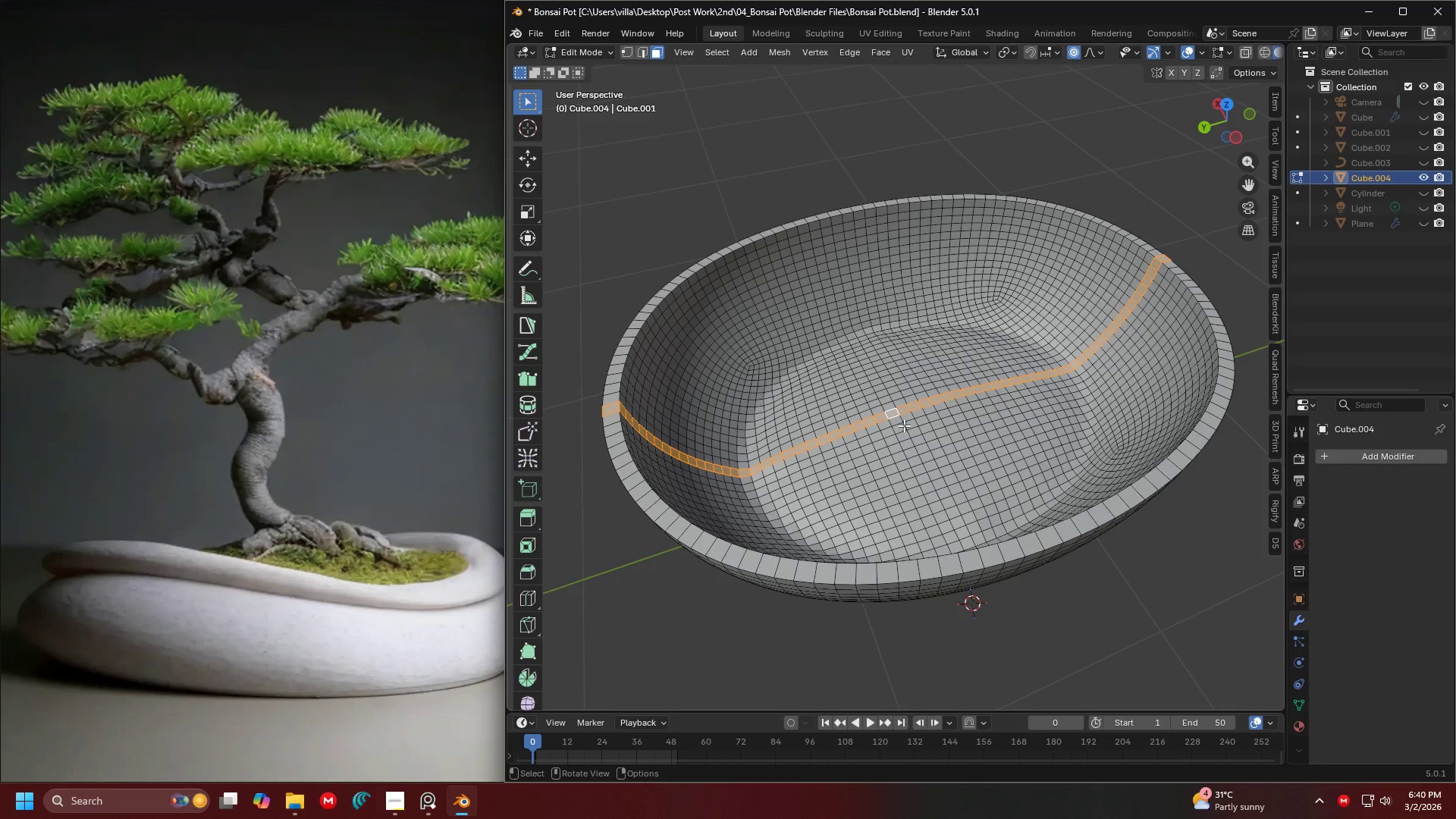 
left_click([899, 456])
 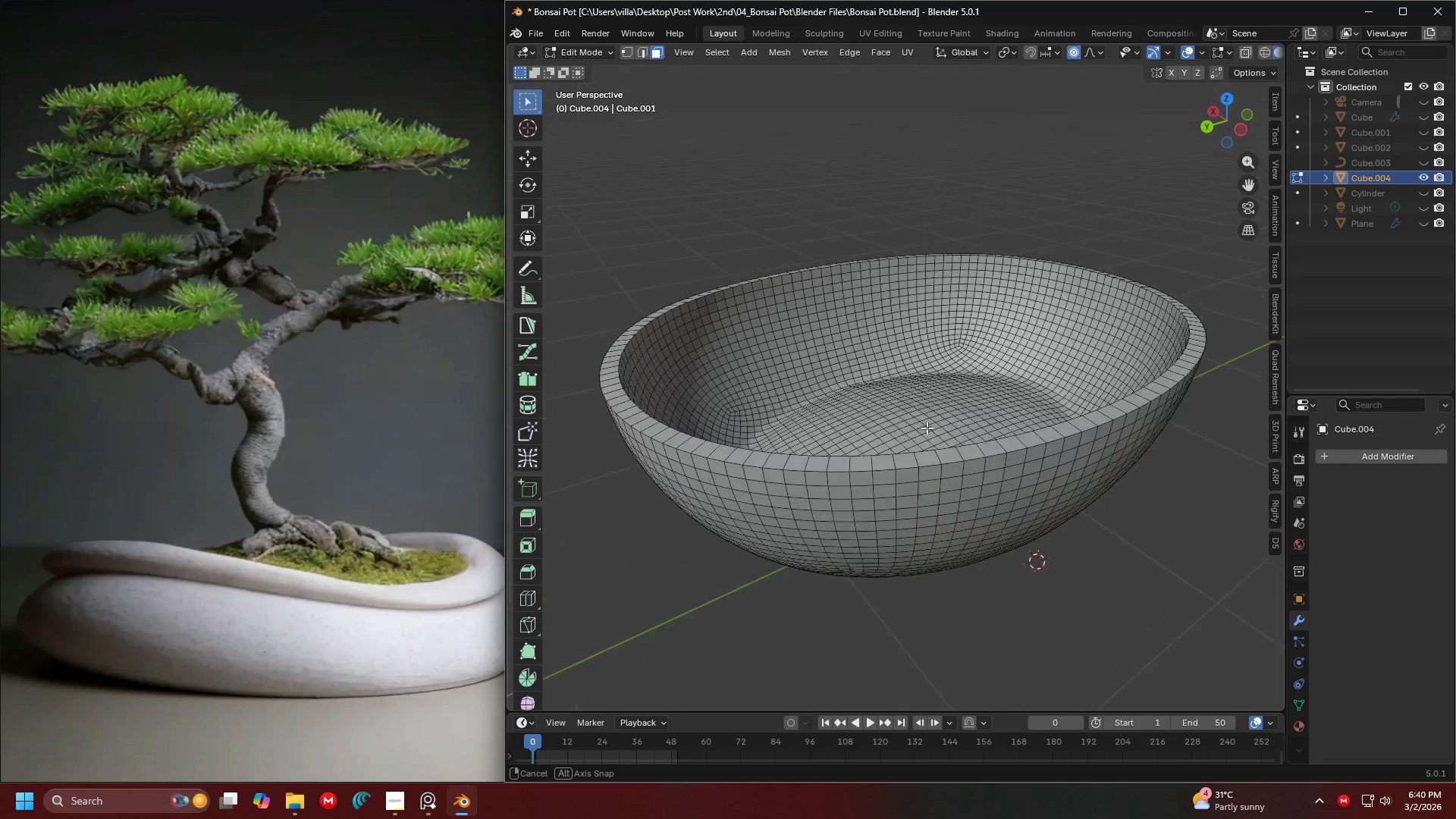 
hold_key(key=AltLeft, duration=0.53)
 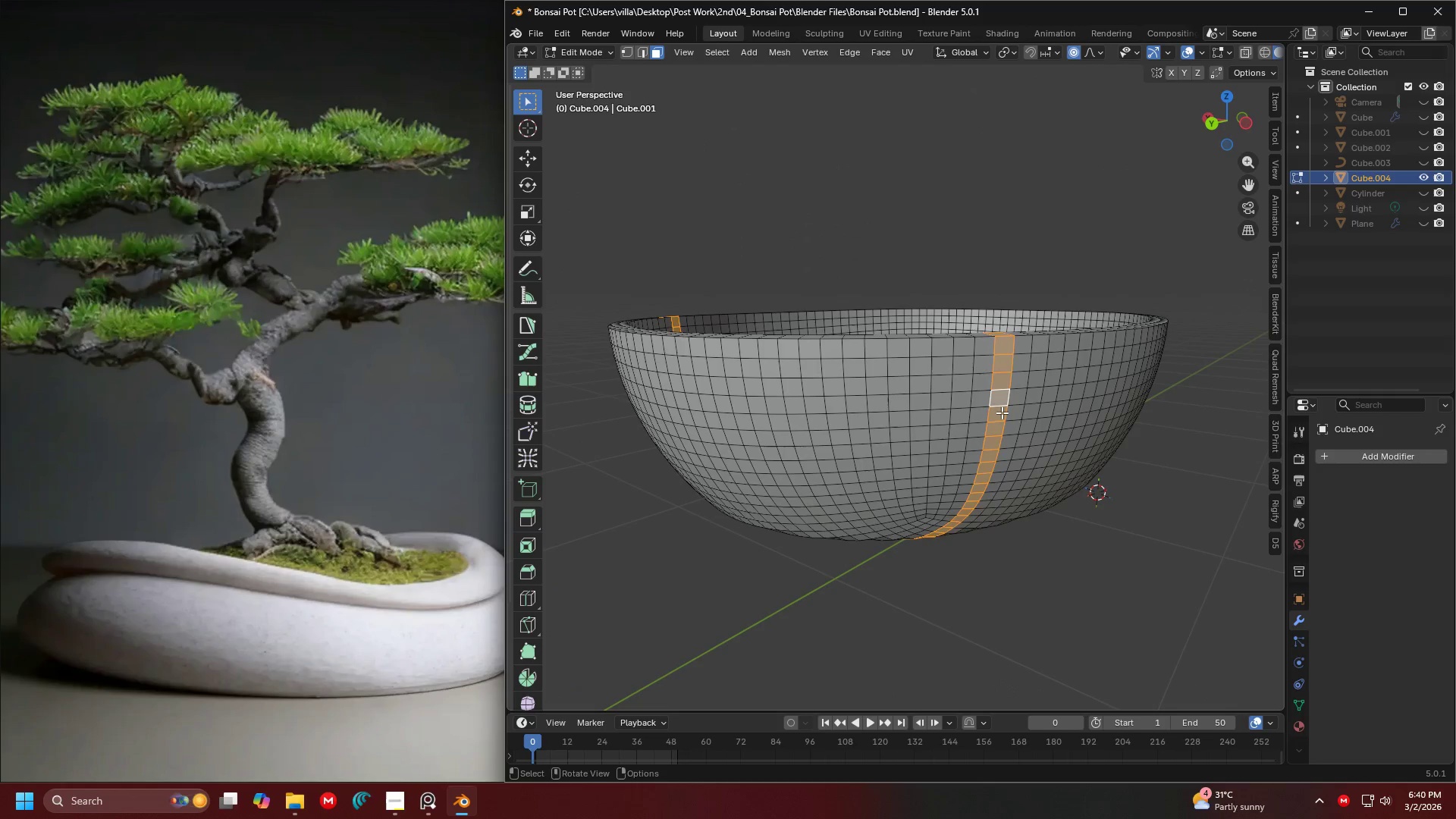 
hold_key(key=AltLeft, duration=0.55)
 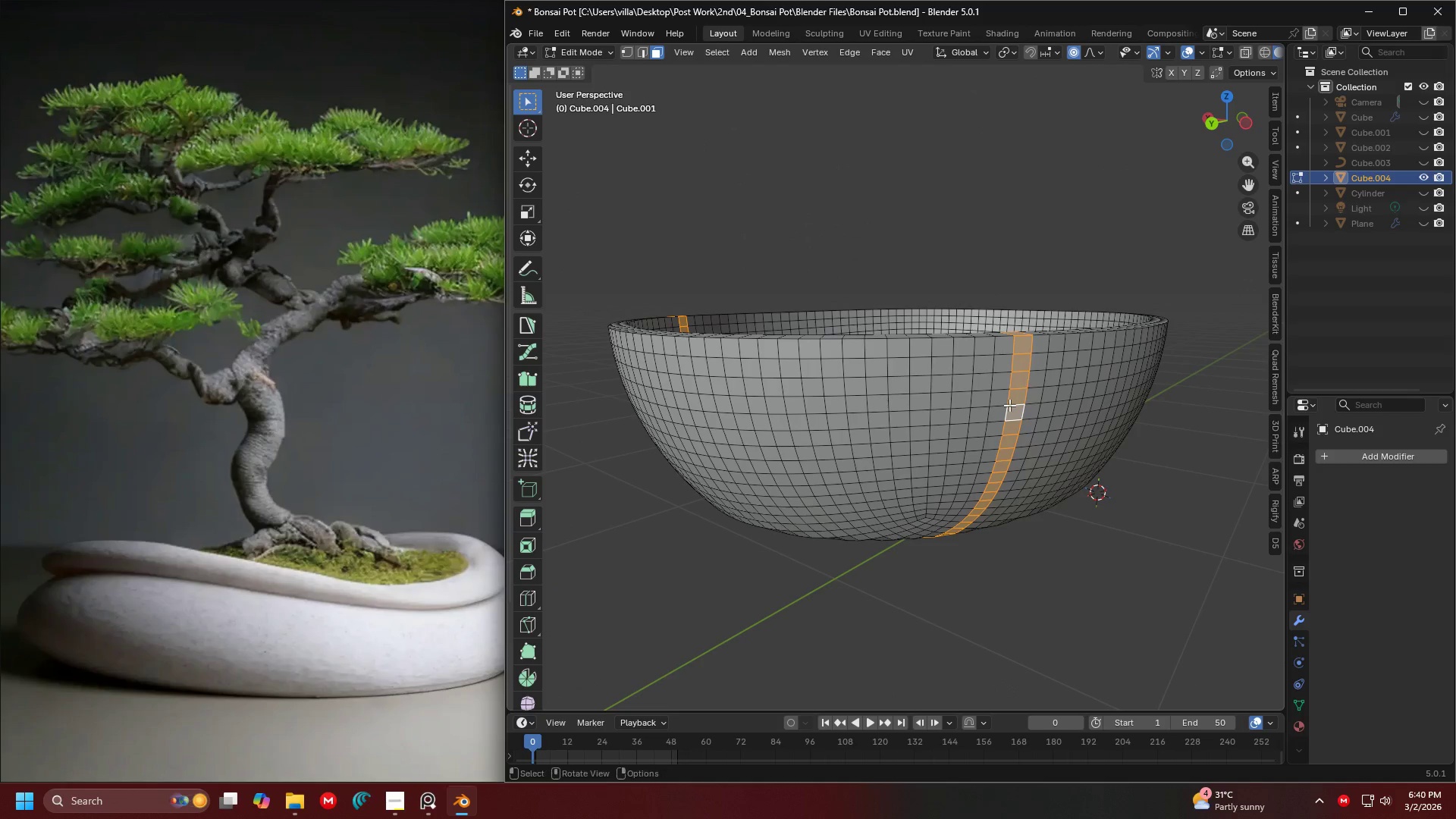 
left_click([990, 400])
 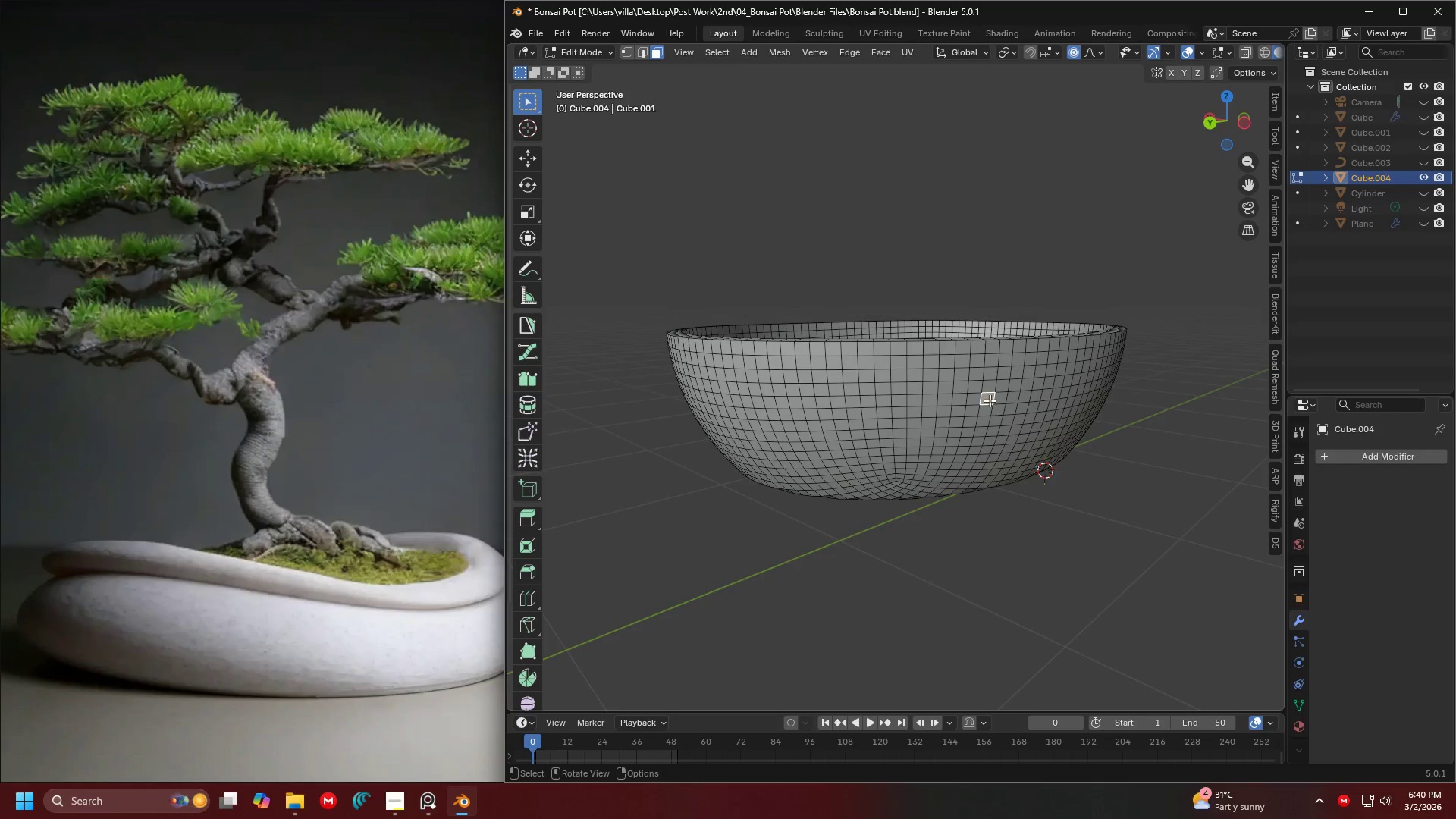 
scroll: coordinate [989, 400], scroll_direction: down, amount: 5.0
 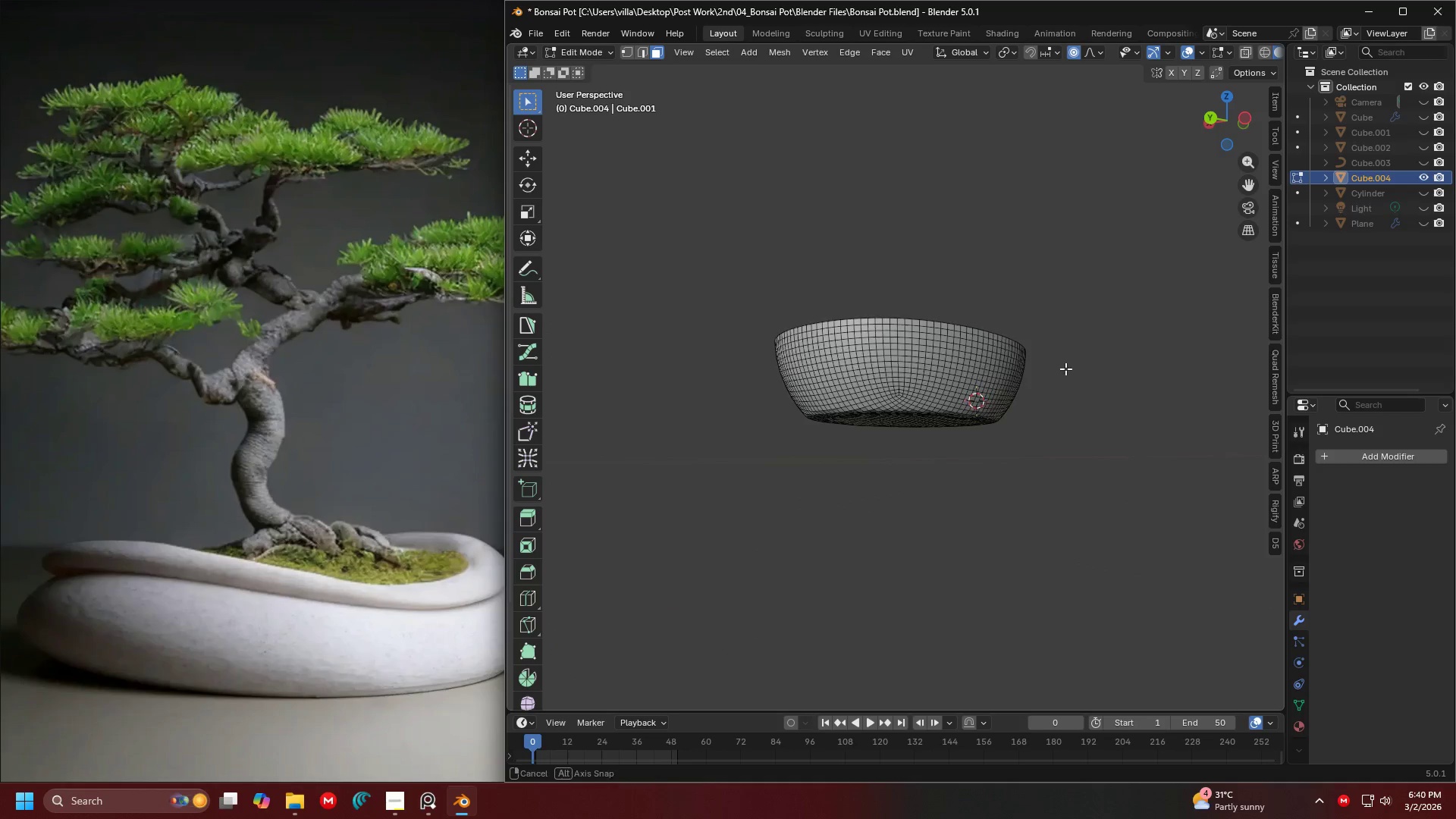 
key(C)
 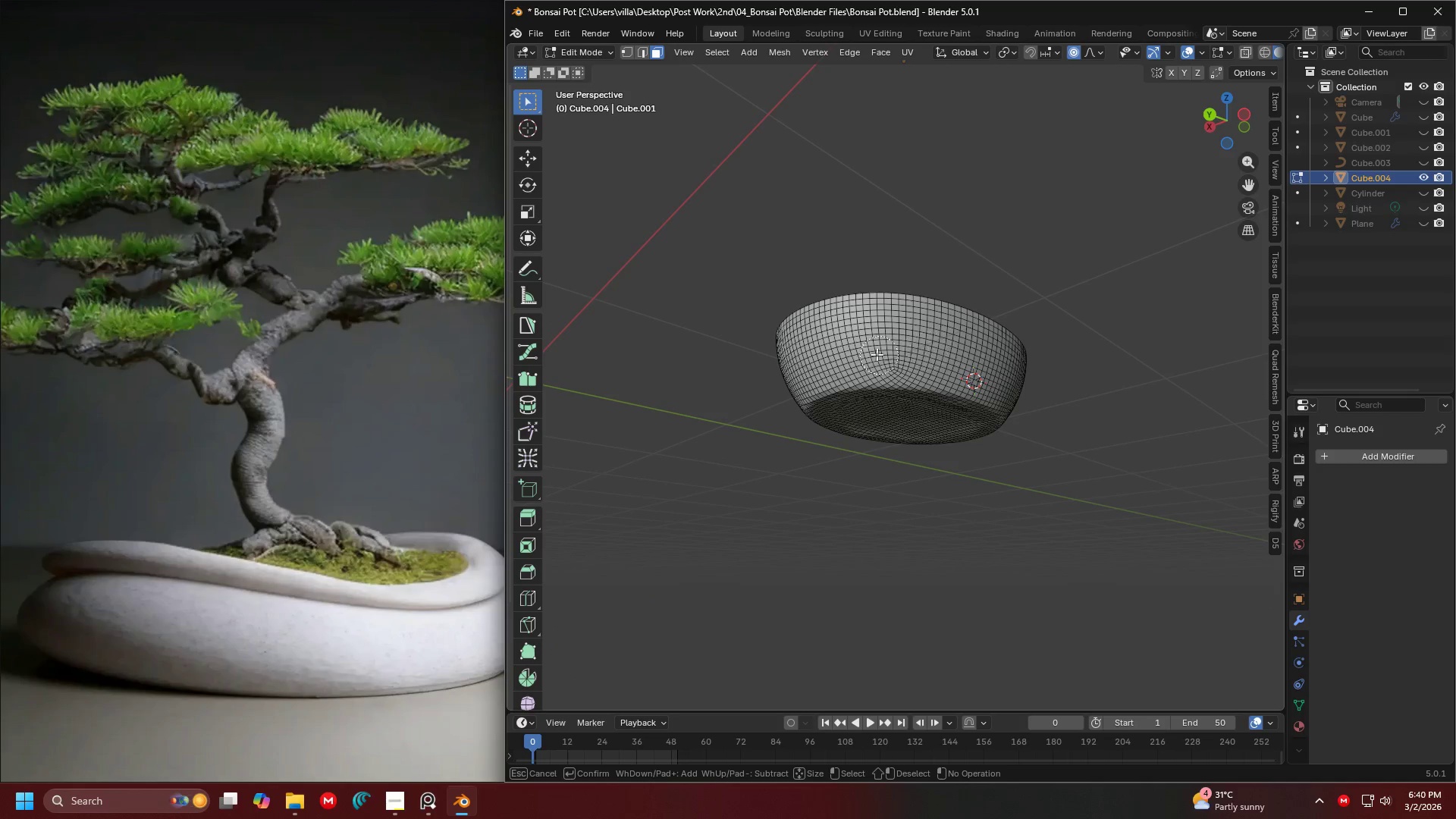 
left_click_drag(start_coordinate=[774, 341], to_coordinate=[1026, 364])
 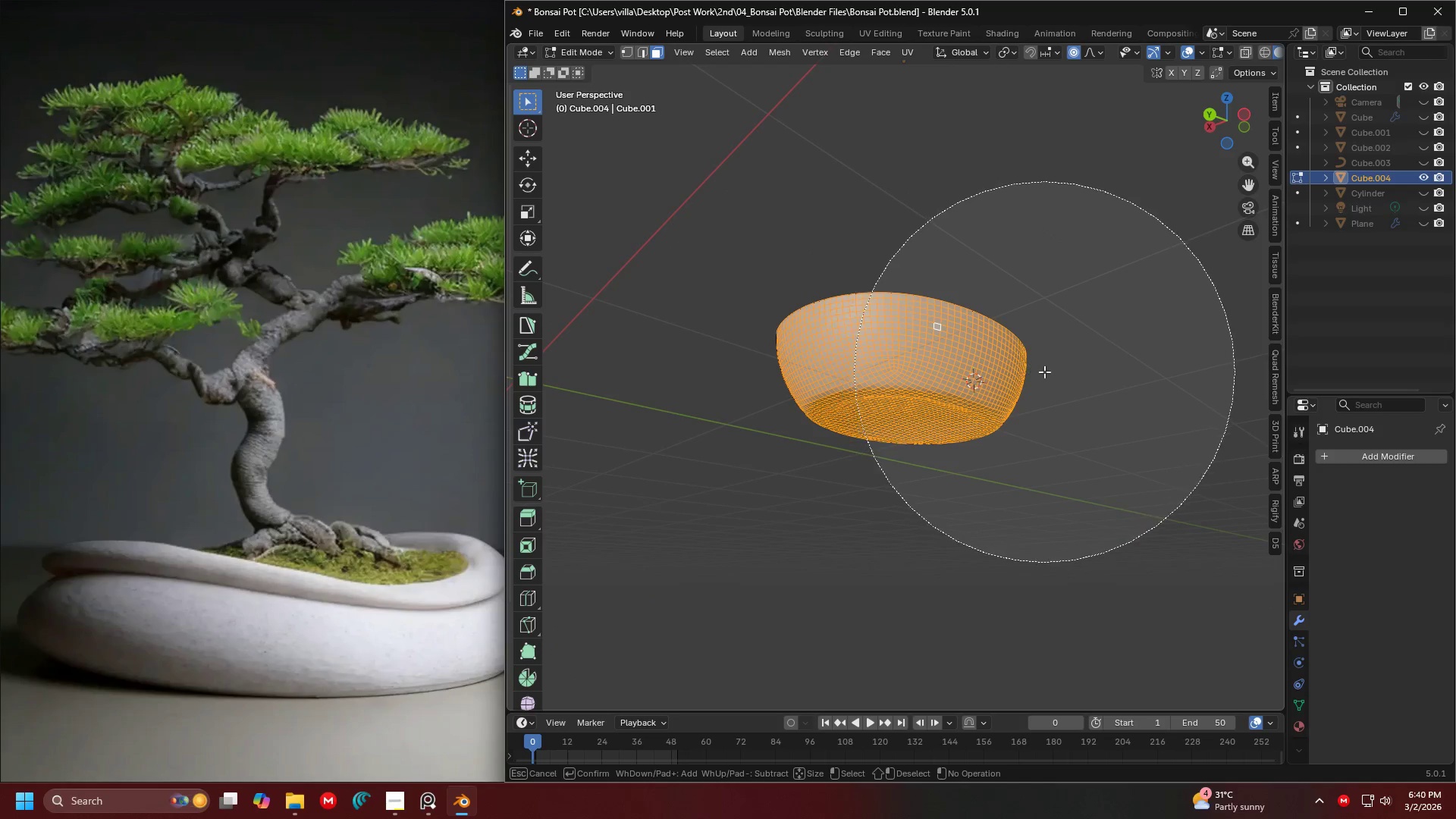 
scroll: coordinate [849, 348], scroll_direction: down, amount: 20.0
 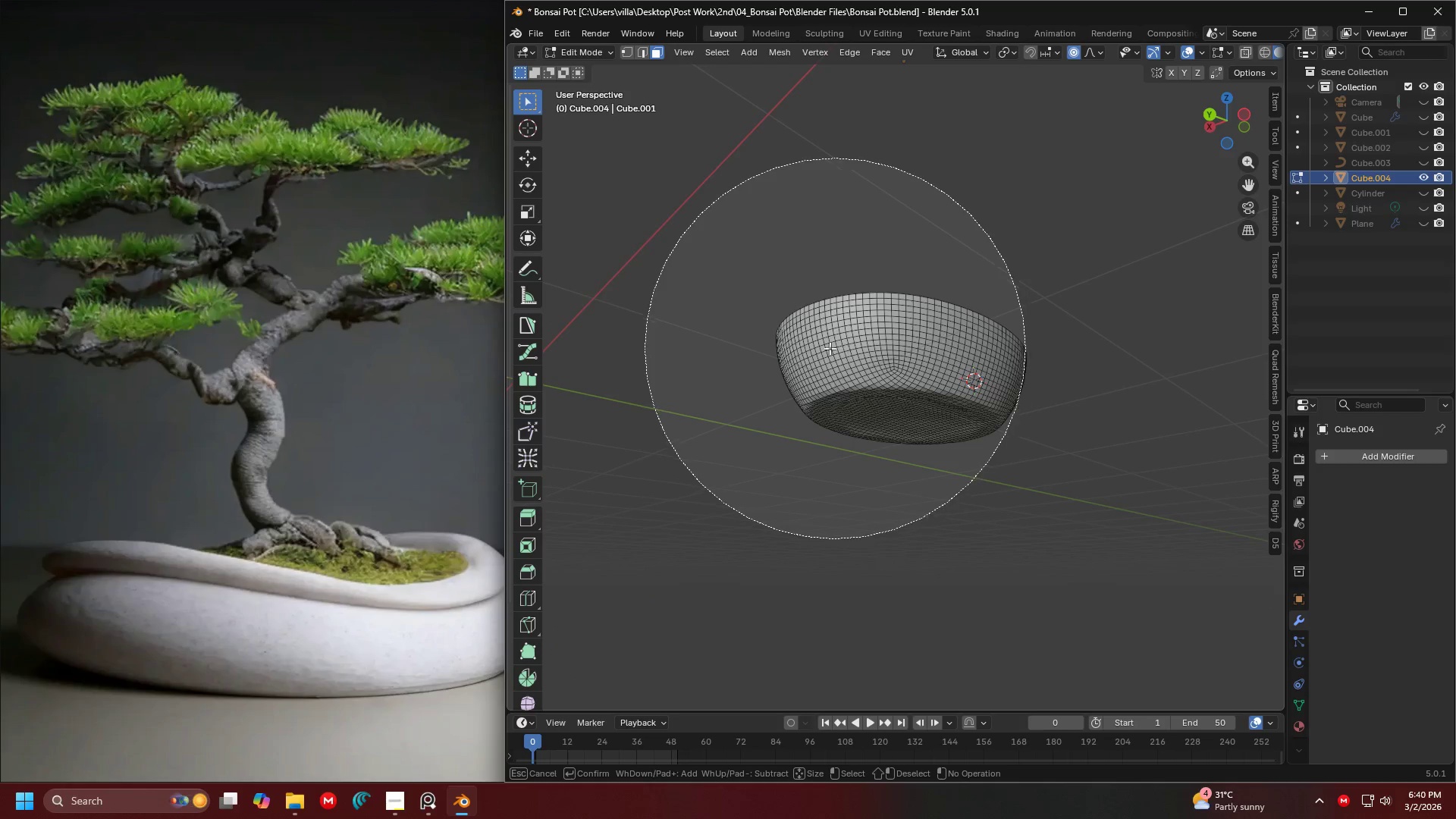 
key(Escape)
 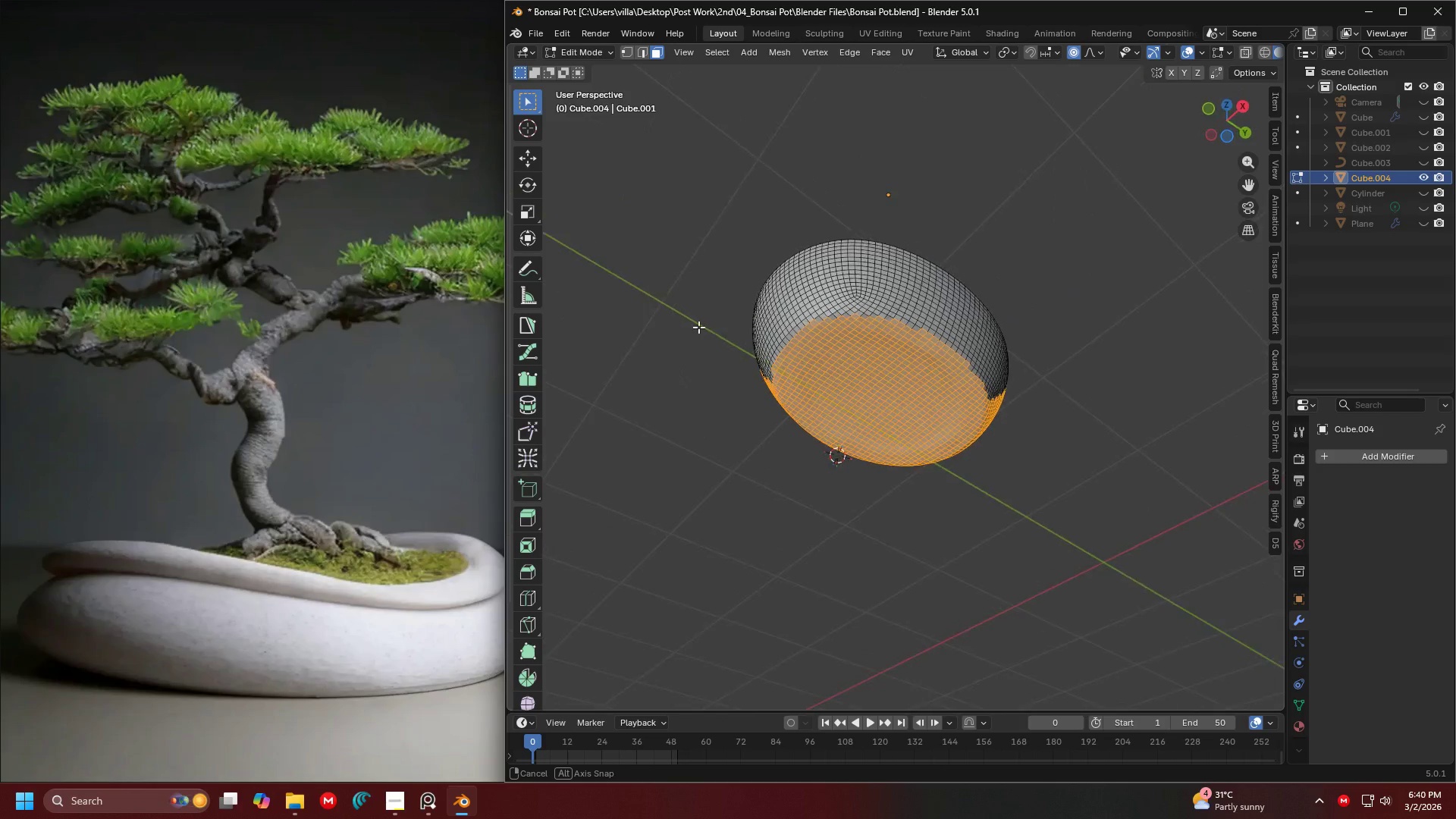 
key(C)
 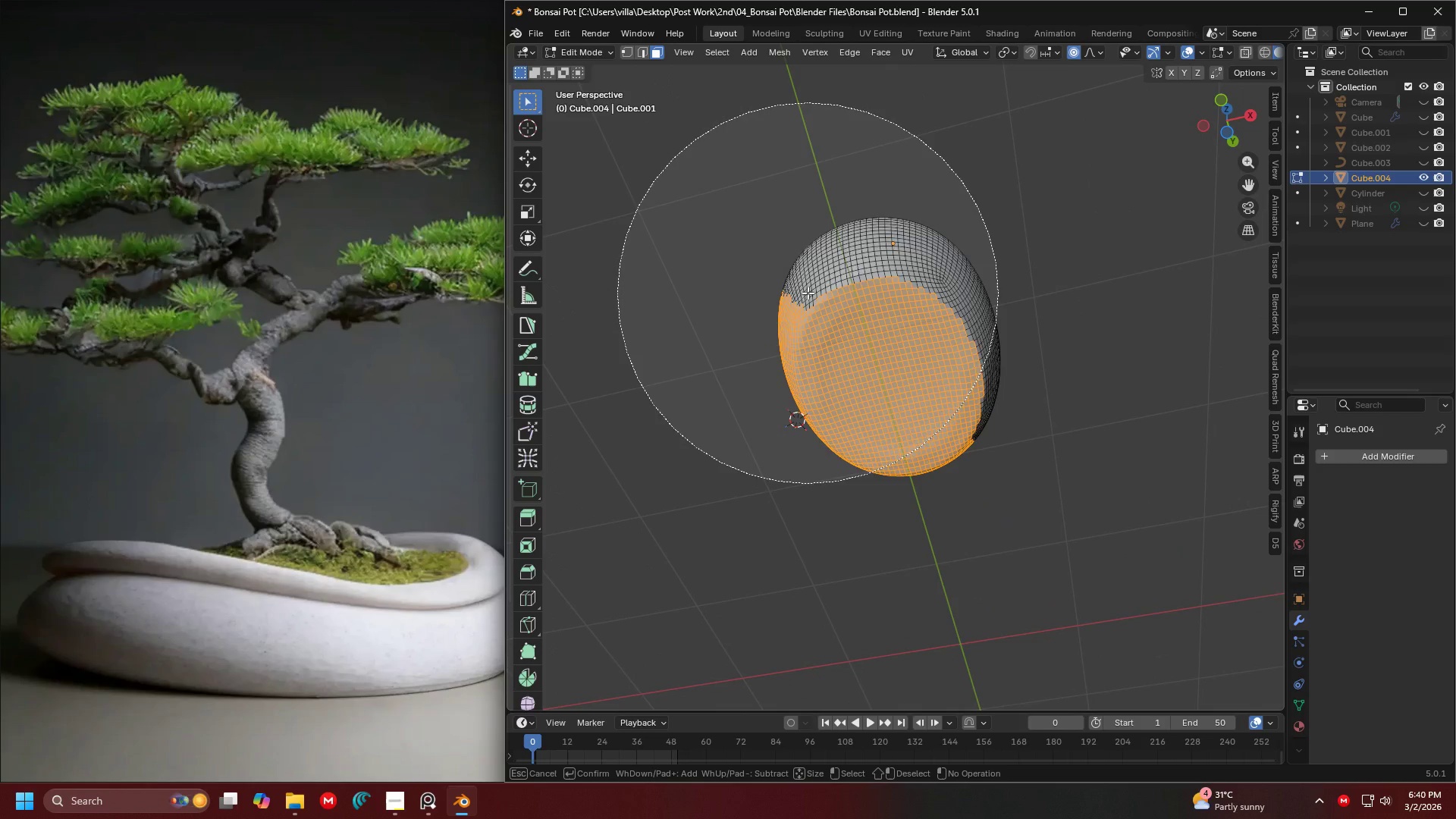 
left_click_drag(start_coordinate=[808, 291], to_coordinate=[990, 383])
 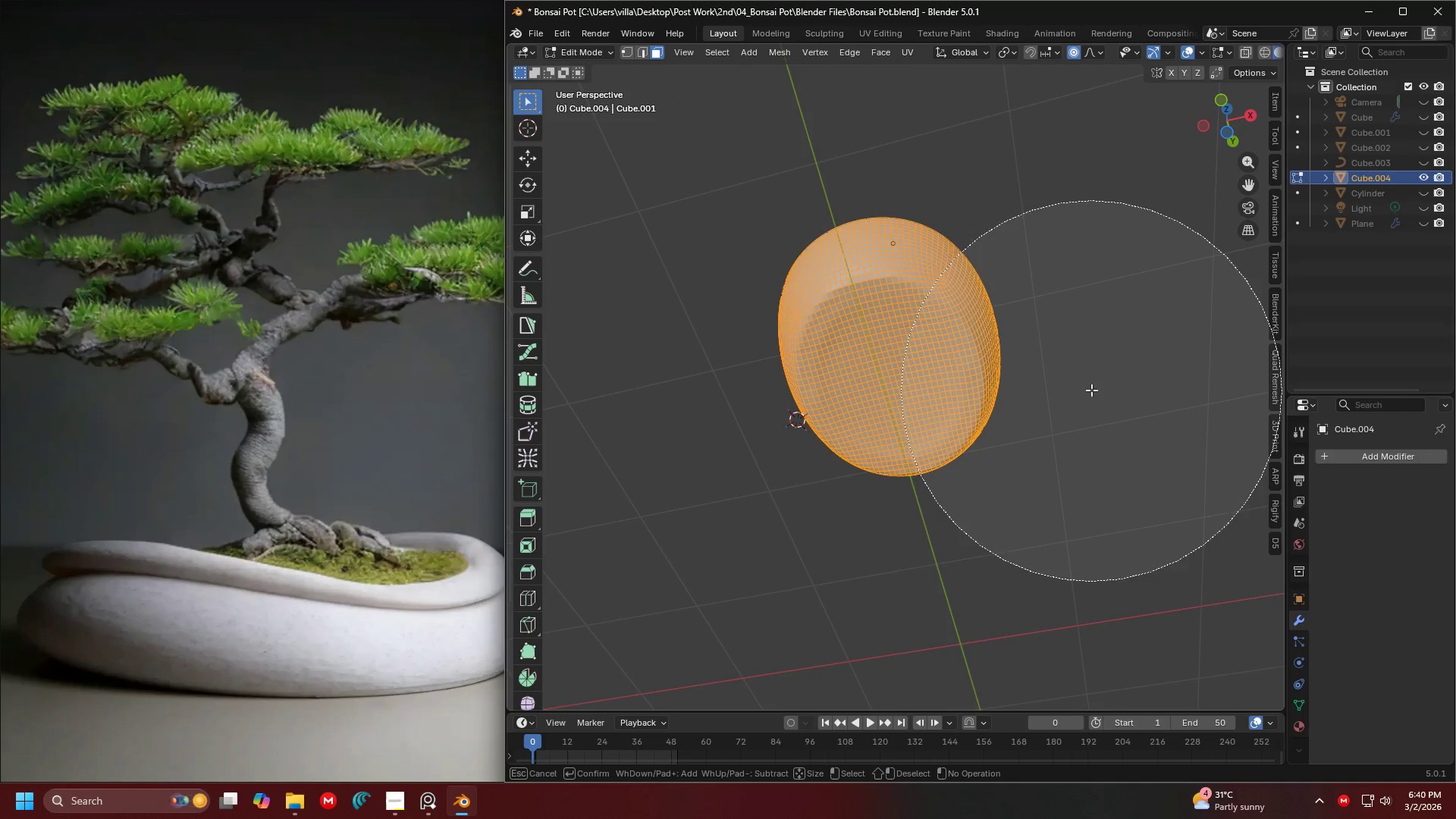 
key(Escape)
 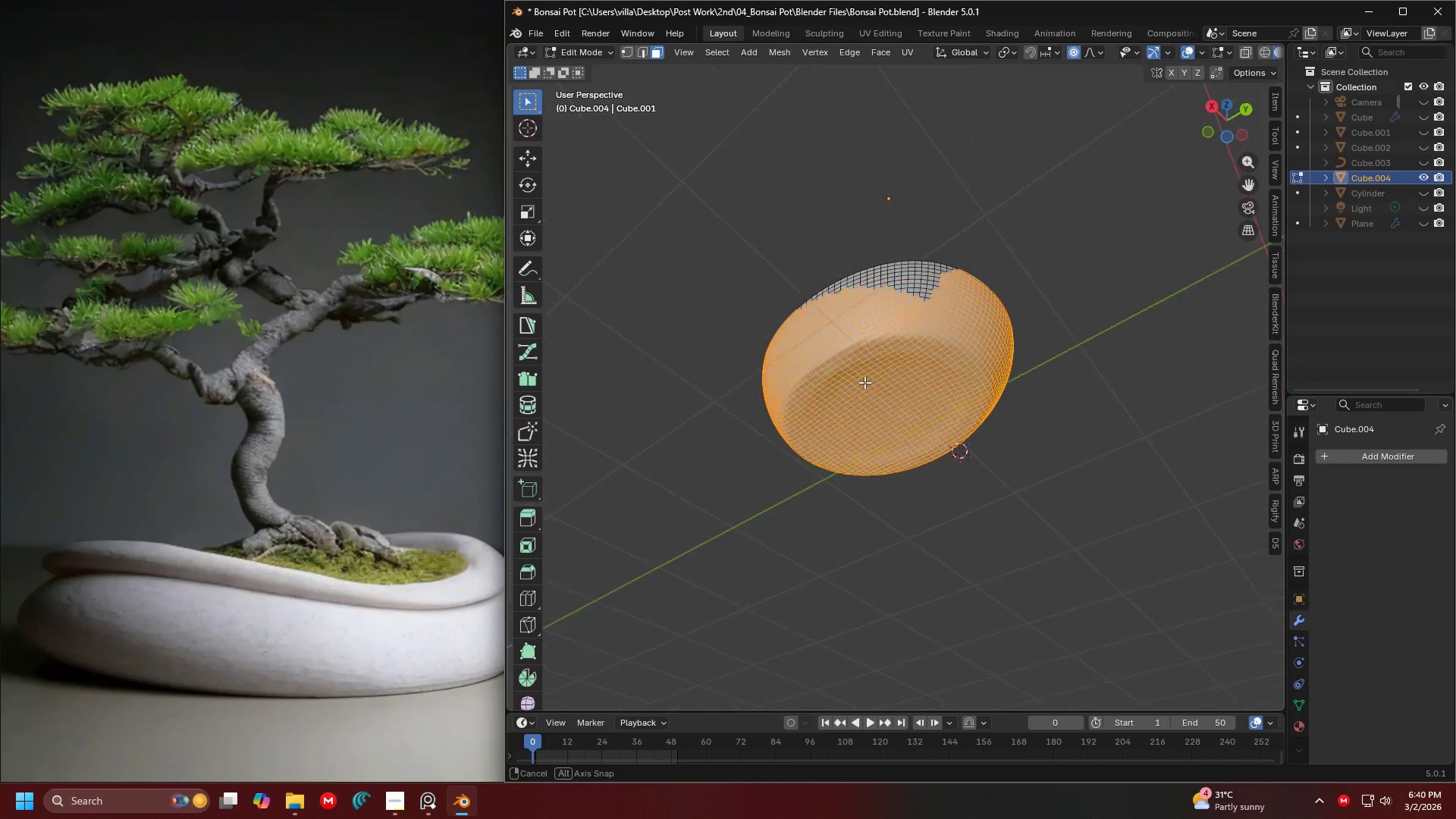 
key(C)
 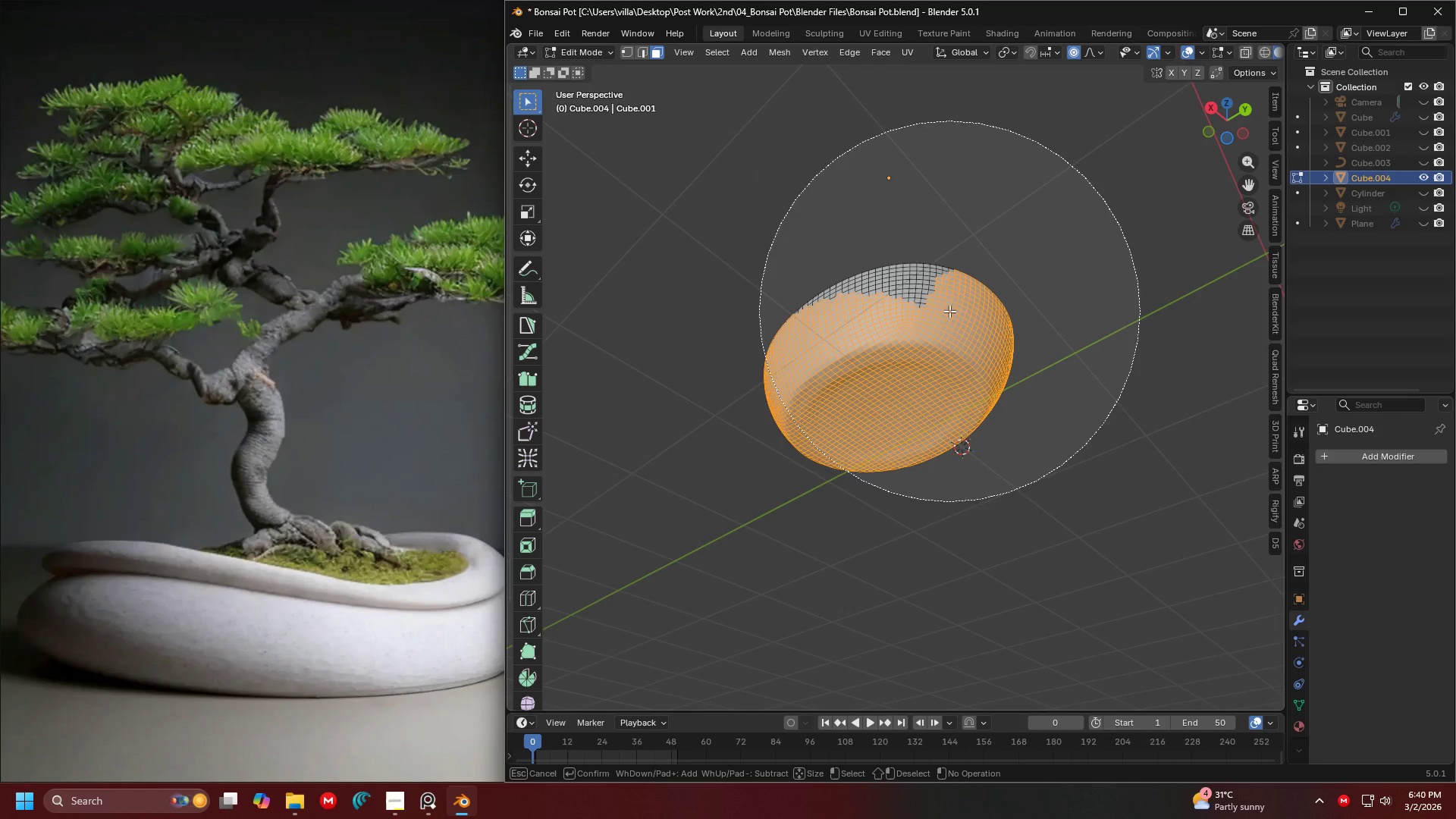 
left_click_drag(start_coordinate=[940, 306], to_coordinate=[711, 321])
 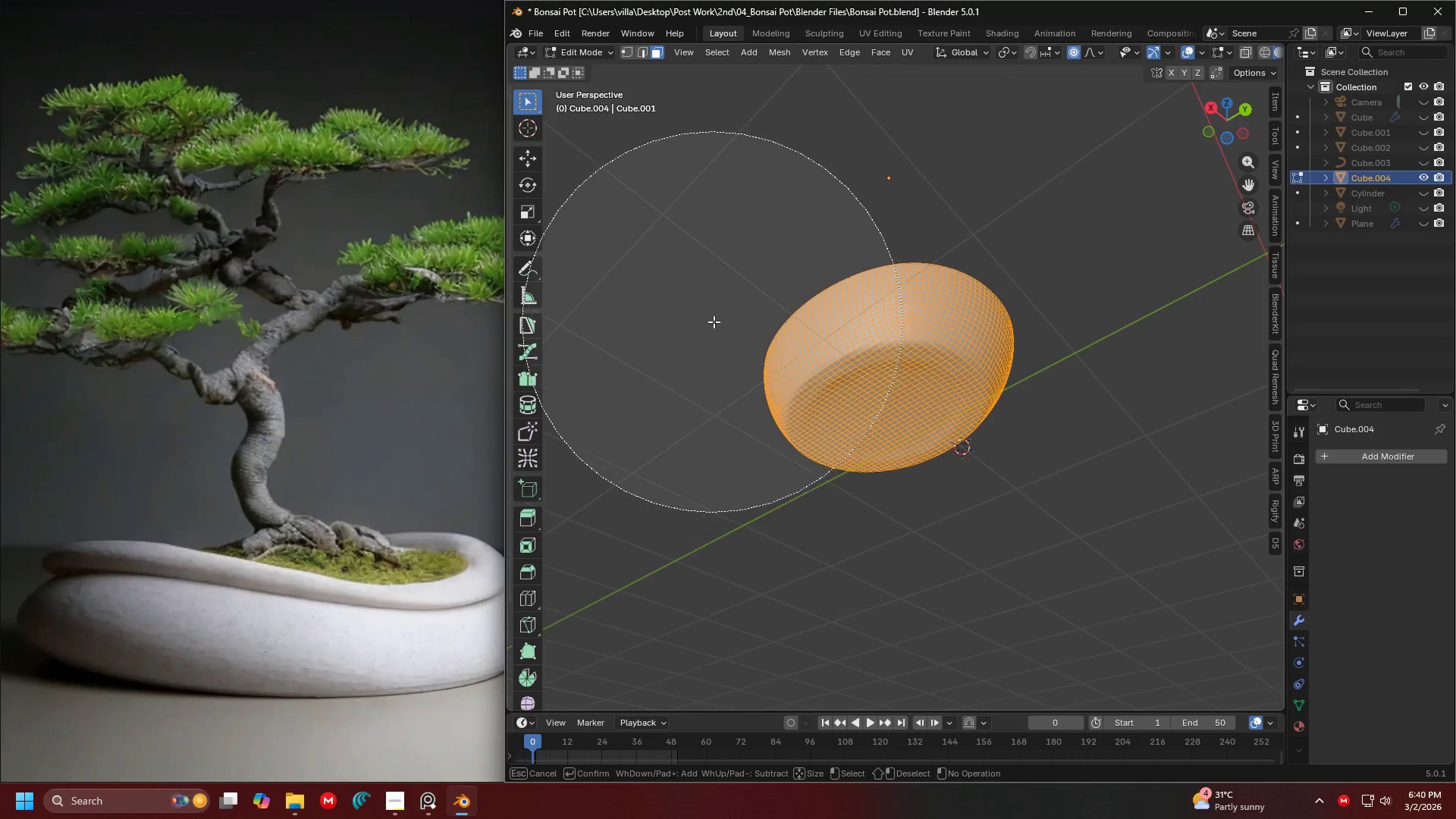 
key(Escape)
 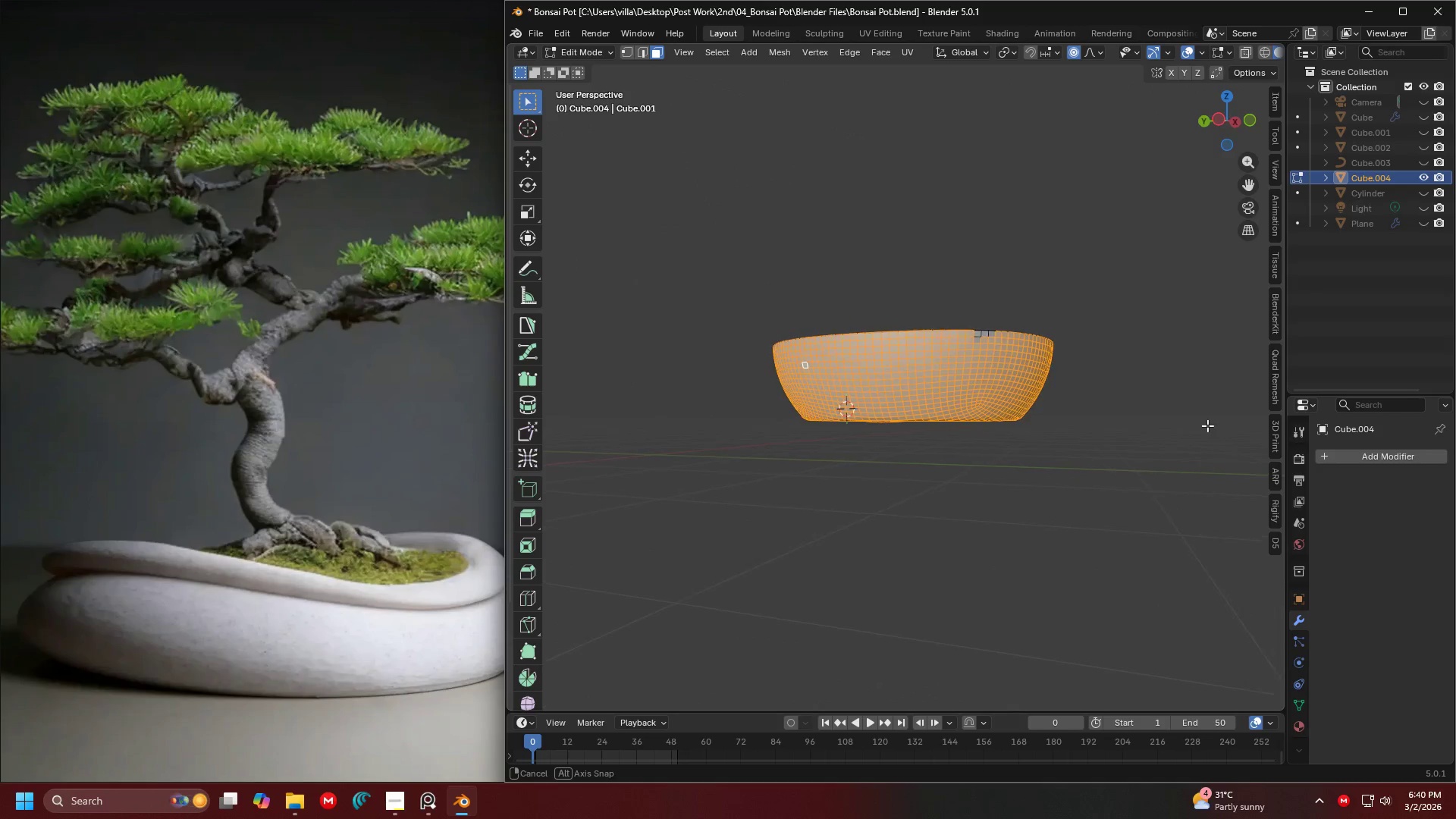 
key(C)
 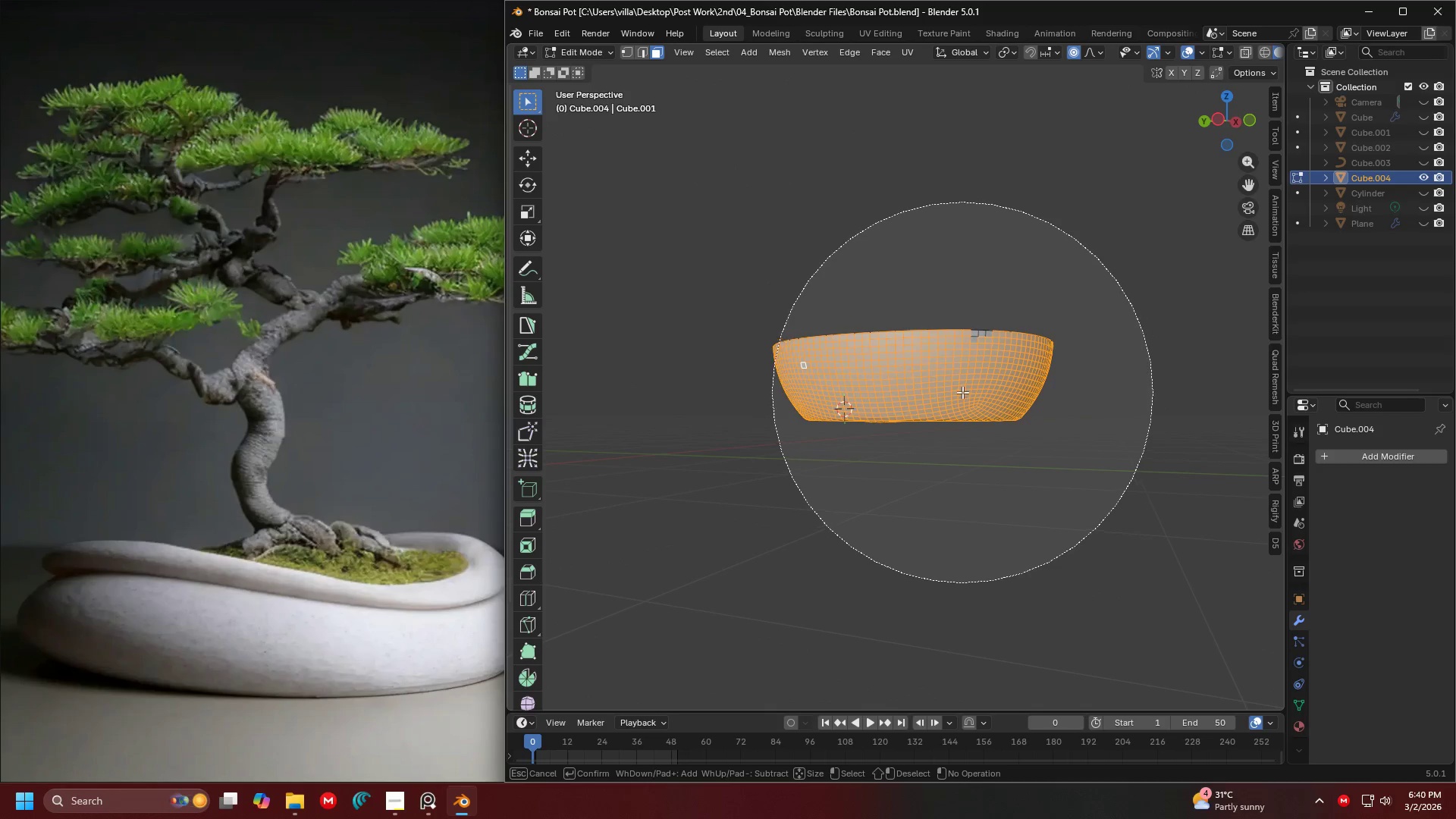 
left_click_drag(start_coordinate=[960, 391], to_coordinate=[883, 364])
 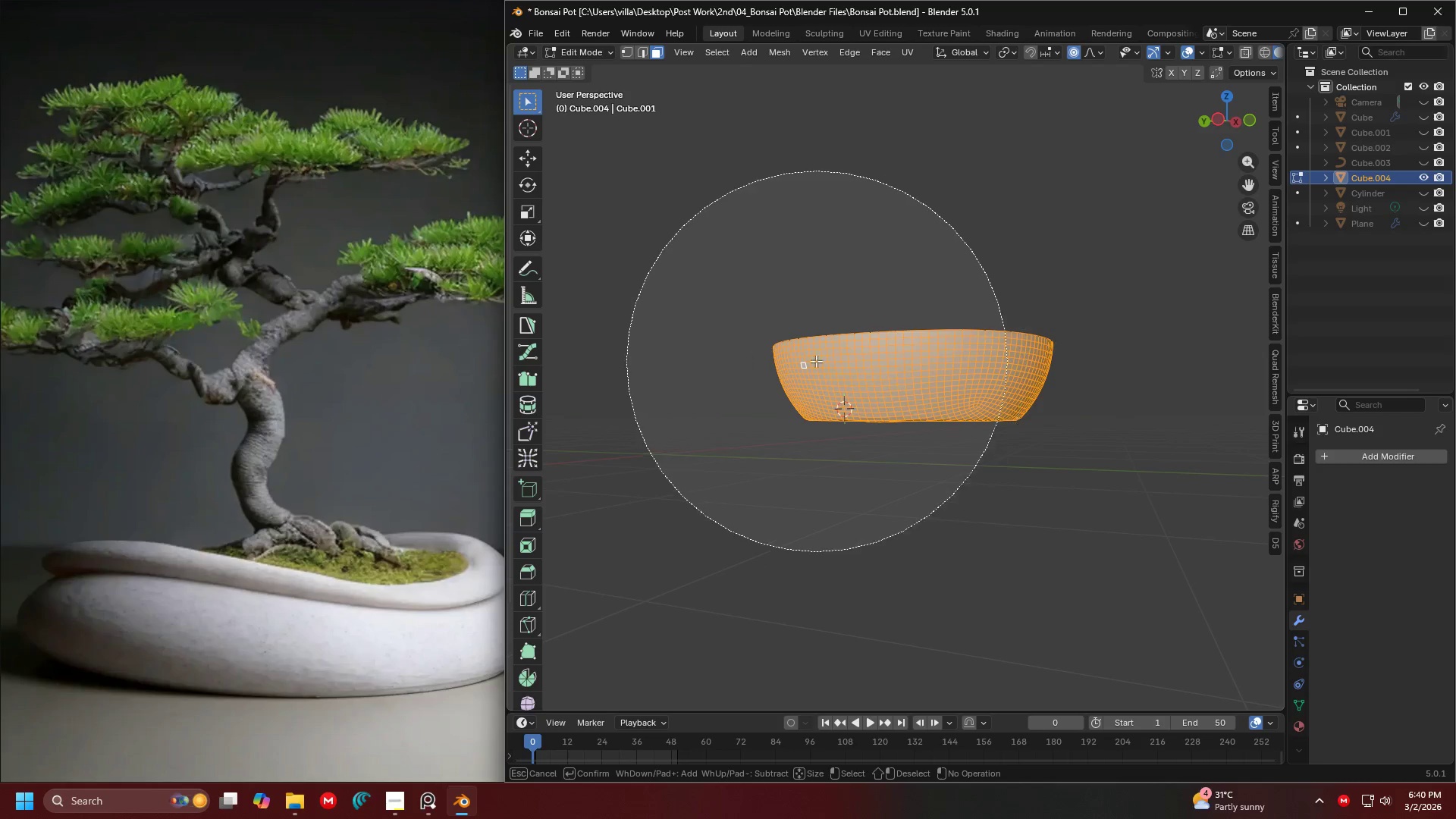 
key(Escape)
 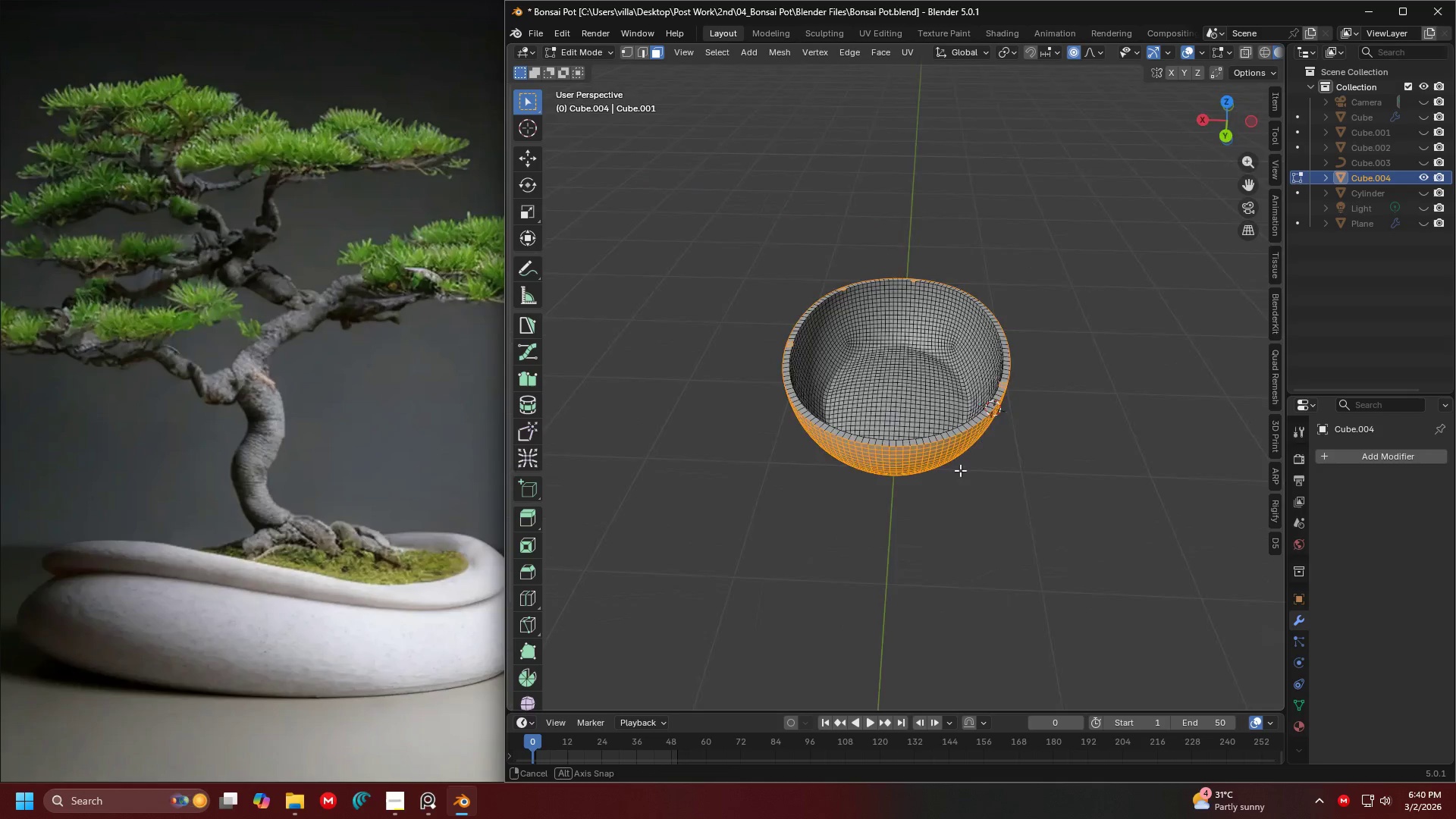 
key(Shift+ShiftLeft)
 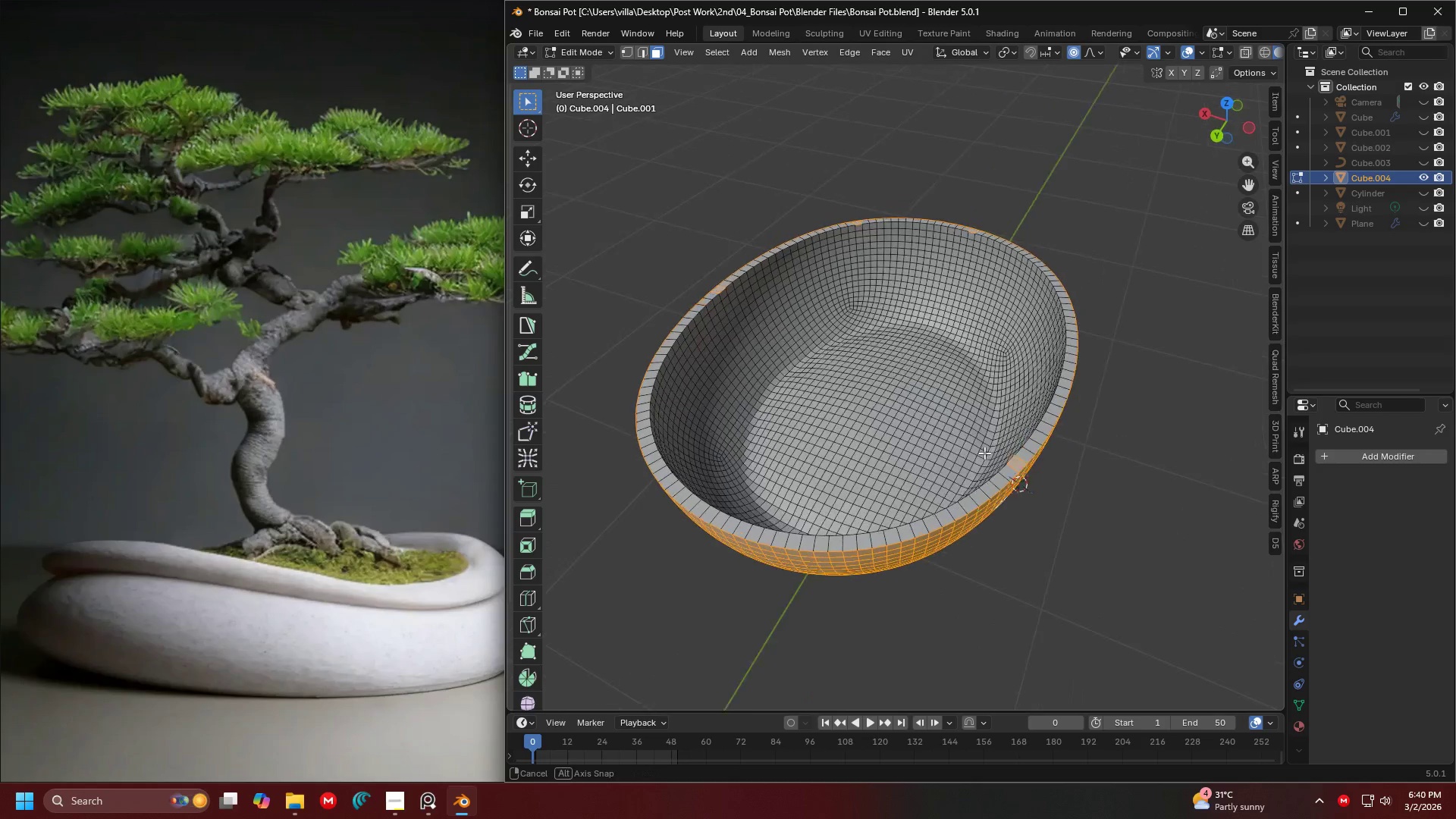 
scroll: coordinate [937, 474], scroll_direction: up, amount: 3.0
 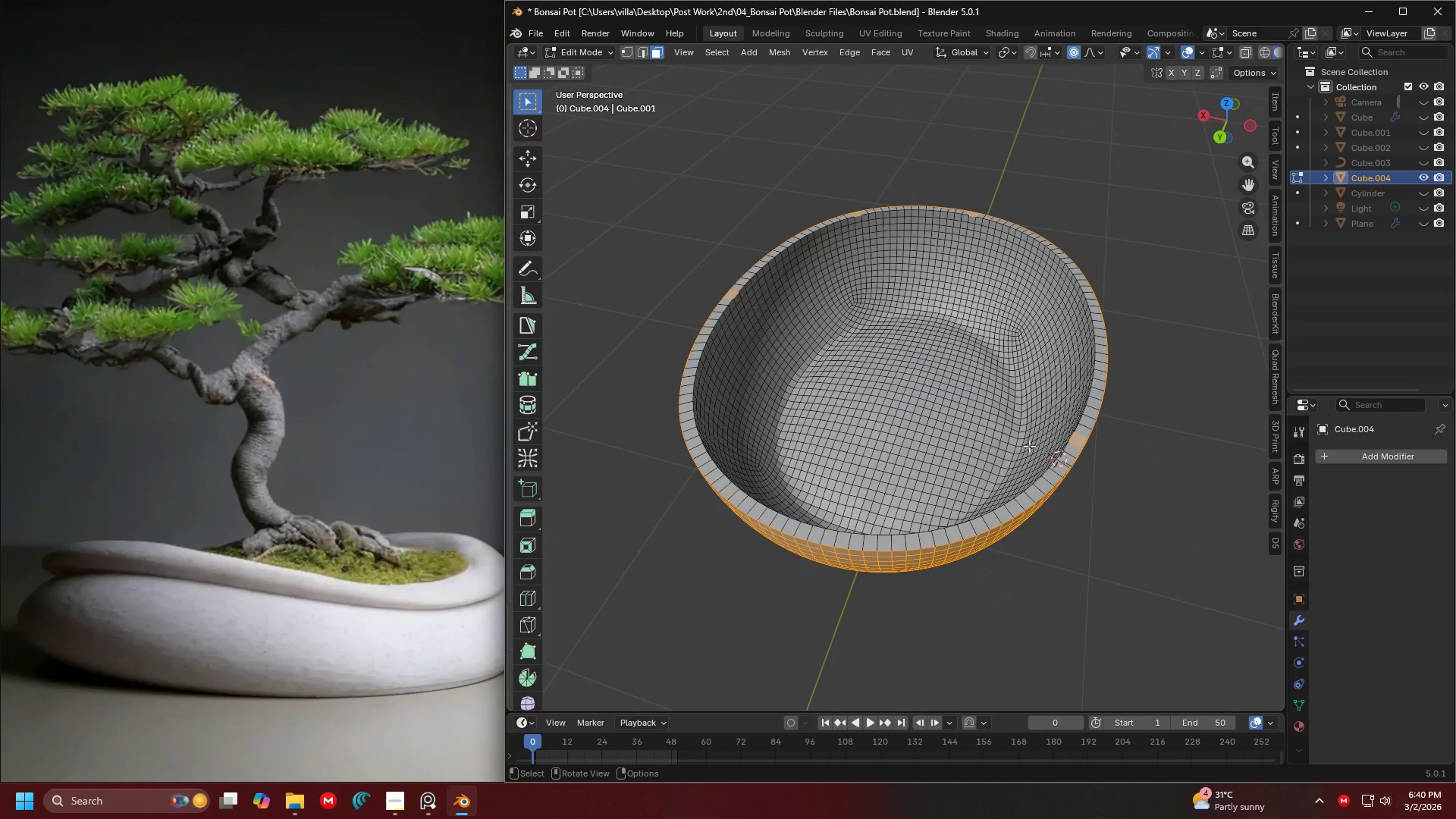 
type(x)
key(Escape)
type(Hx)
 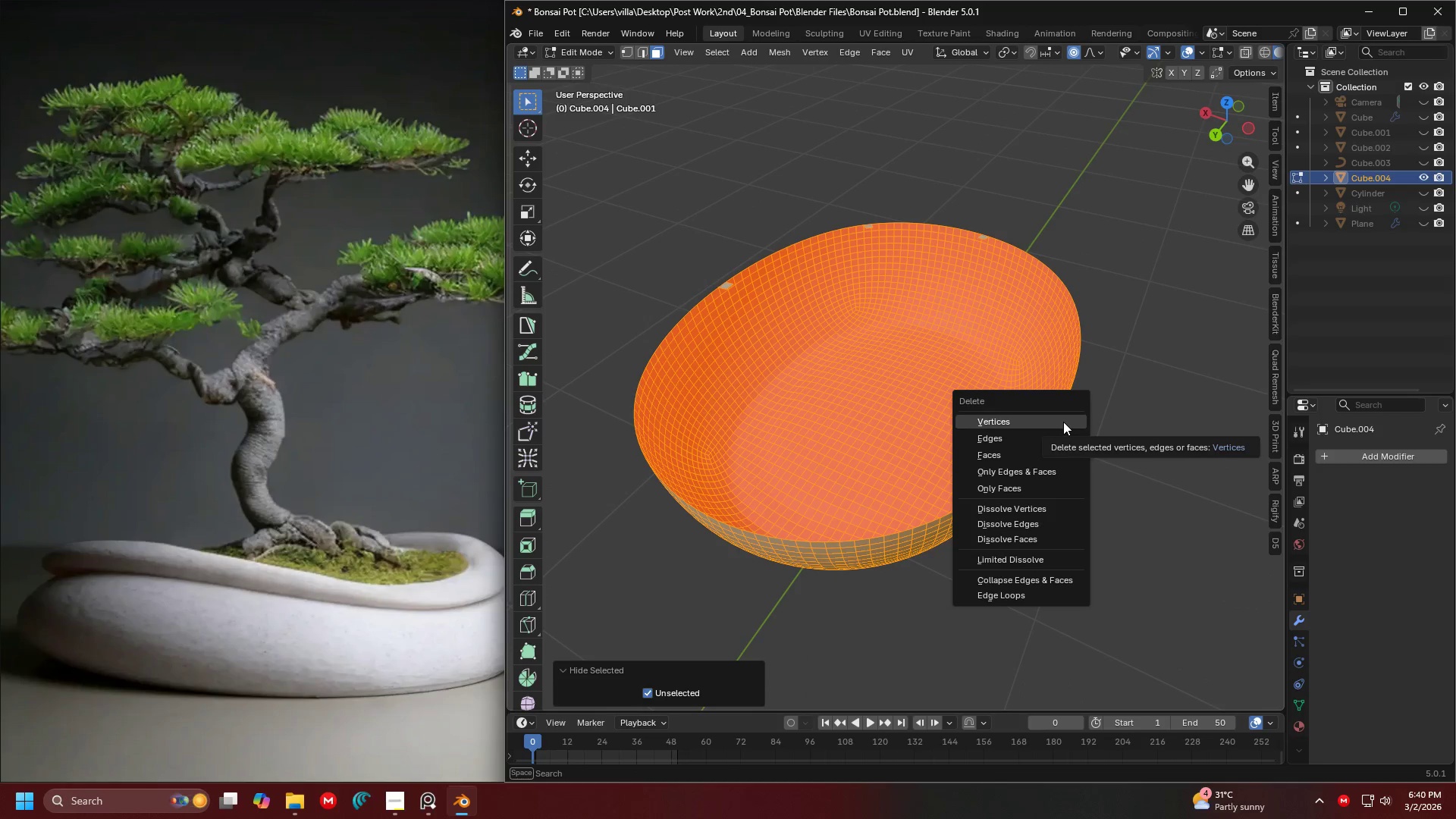 
key(Escape)
 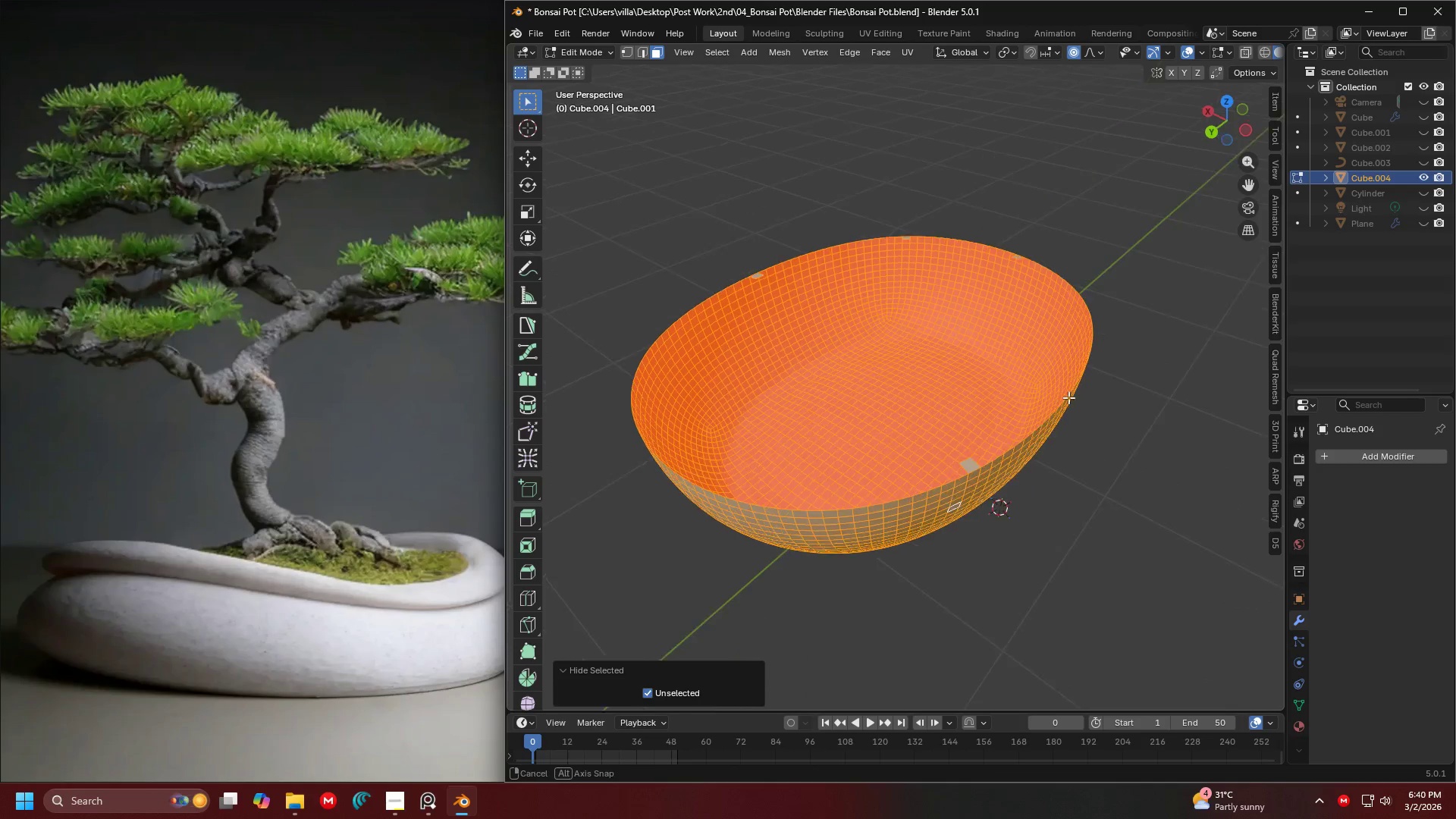 
left_click([1021, 530])
 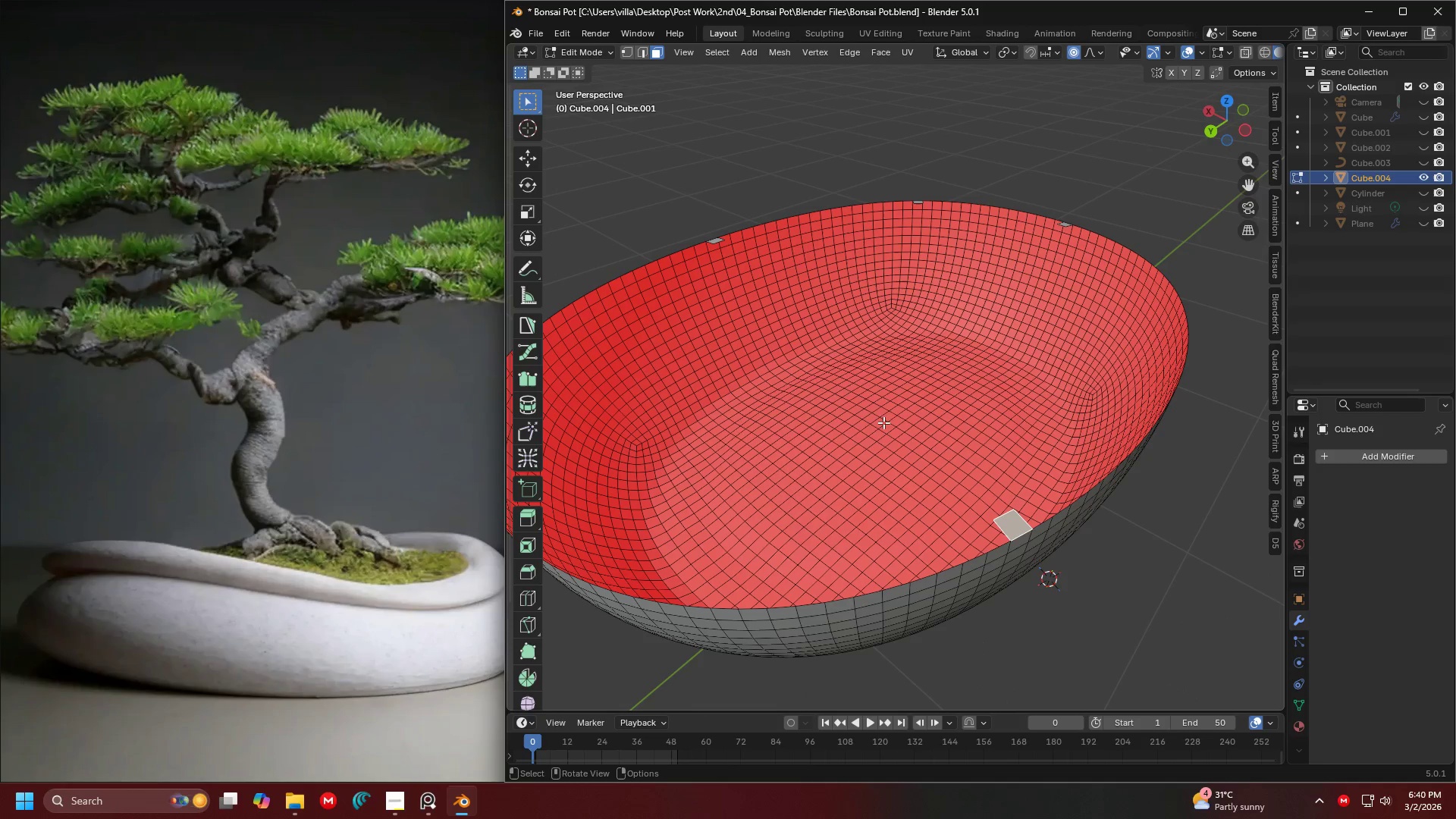 
scroll: coordinate [1062, 393], scroll_direction: up, amount: 2.0
 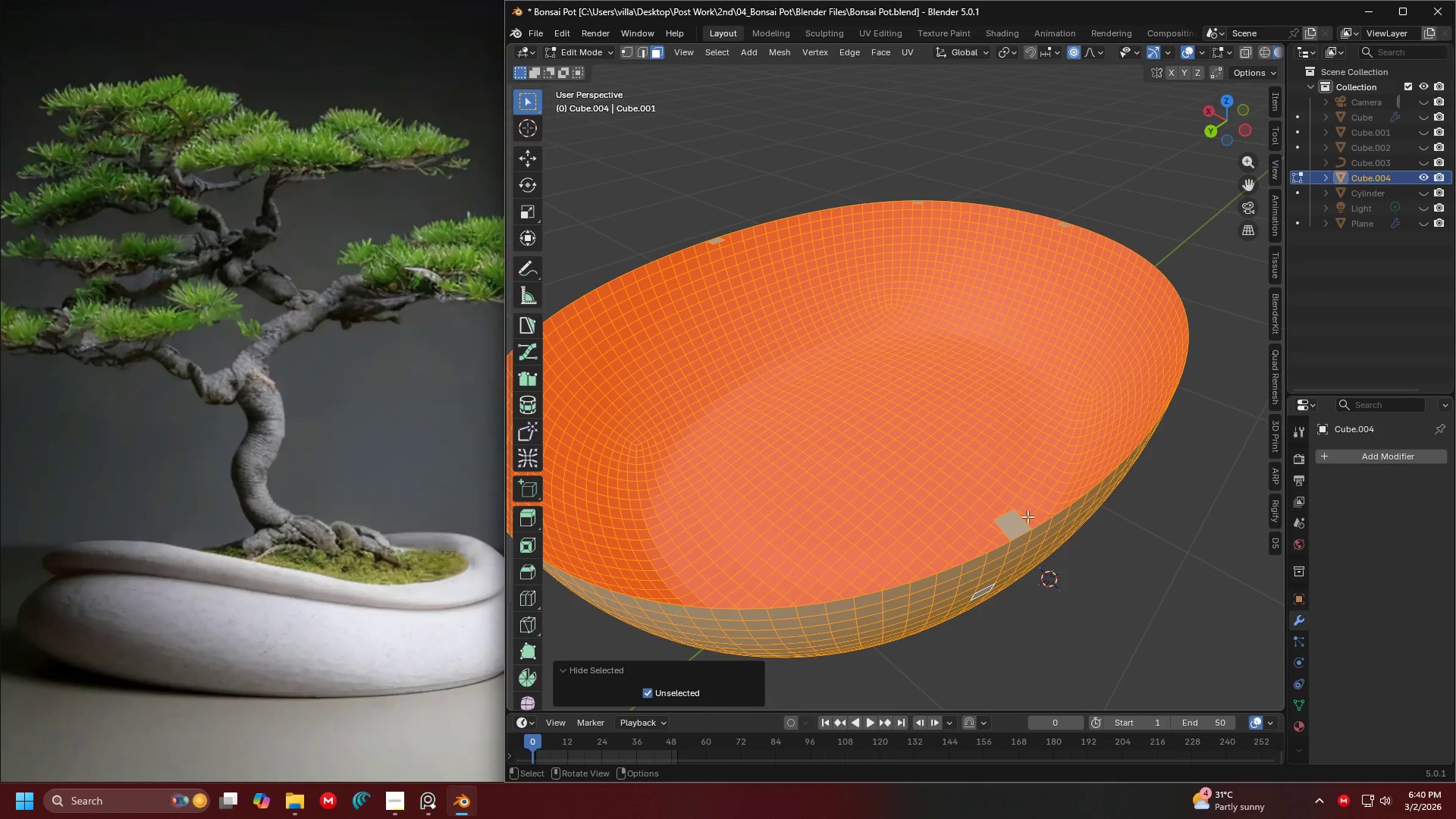 
key(X)
 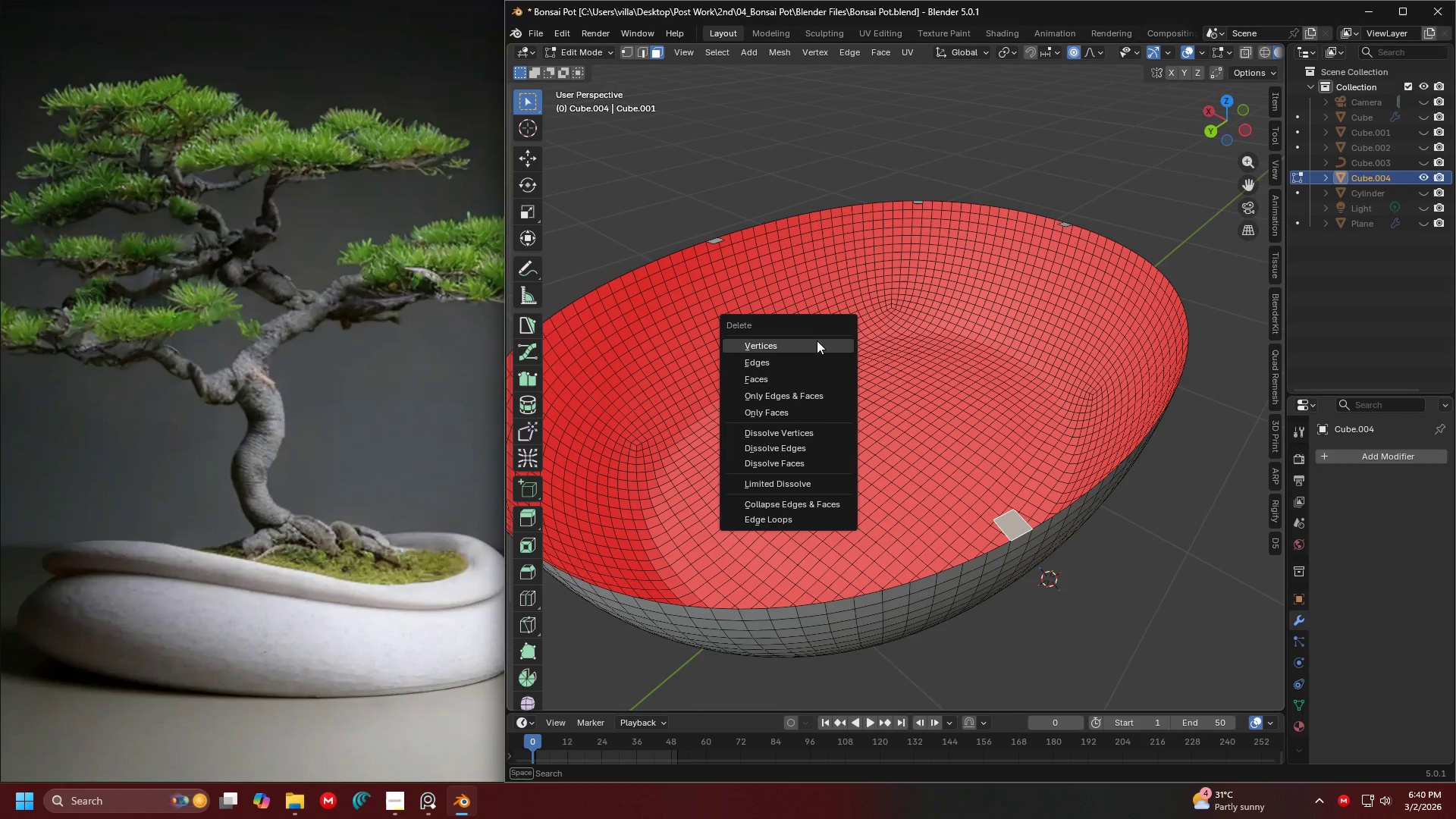 
left_click([815, 343])
 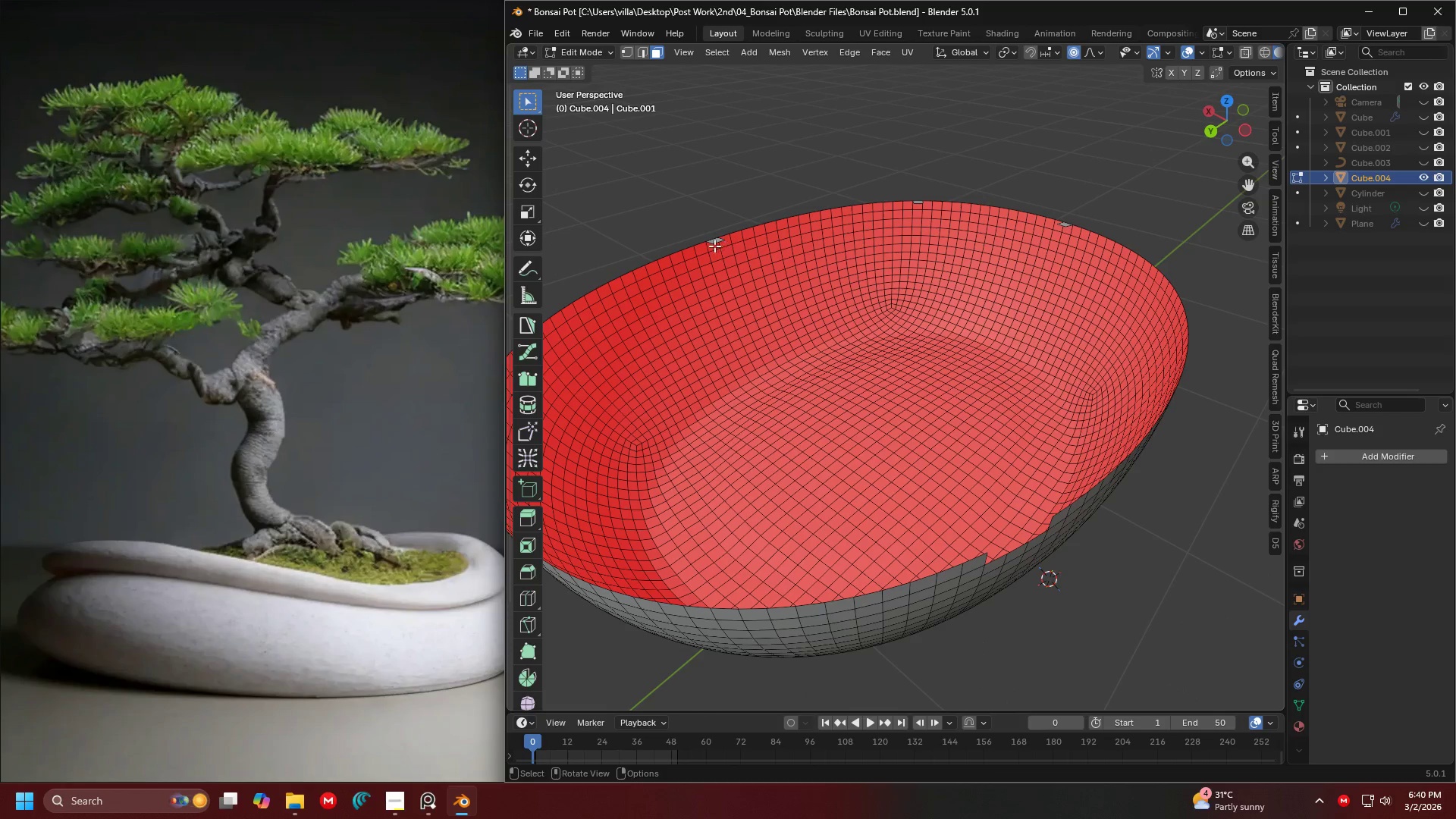 
left_click([718, 237])
 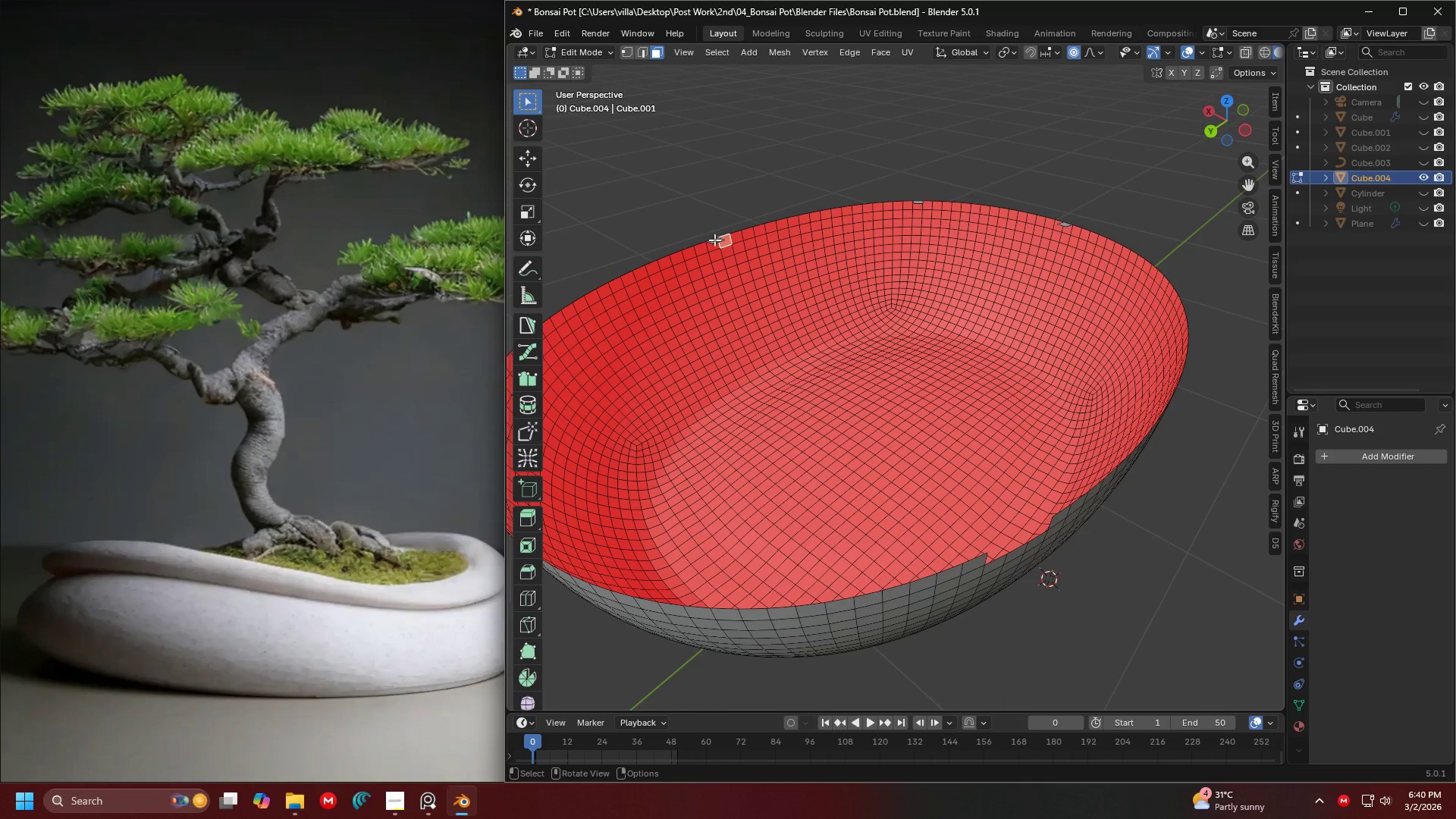 
left_click([713, 240])
 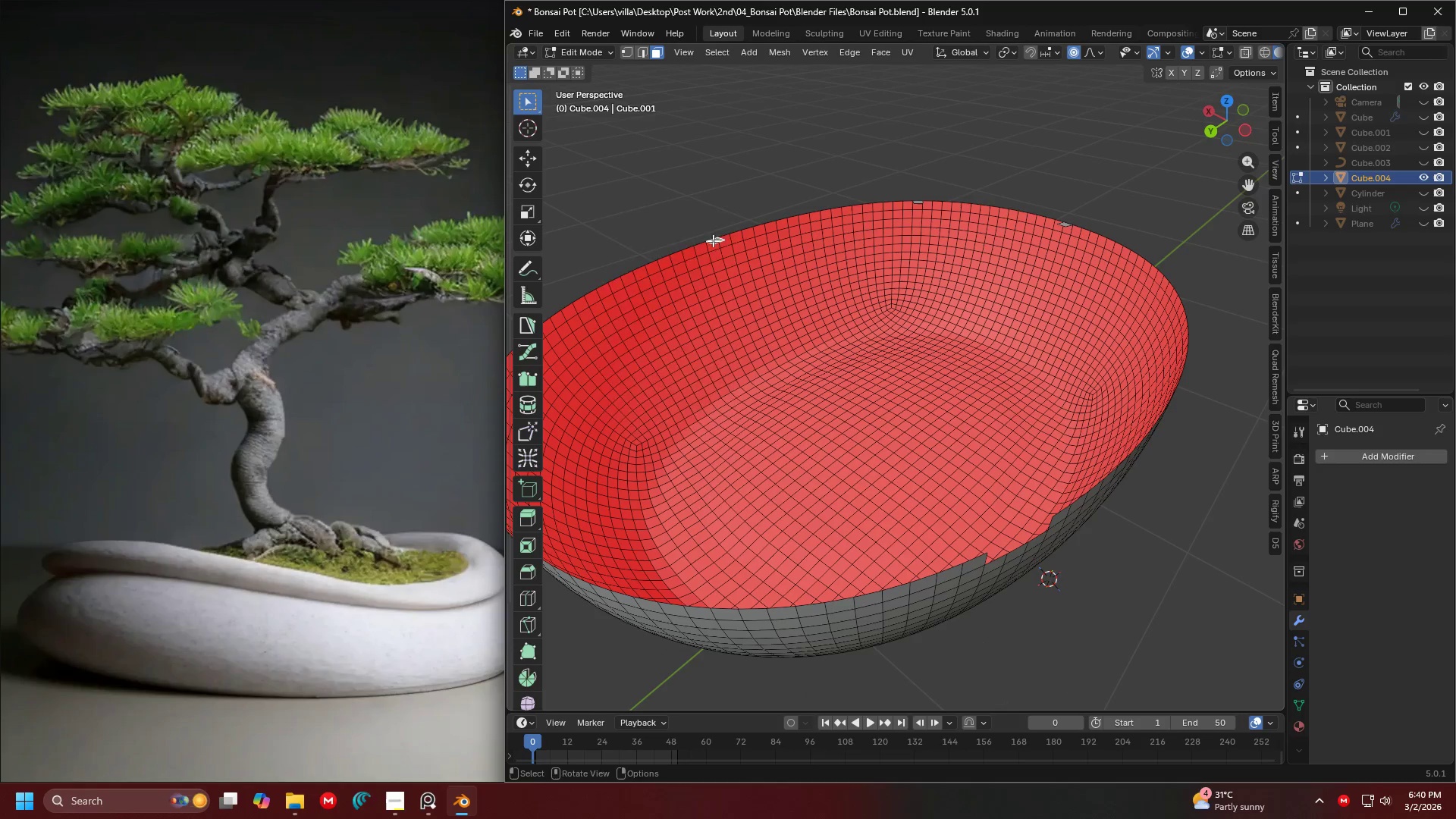 
key(X)
 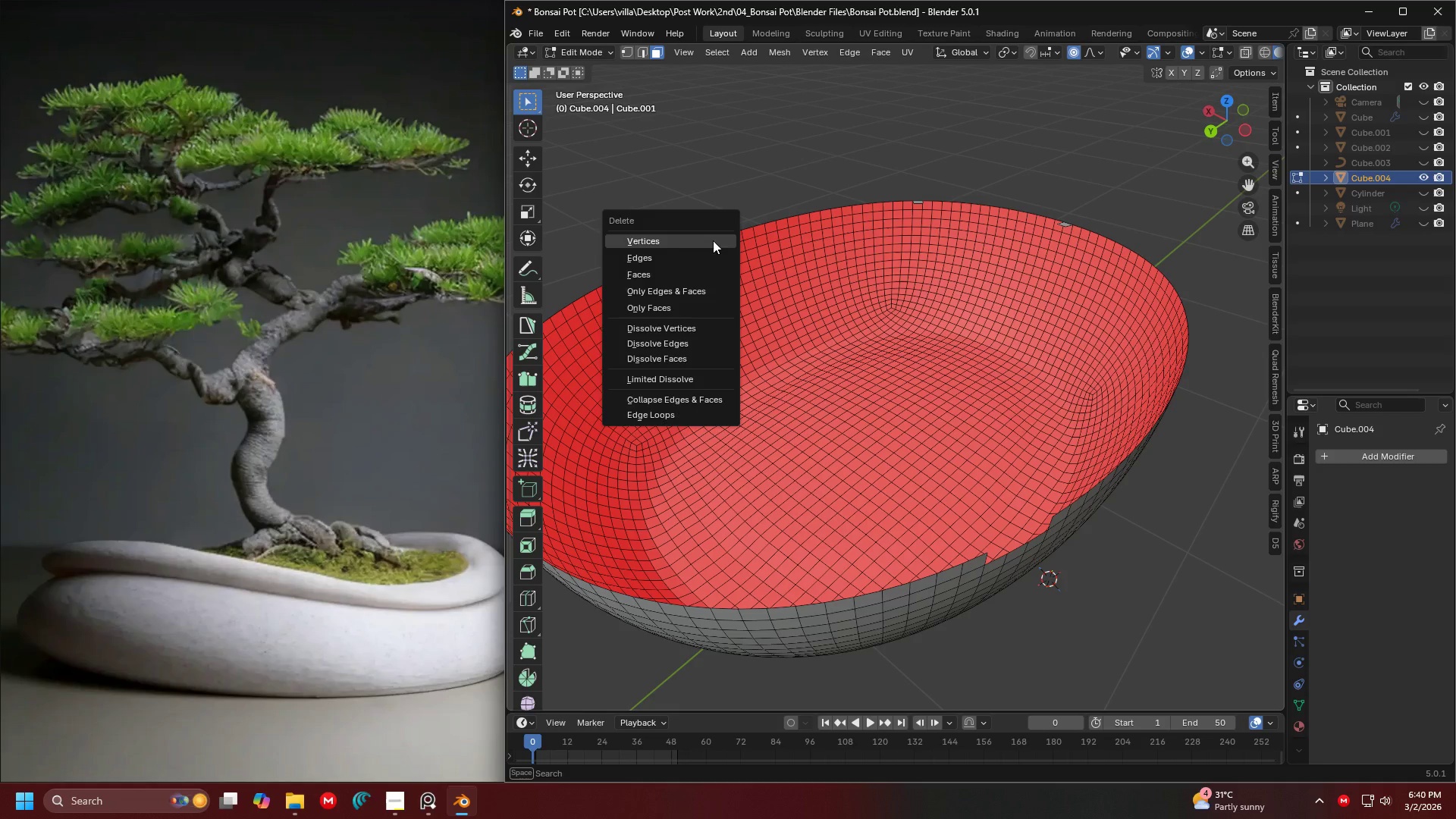 
left_click([713, 240])
 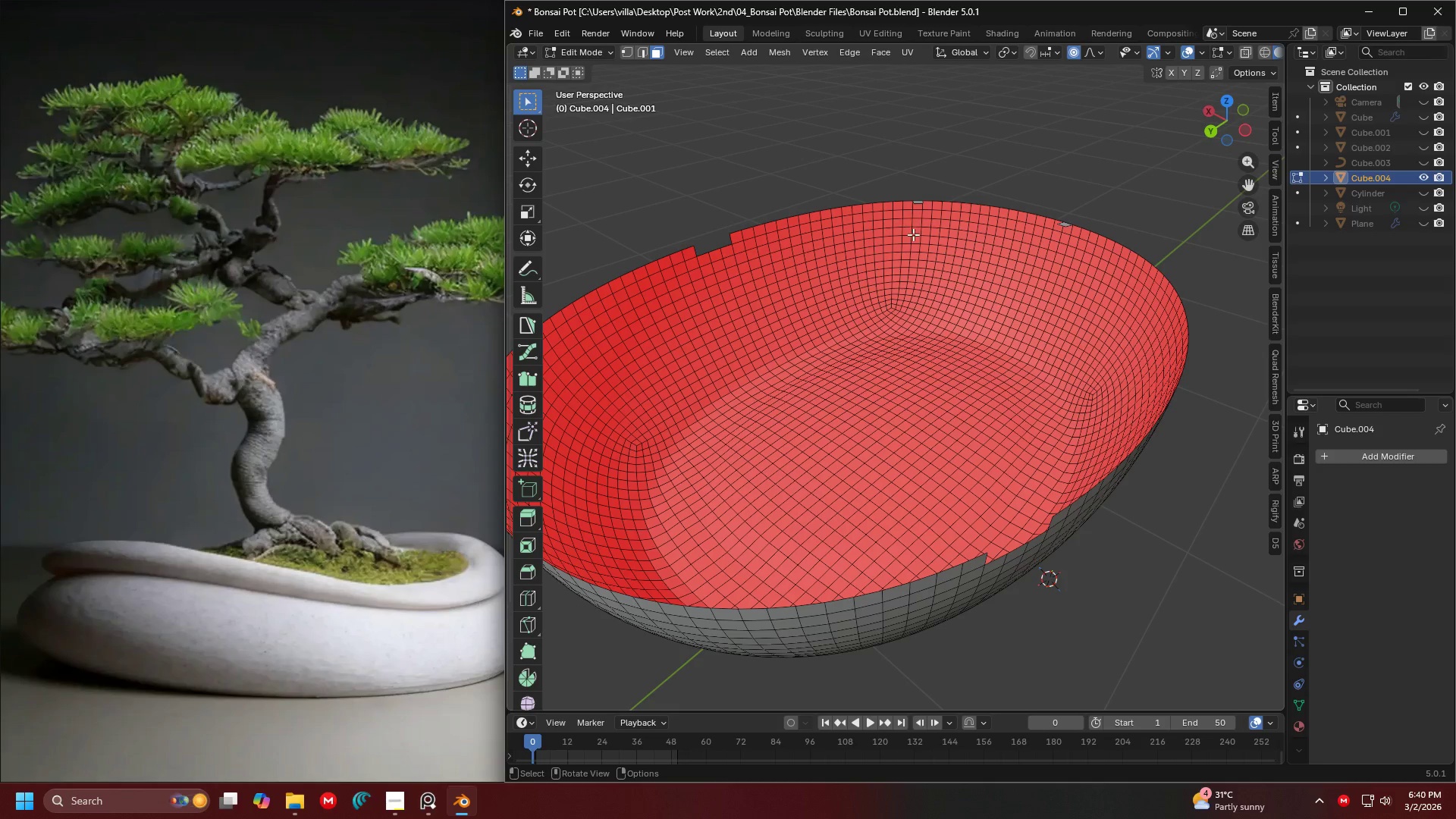 
key(Control+ControlLeft)
 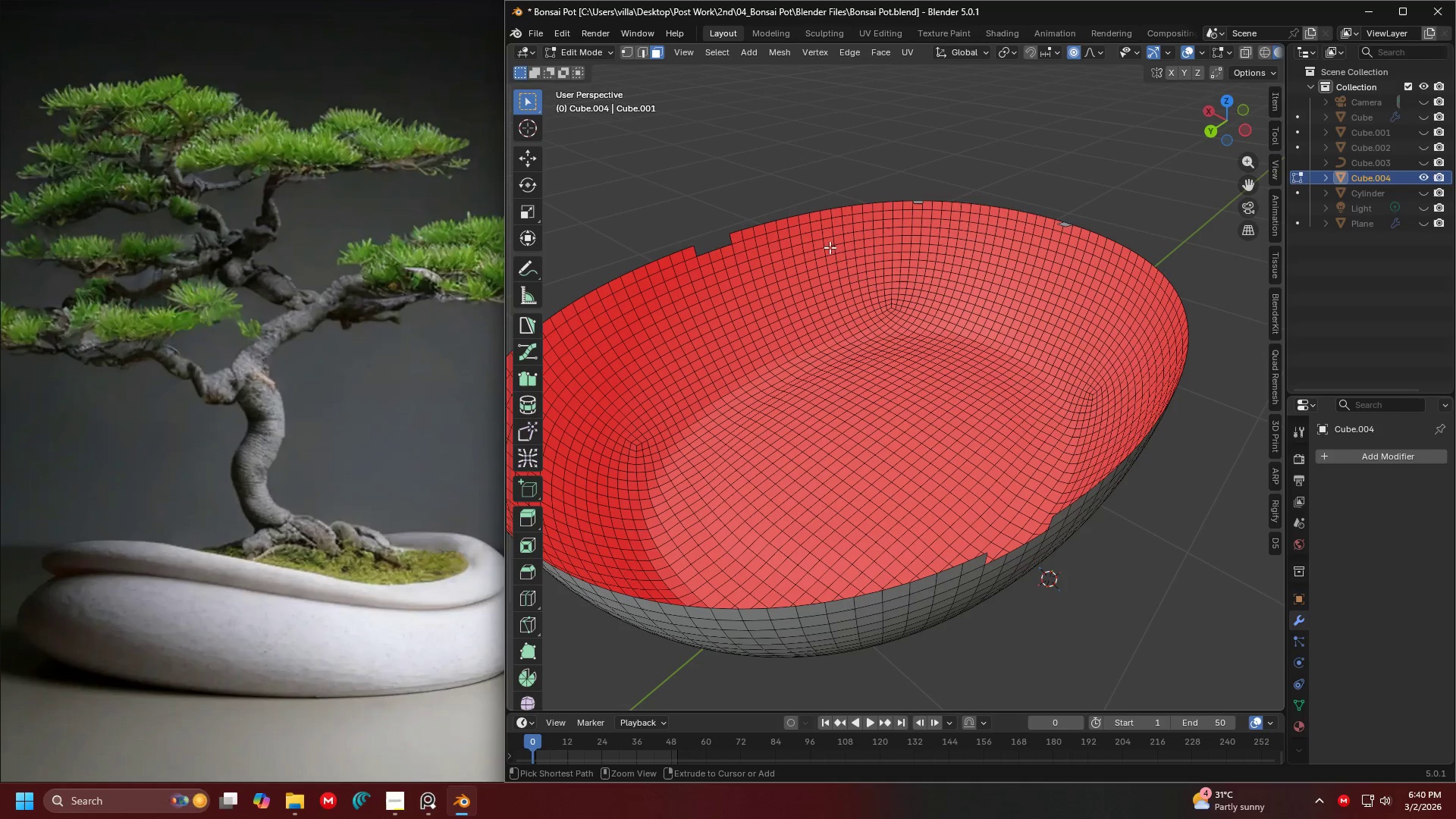 
key(Control+Z)
 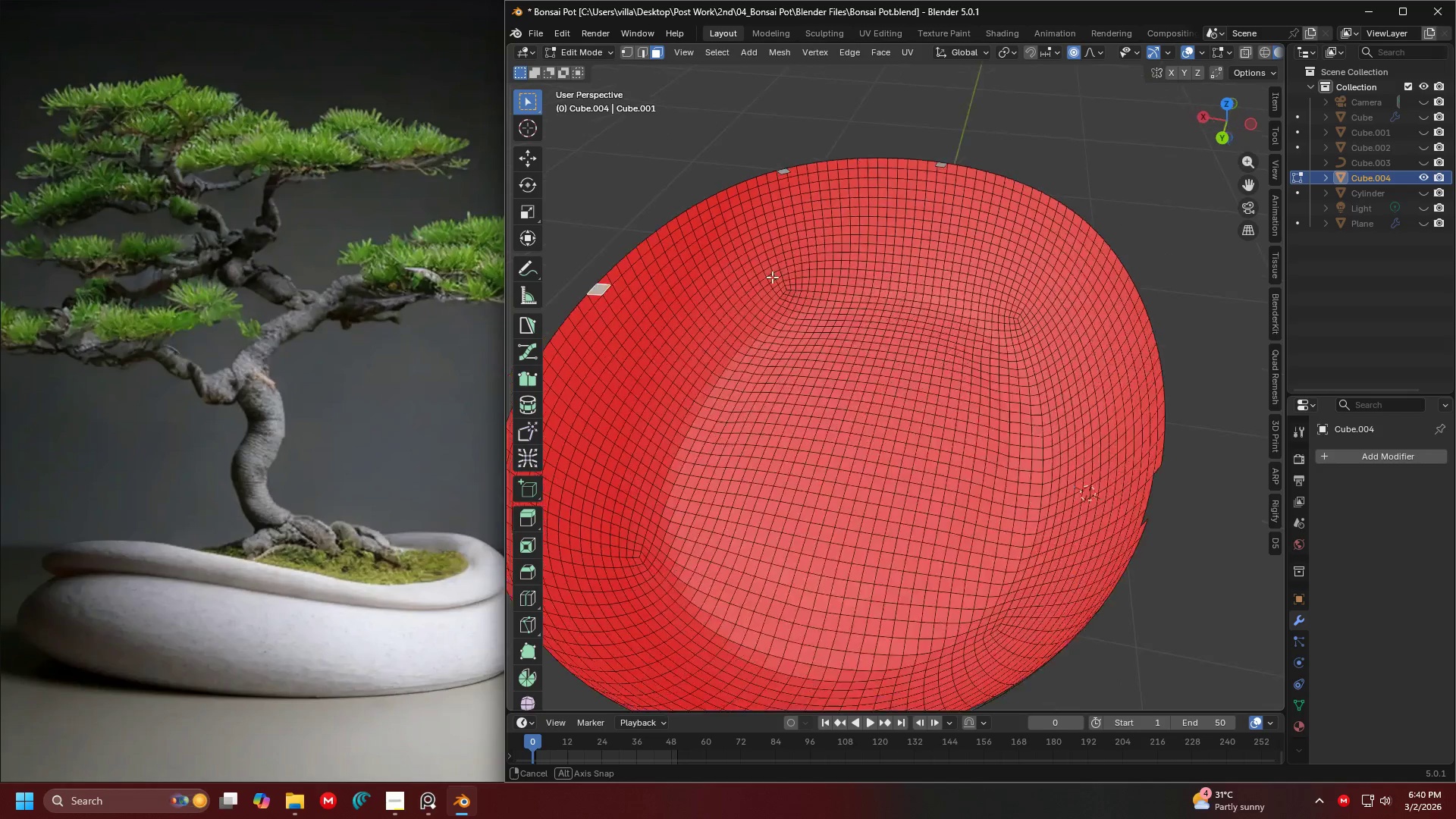 
hold_key(key=ShiftLeft, duration=0.31)
 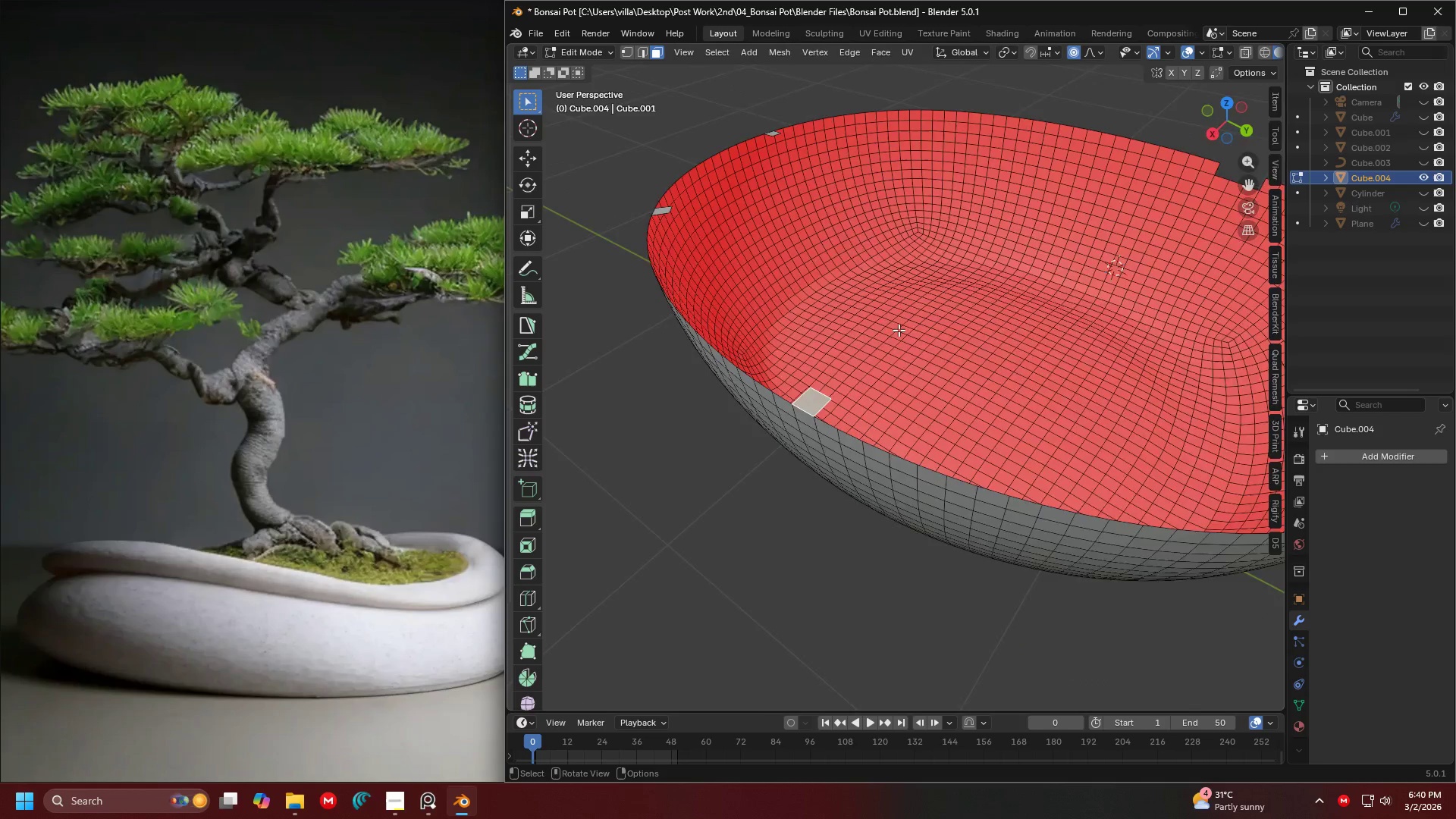 
scroll: coordinate [904, 330], scroll_direction: up, amount: 2.0
 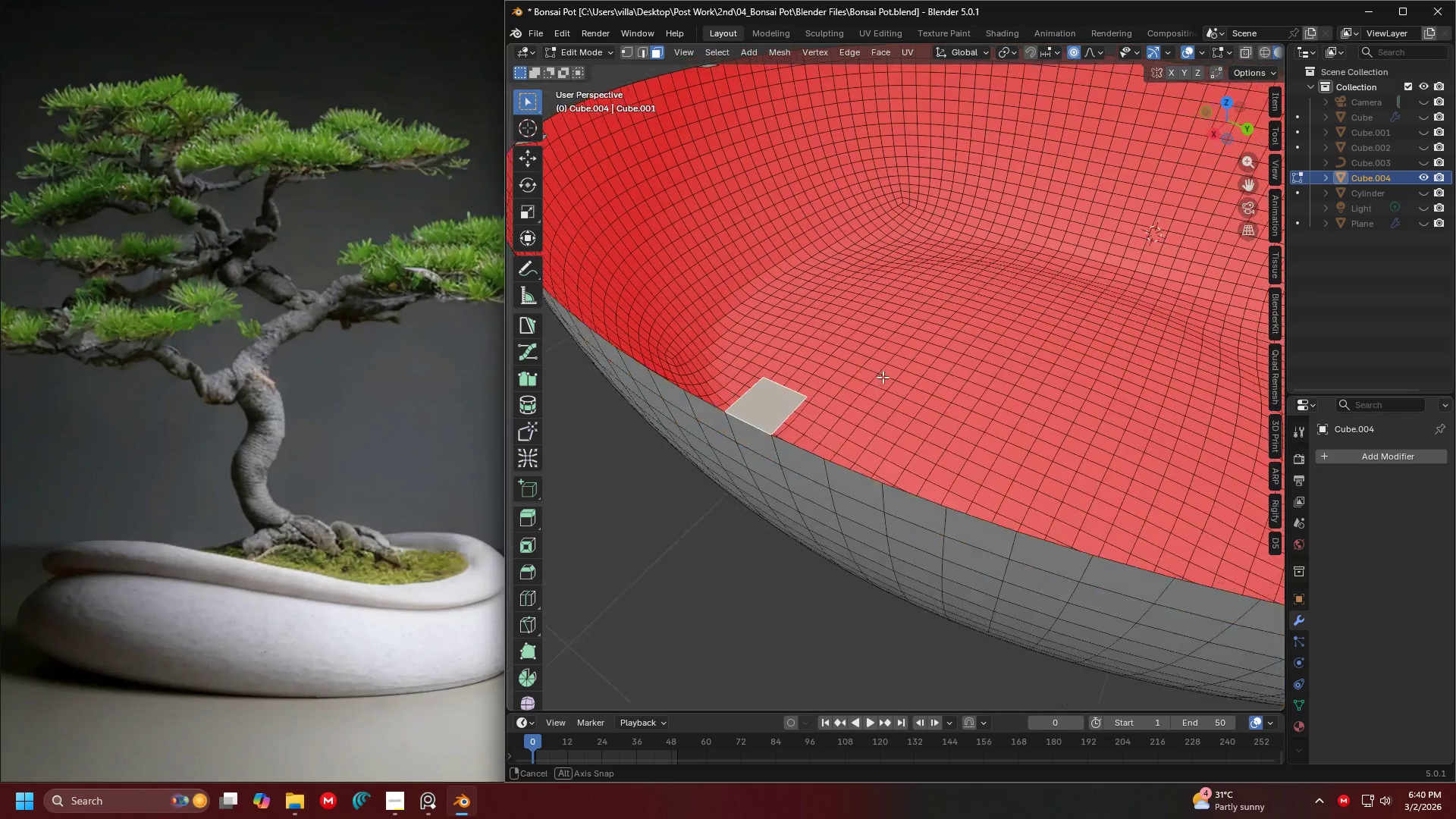 
key(Control+Z)
 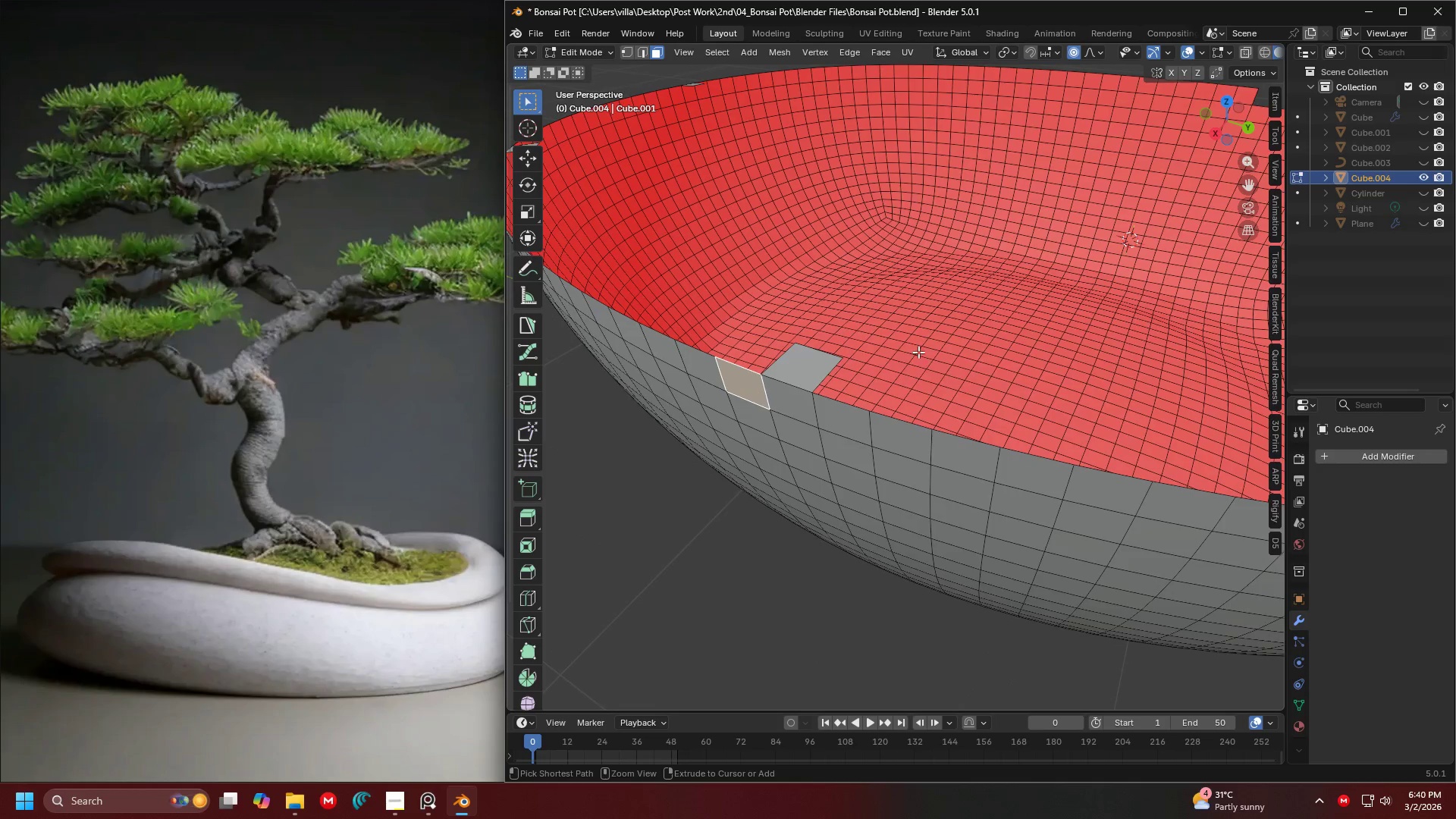 
key(Control+Z)
 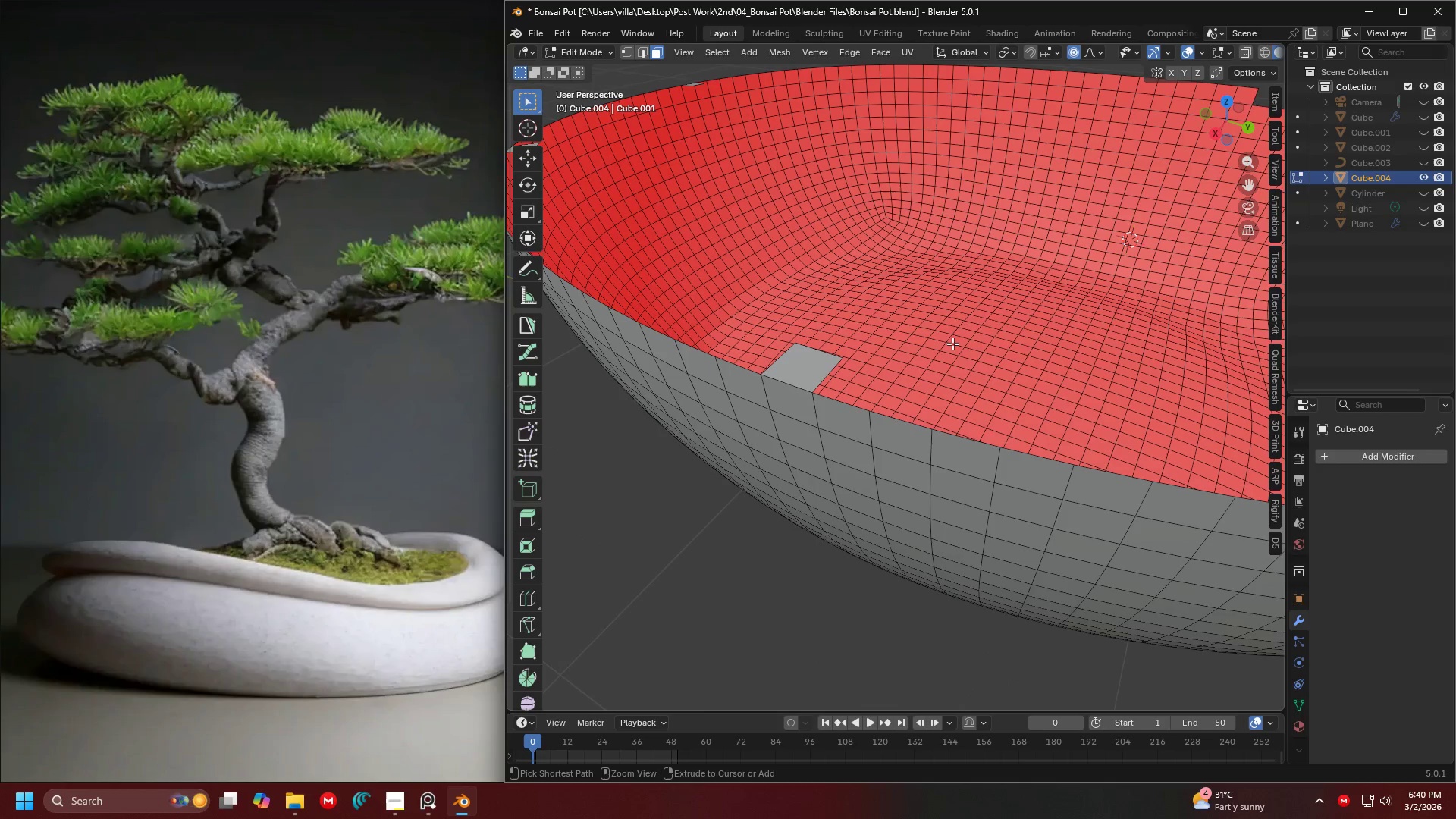 
key(Control+Z)
 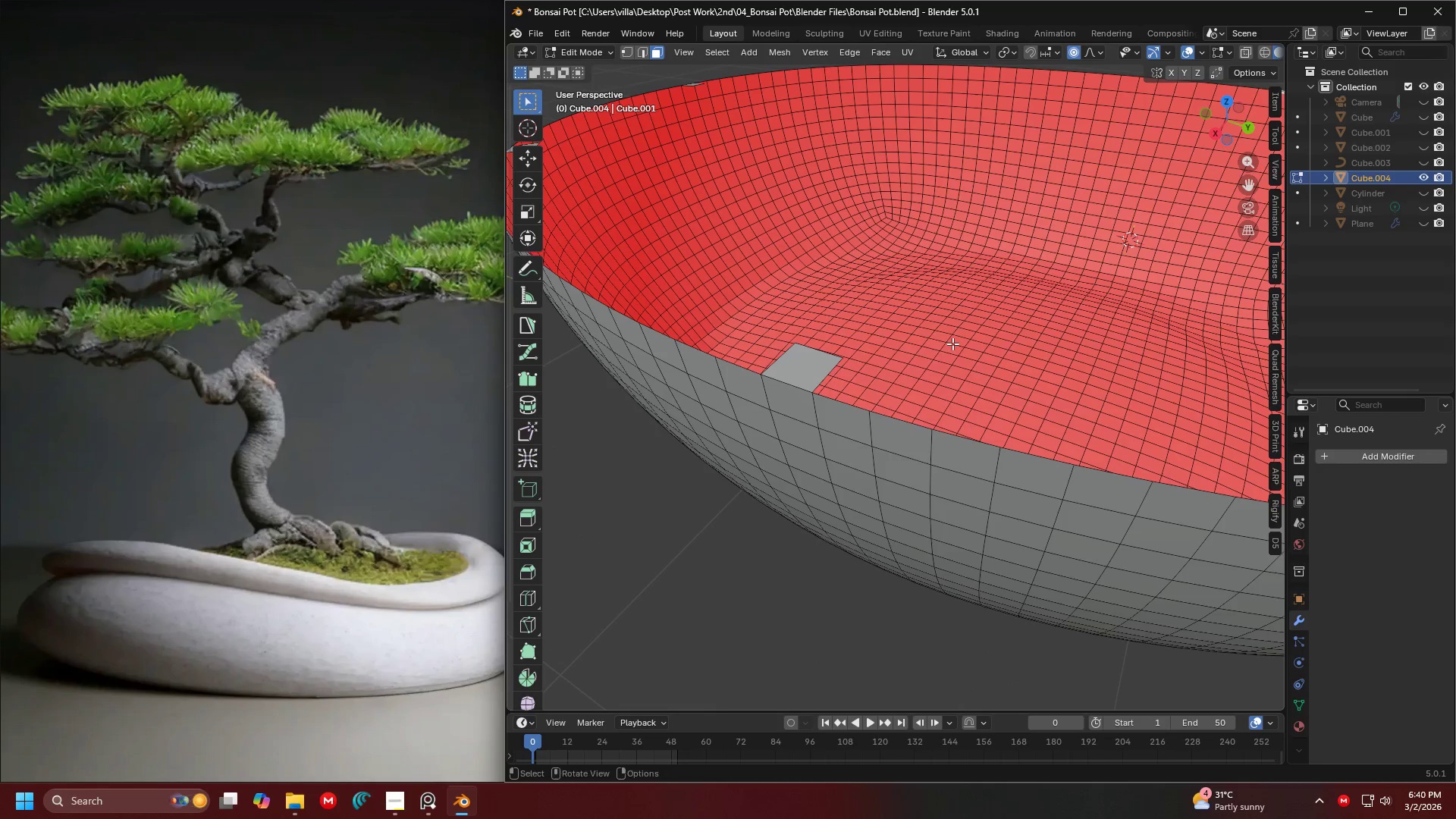 
scroll: coordinate [952, 344], scroll_direction: down, amount: 1.0
 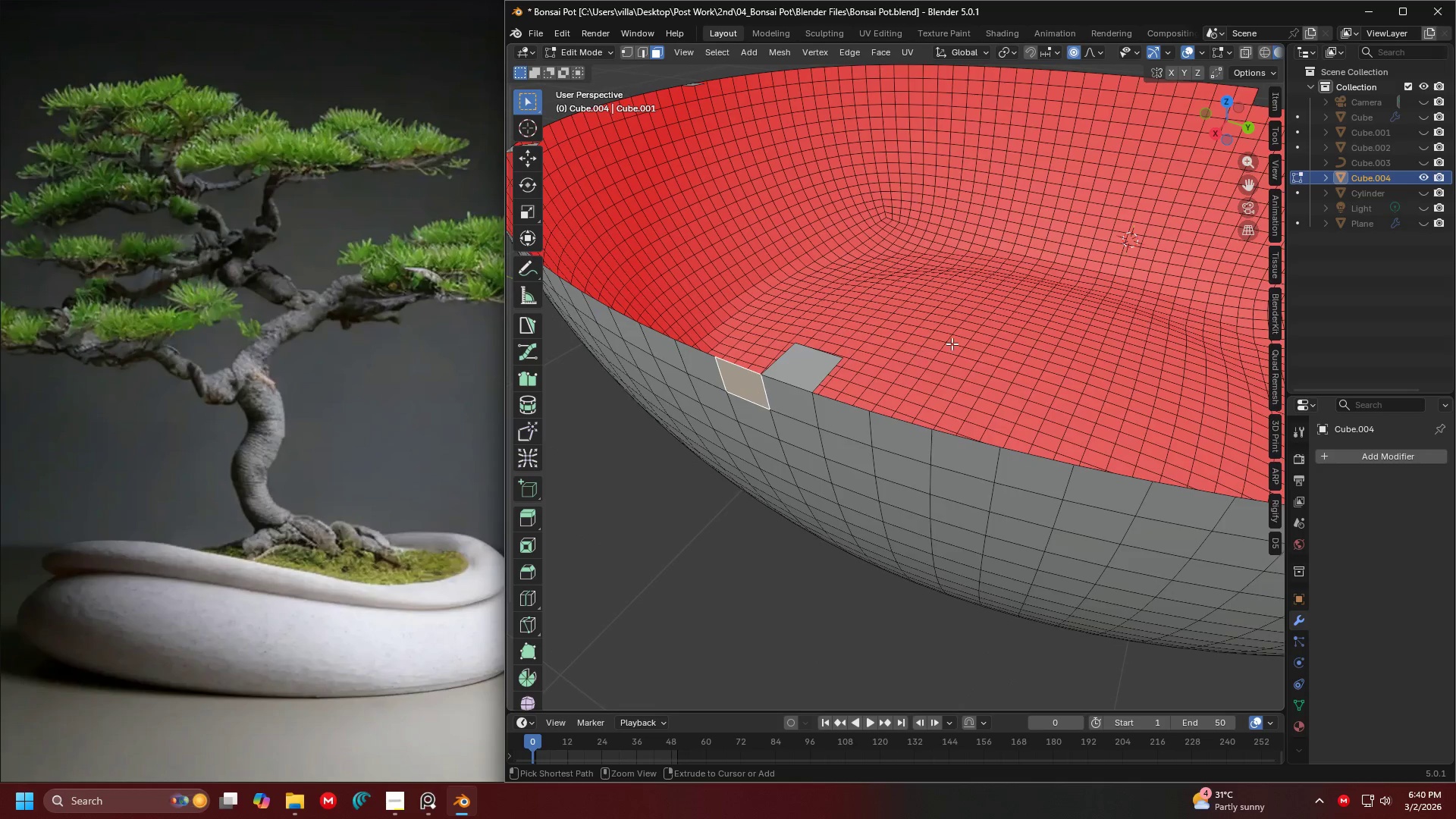 
key(Shift+ShiftLeft)
 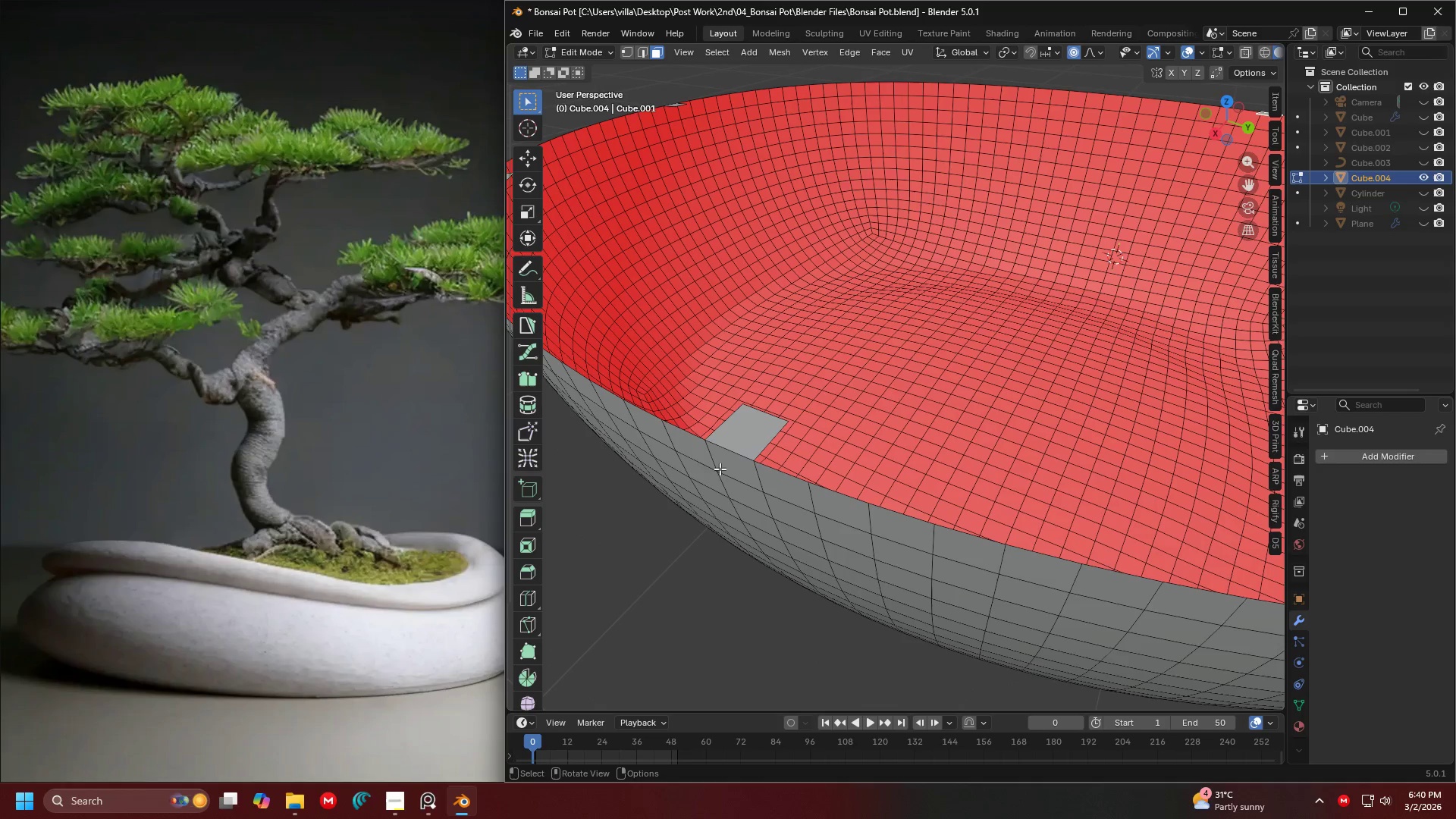 
left_click([735, 439])
 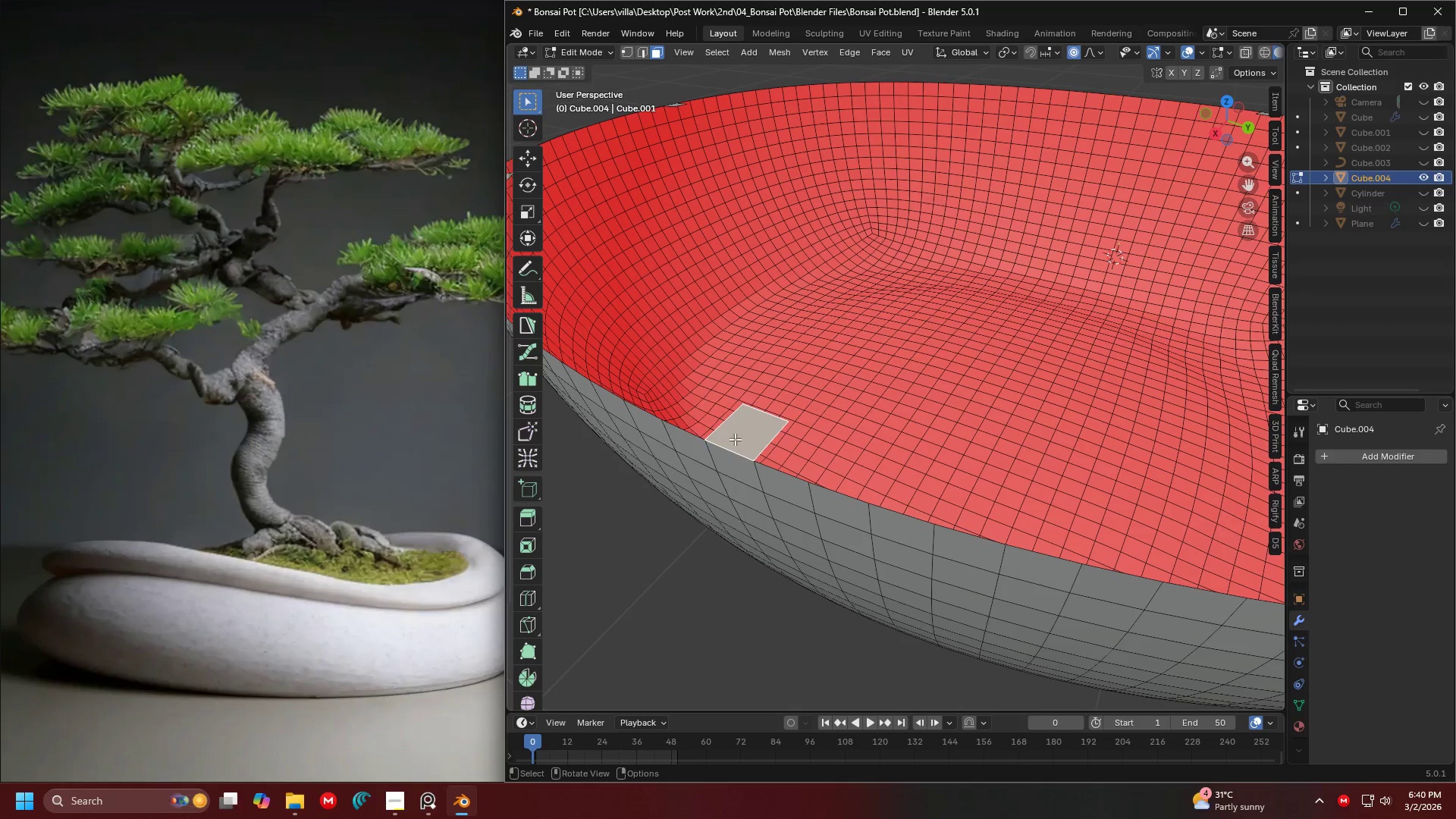 
key(X)
 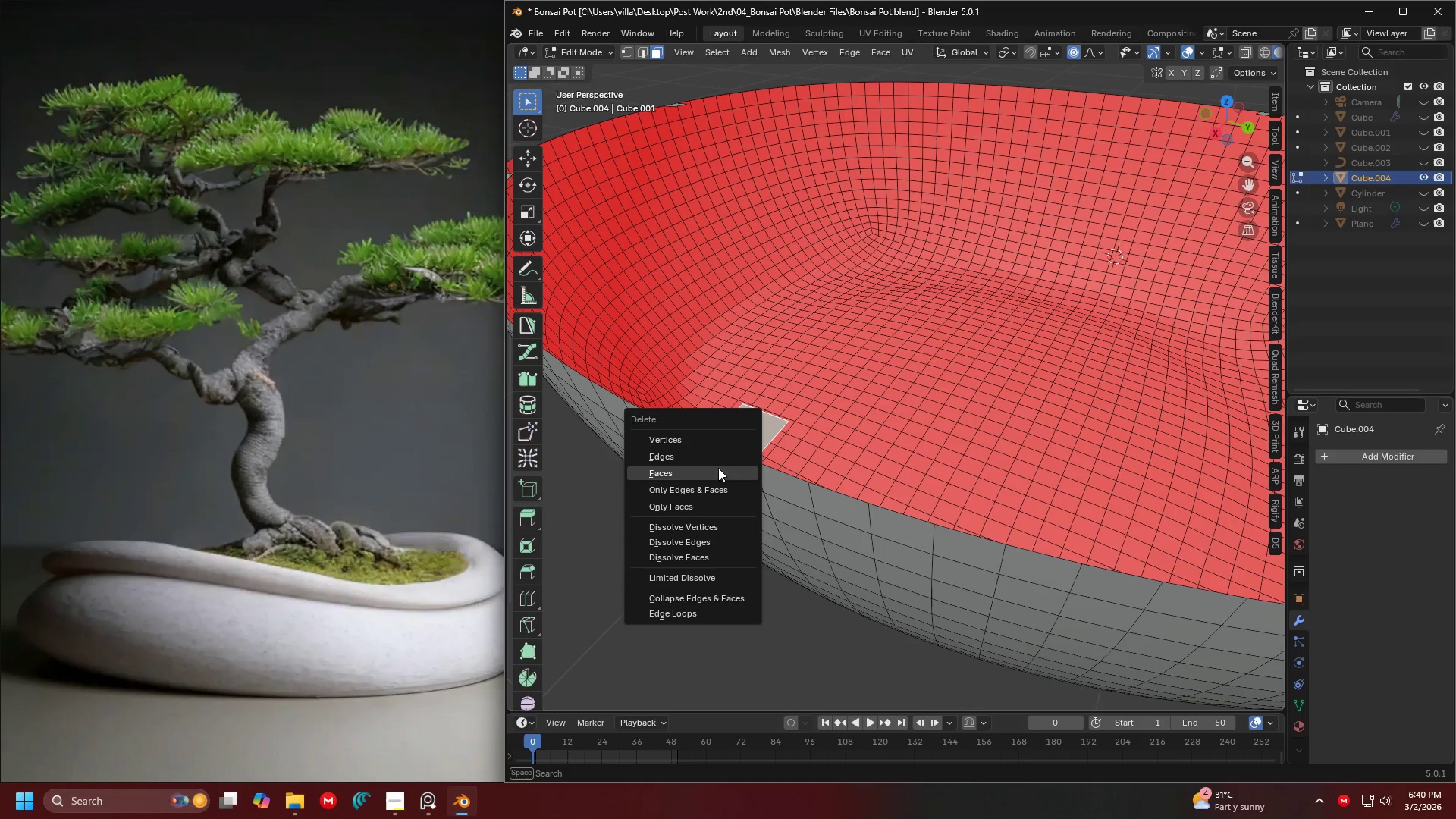 
left_click([717, 469])
 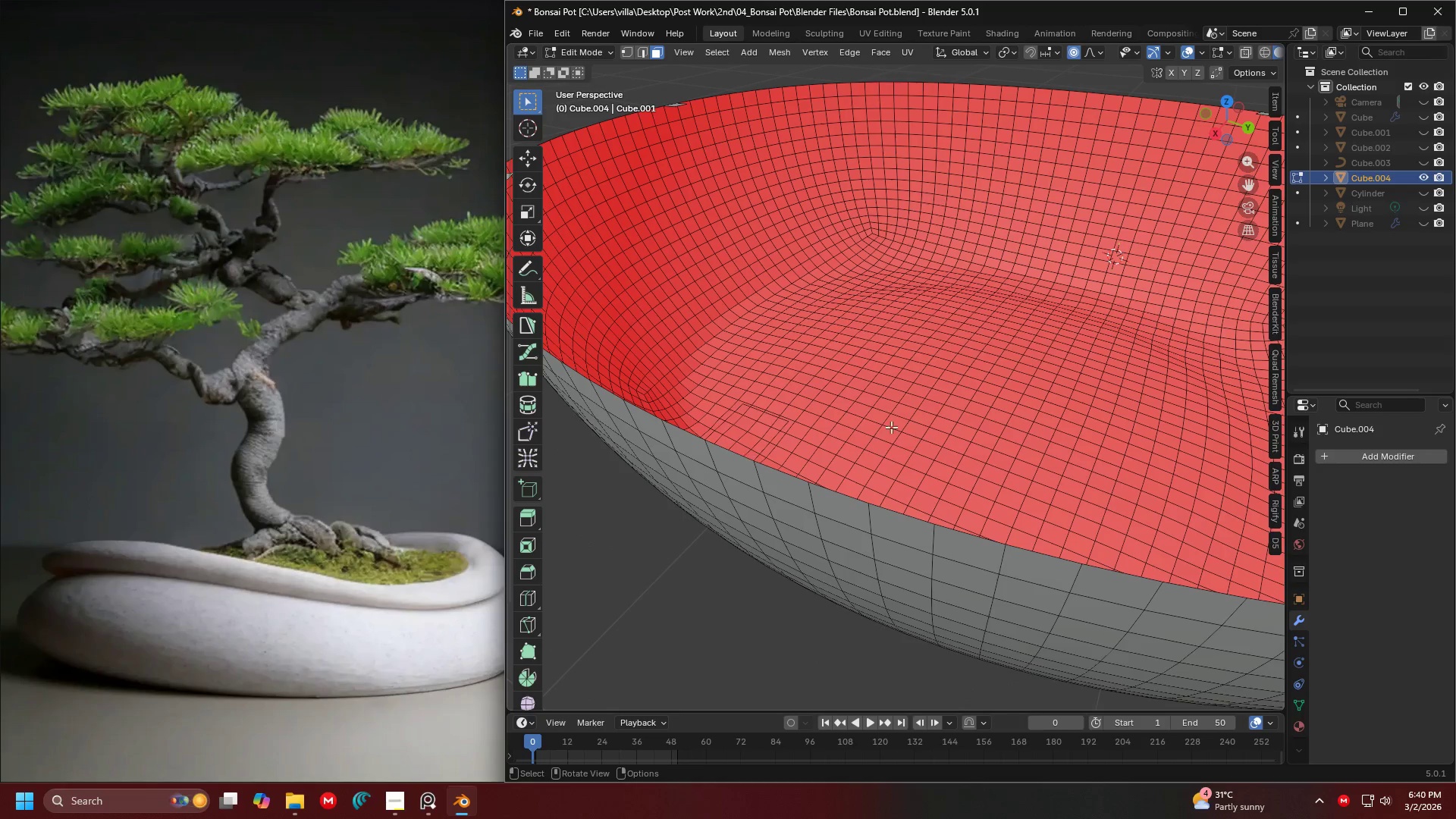 
key(Shift+ShiftLeft)
 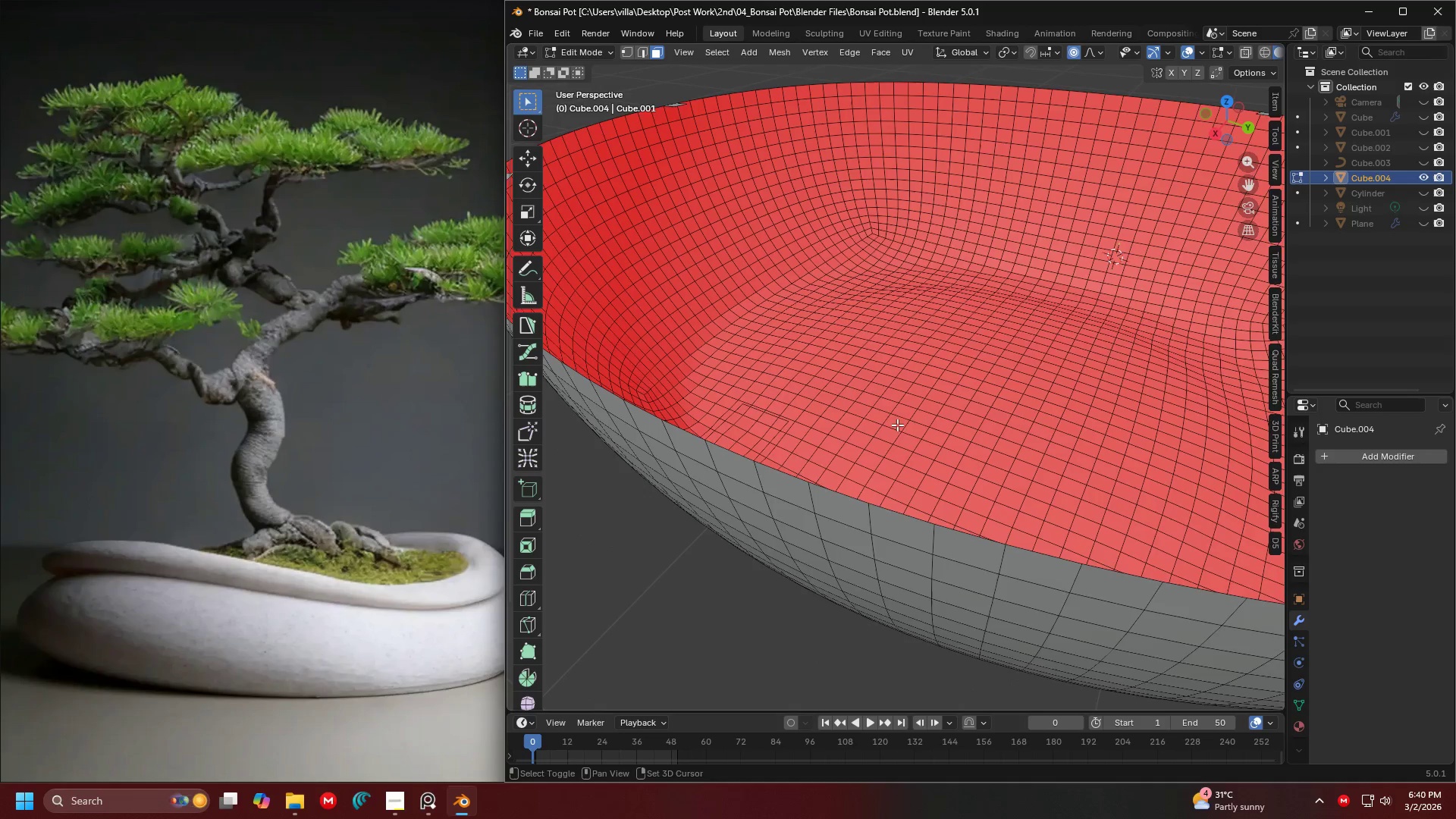 
scroll: coordinate [897, 425], scroll_direction: down, amount: 1.0
 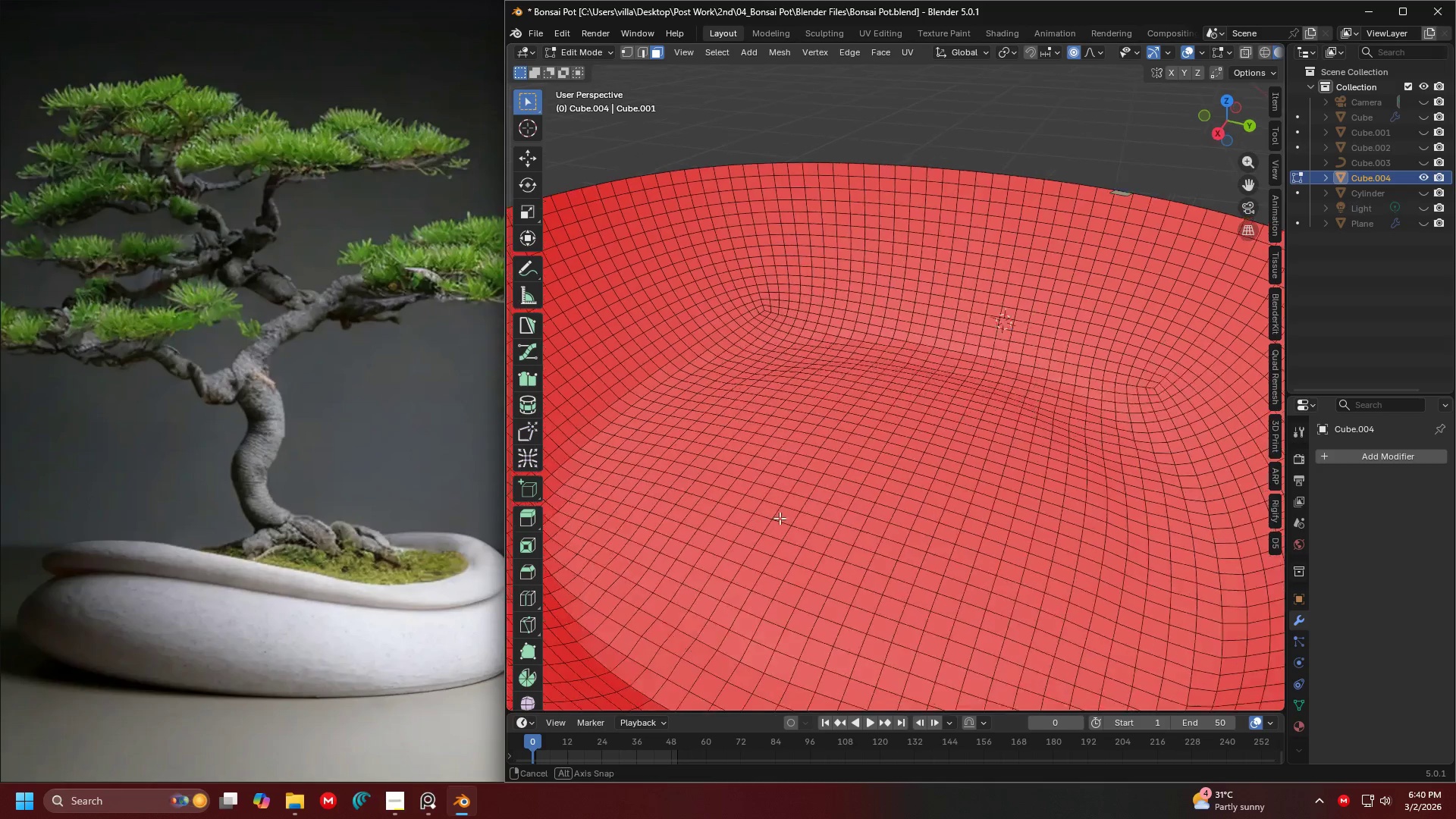 
hold_key(key=ShiftLeft, duration=0.34)
 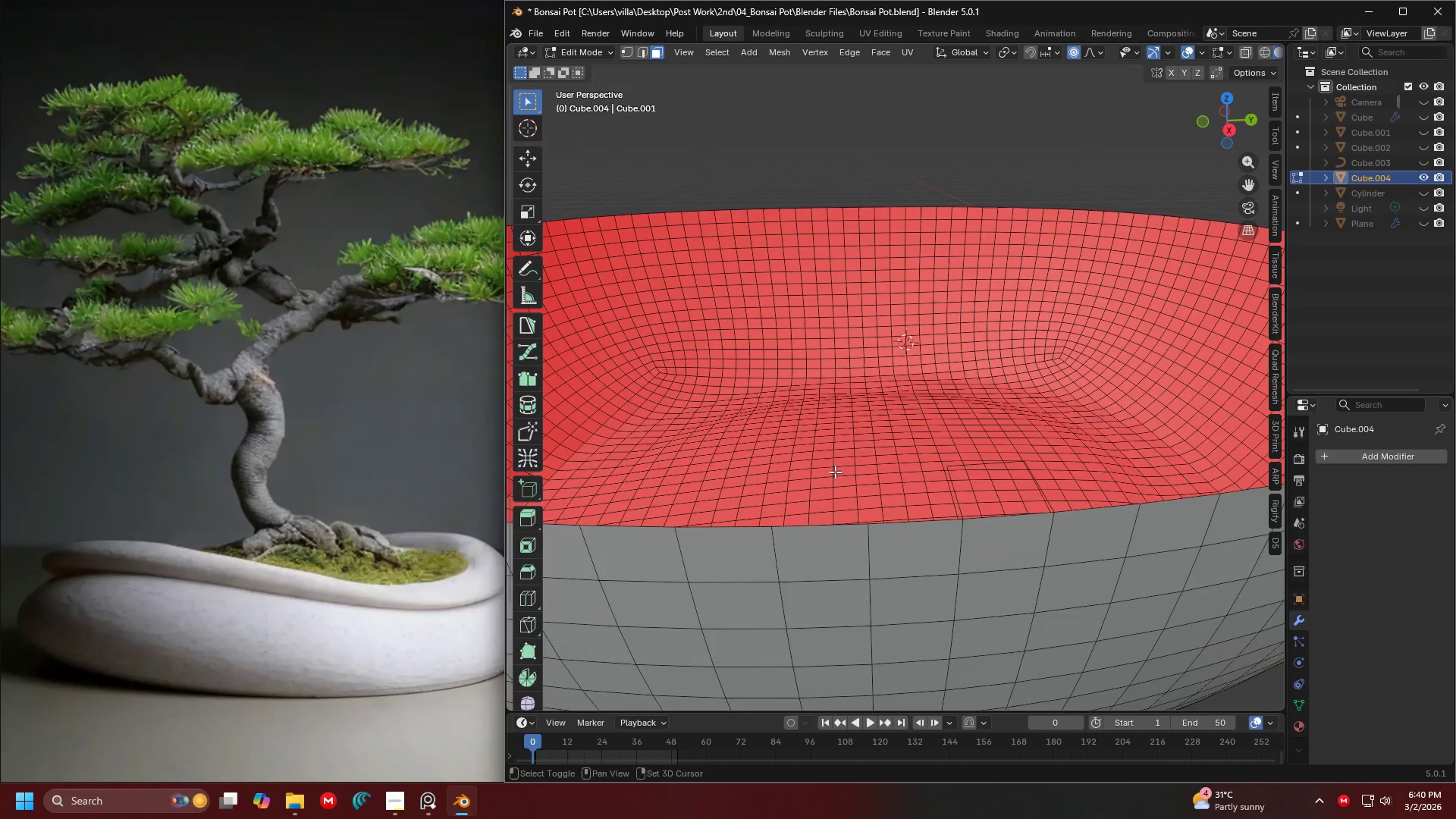 
scroll: coordinate [877, 457], scroll_direction: up, amount: 1.0
 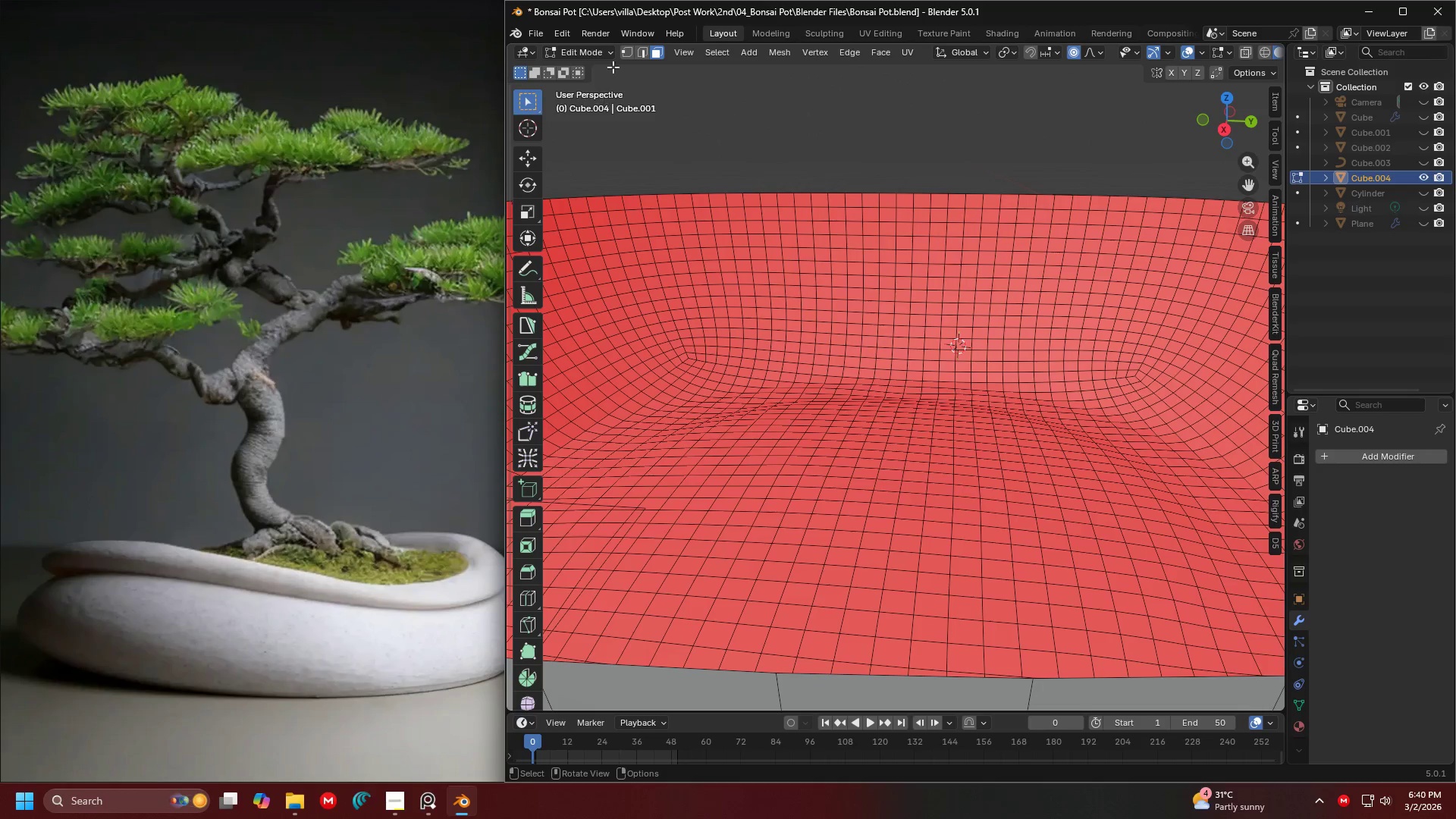 
left_click([625, 56])
 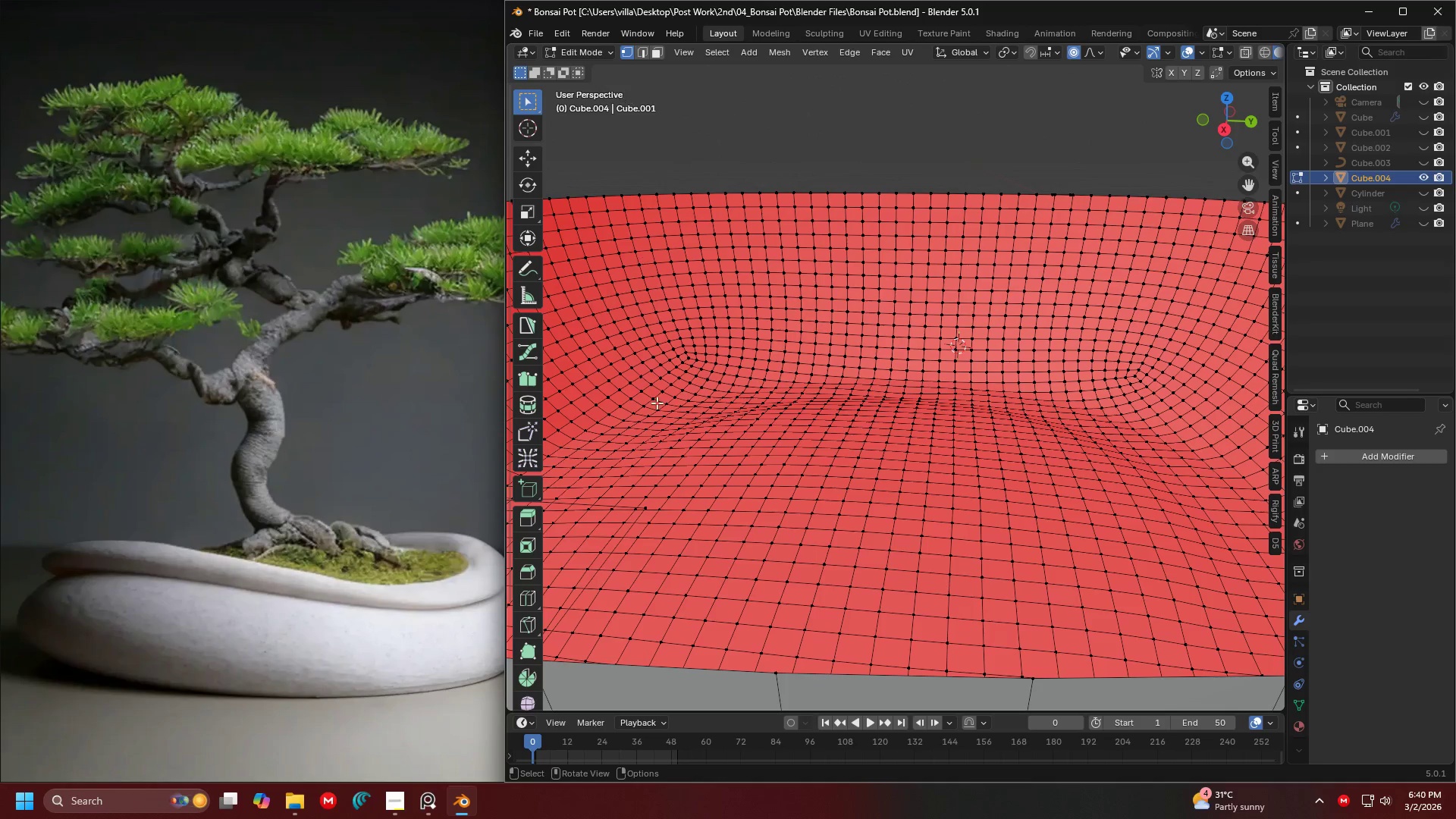 
hold_key(key=ShiftLeft, duration=0.33)
 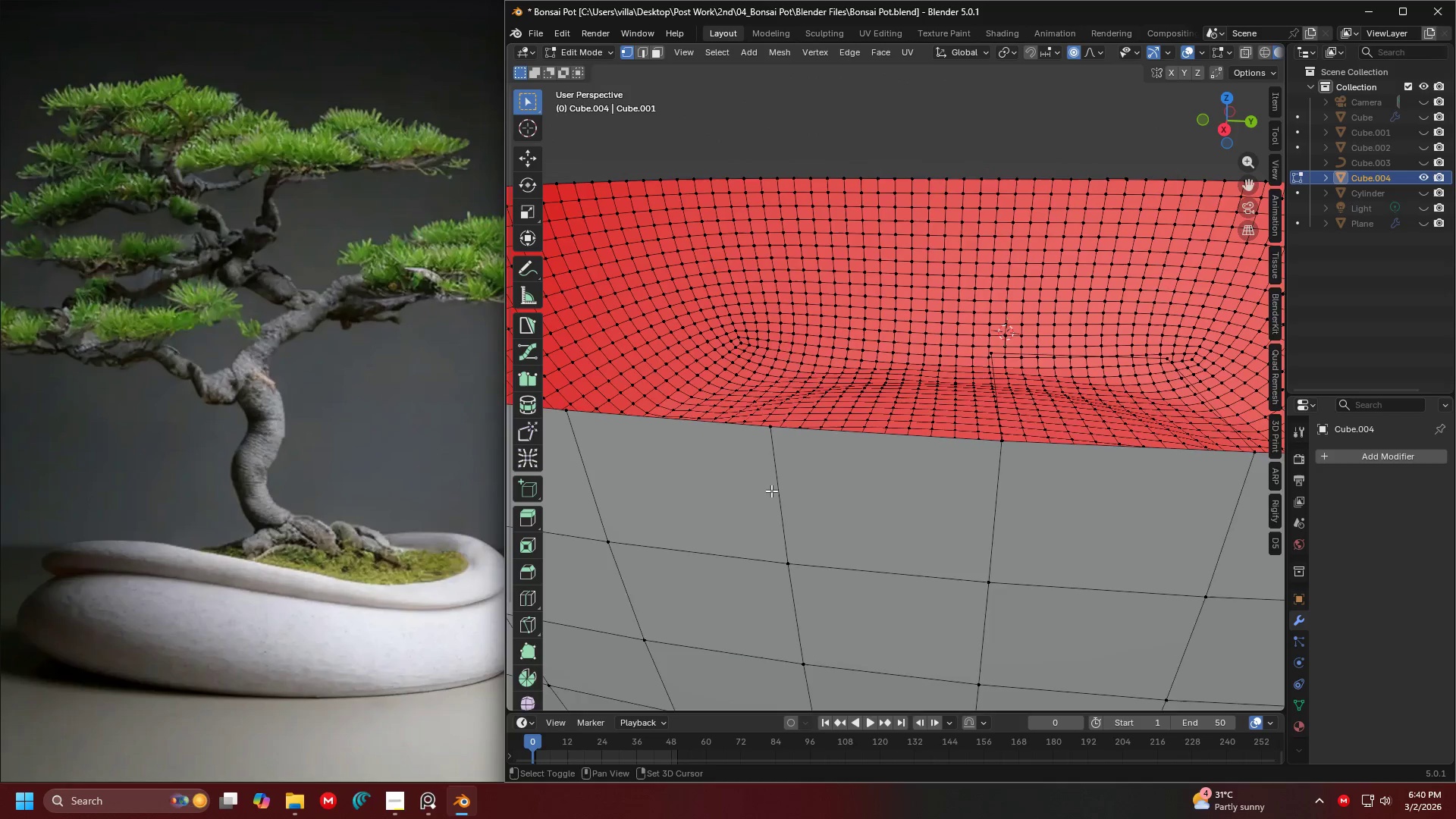 
scroll: coordinate [771, 491], scroll_direction: down, amount: 1.0
 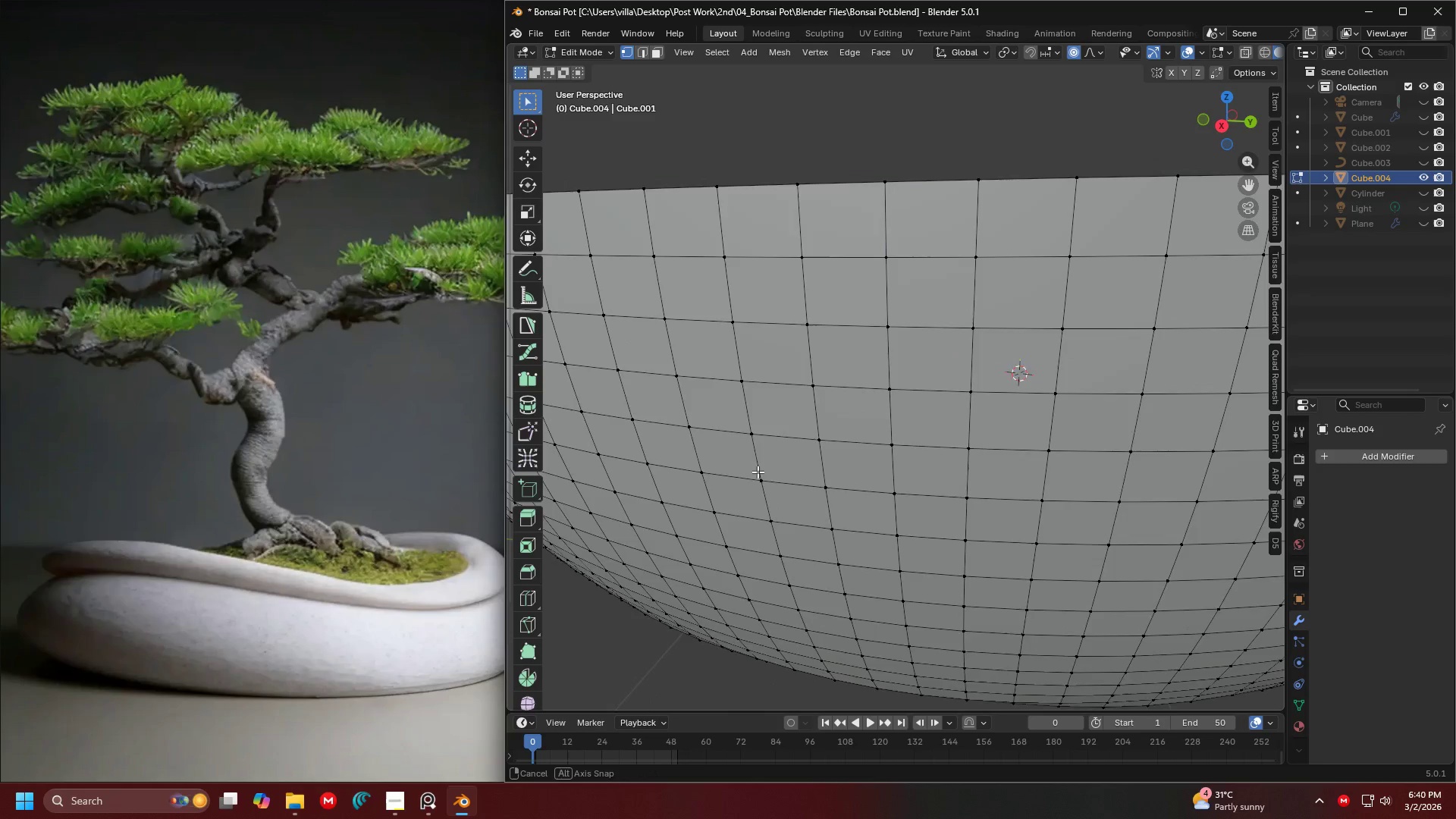 
hold_key(key=ShiftLeft, duration=0.33)
 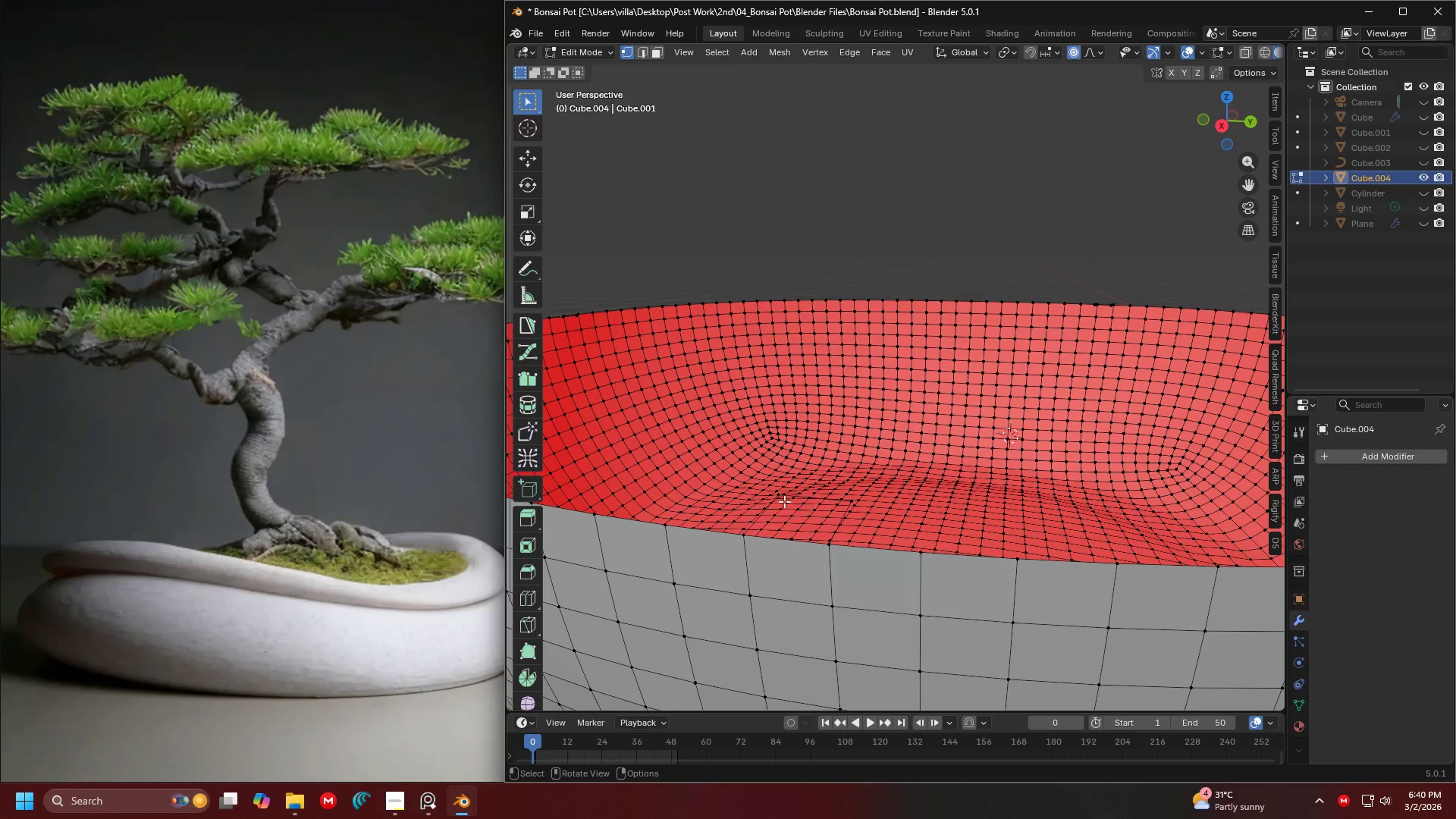 
left_click([778, 491])
 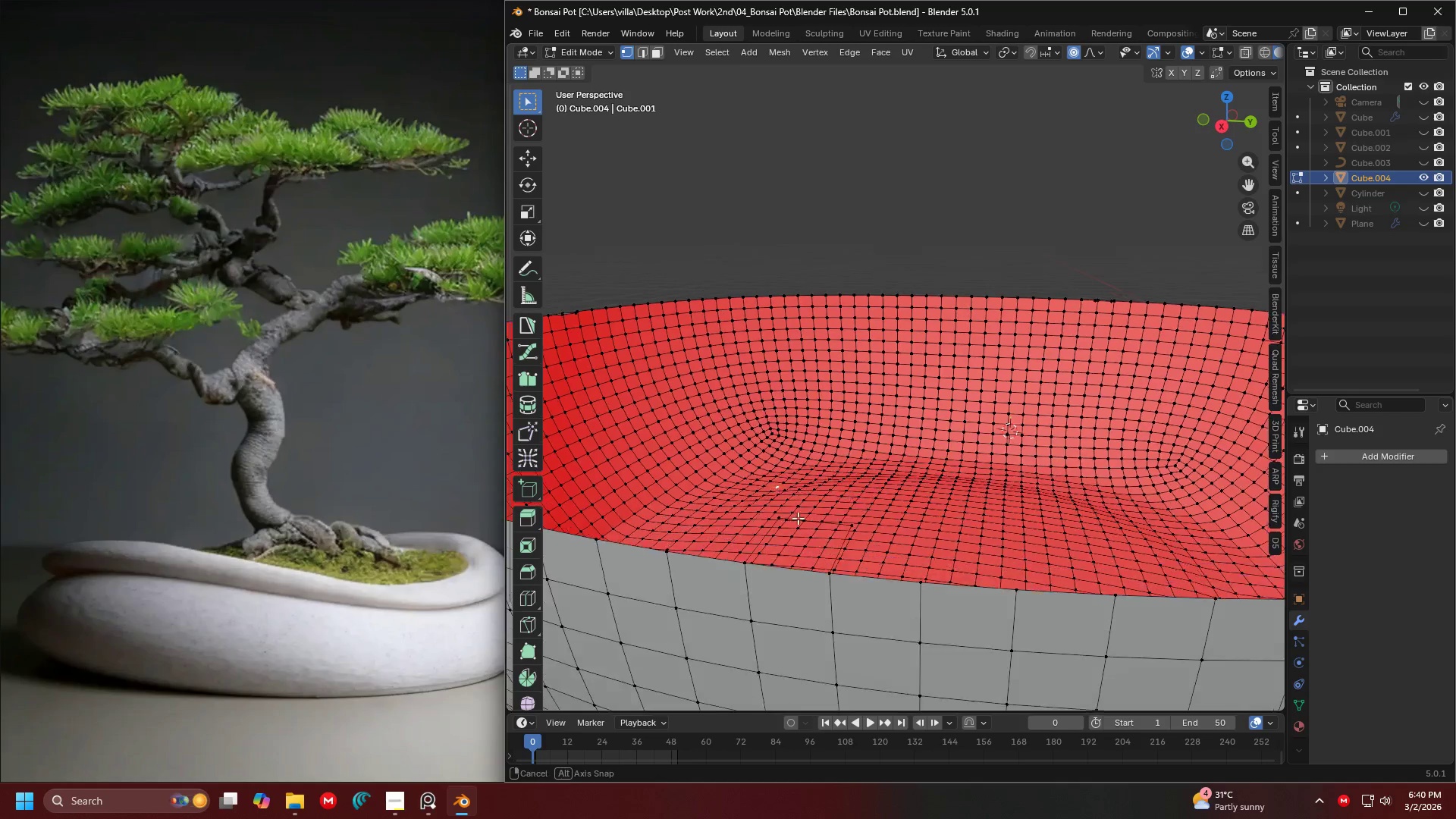 
key(Shift+ShiftLeft)
 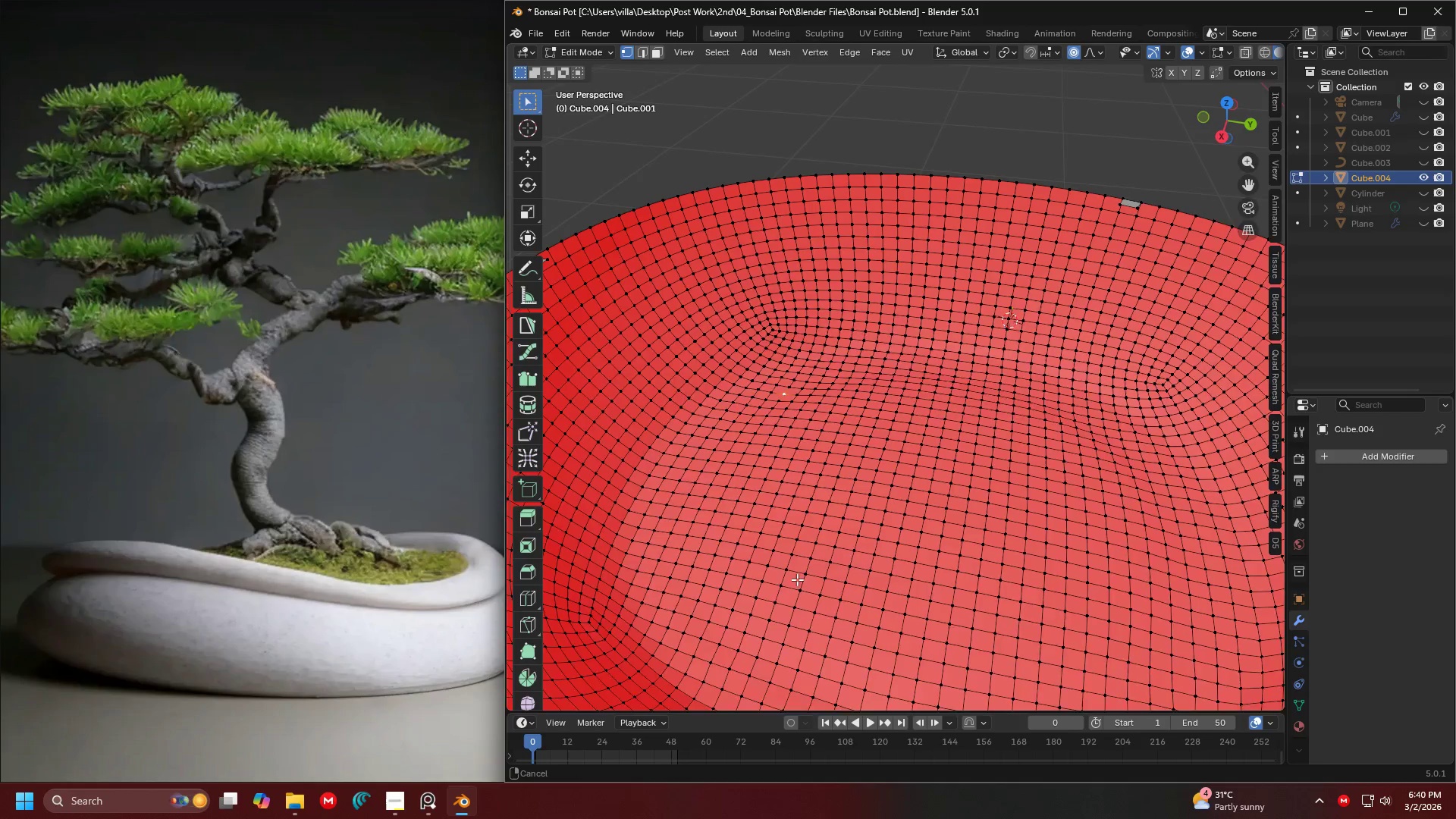 
key(Shift+ShiftLeft)
 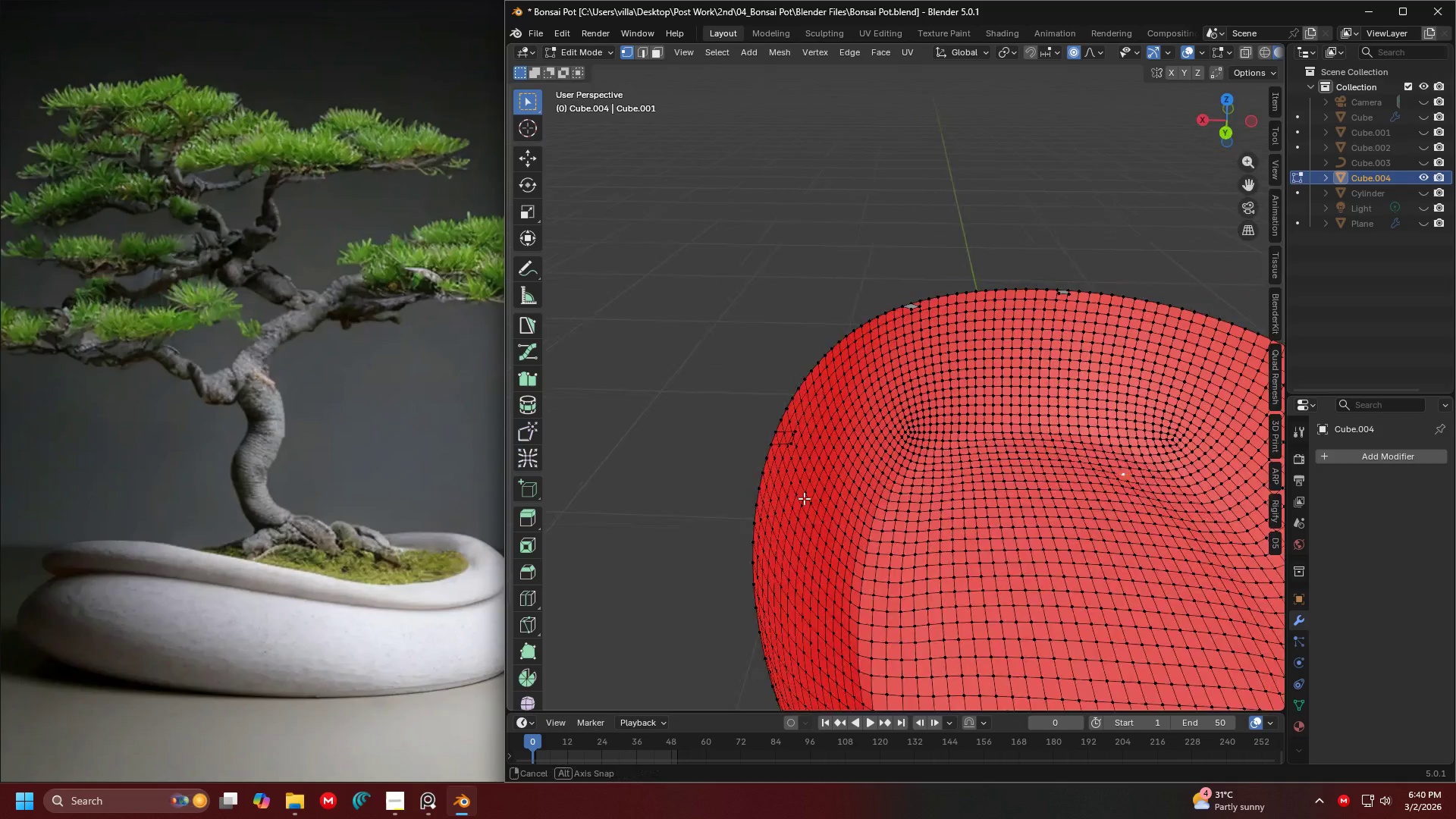 
scroll: coordinate [864, 408], scroll_direction: down, amount: 1.0
 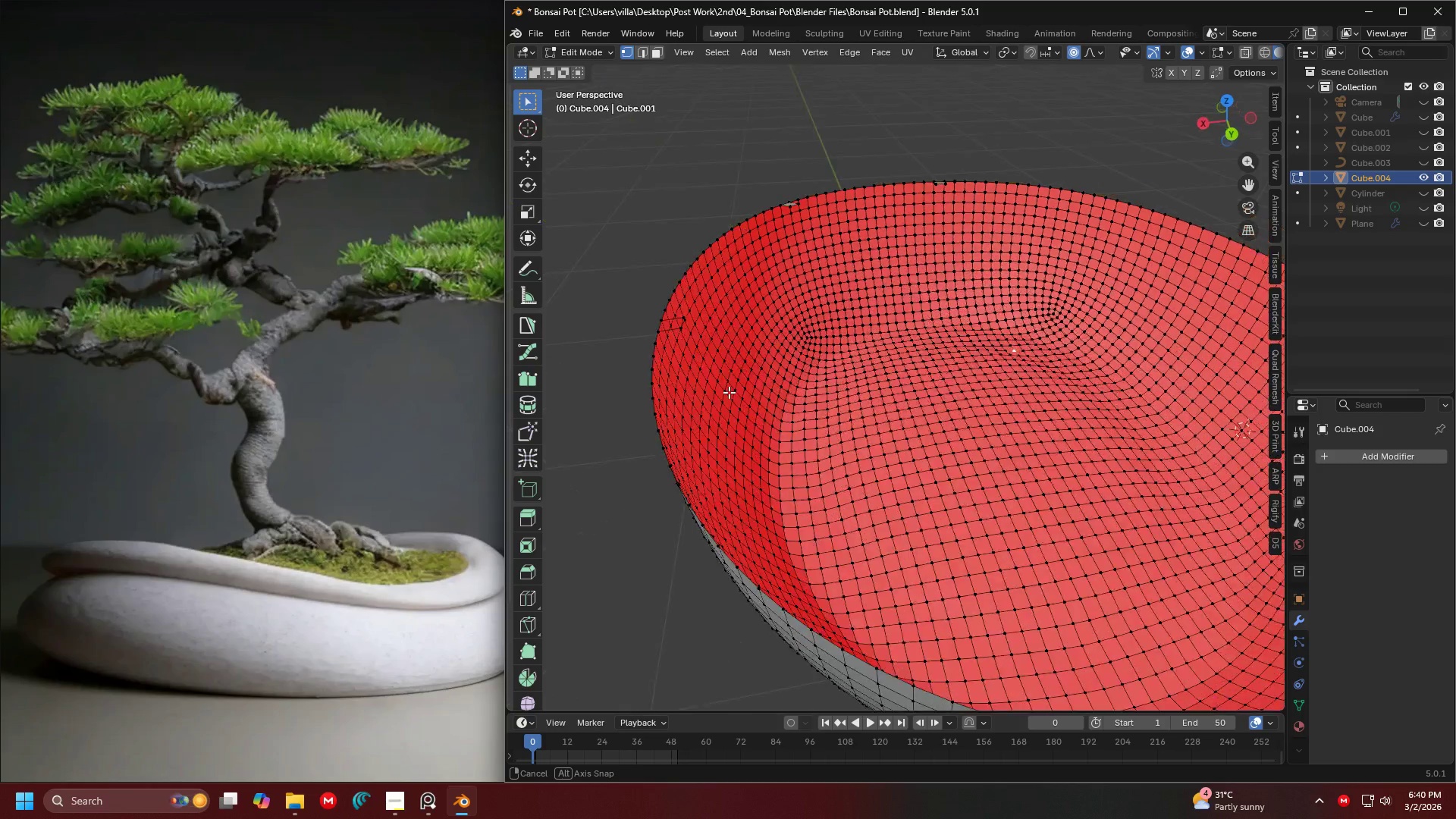 
key(Shift+ShiftLeft)
 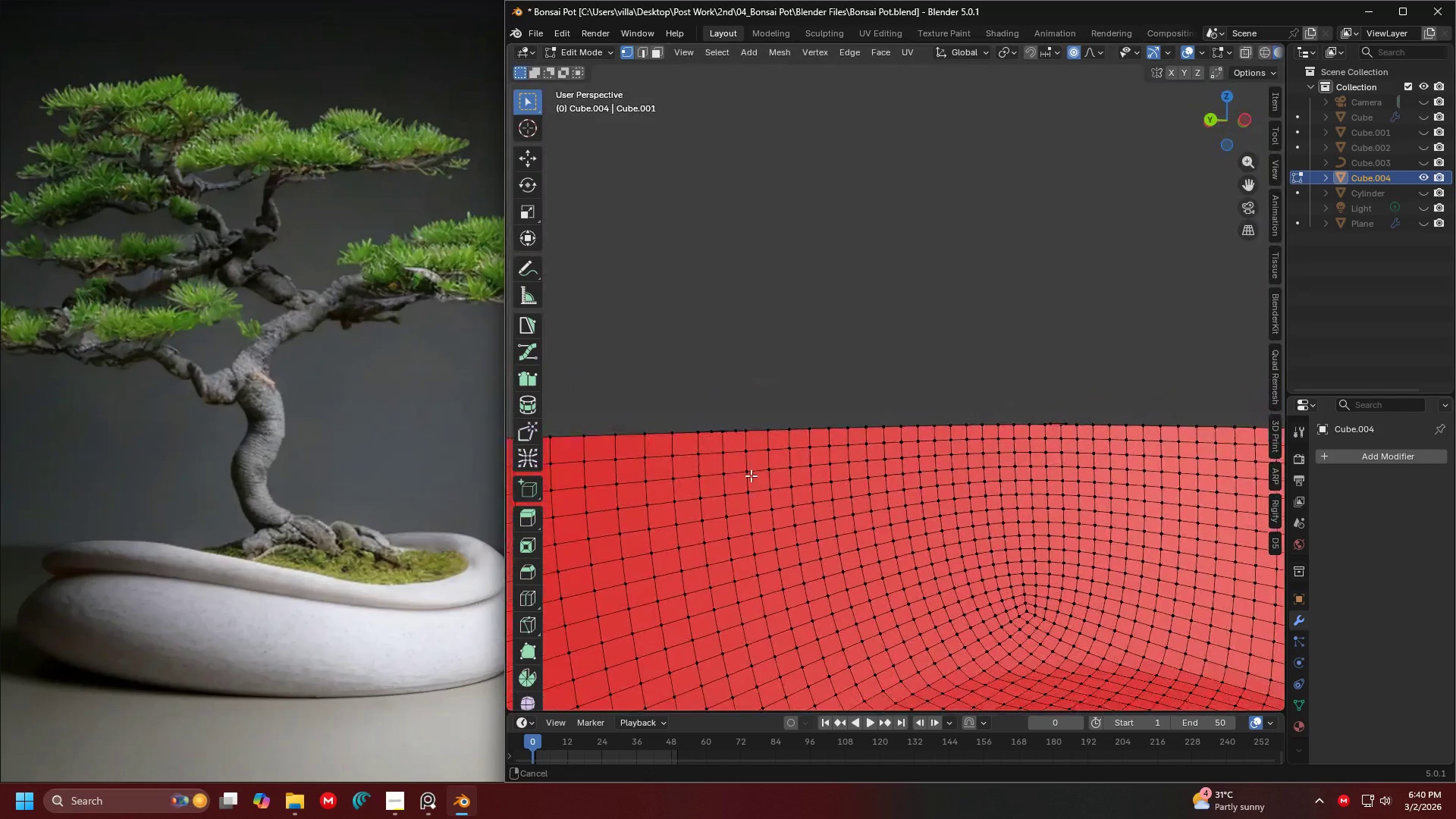 
scroll: coordinate [752, 468], scroll_direction: up, amount: 3.0
 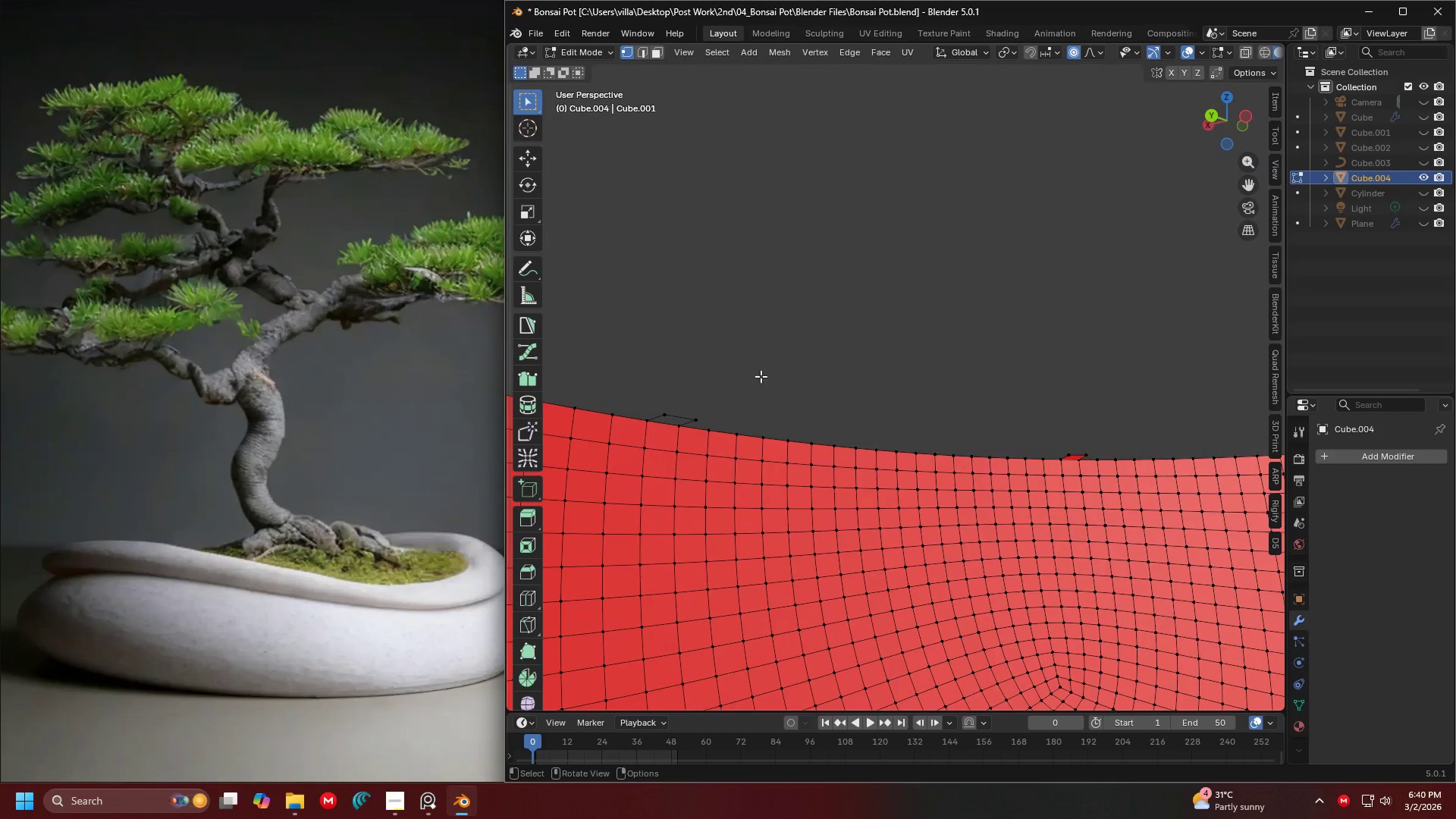 
key(Shift+ShiftLeft)
 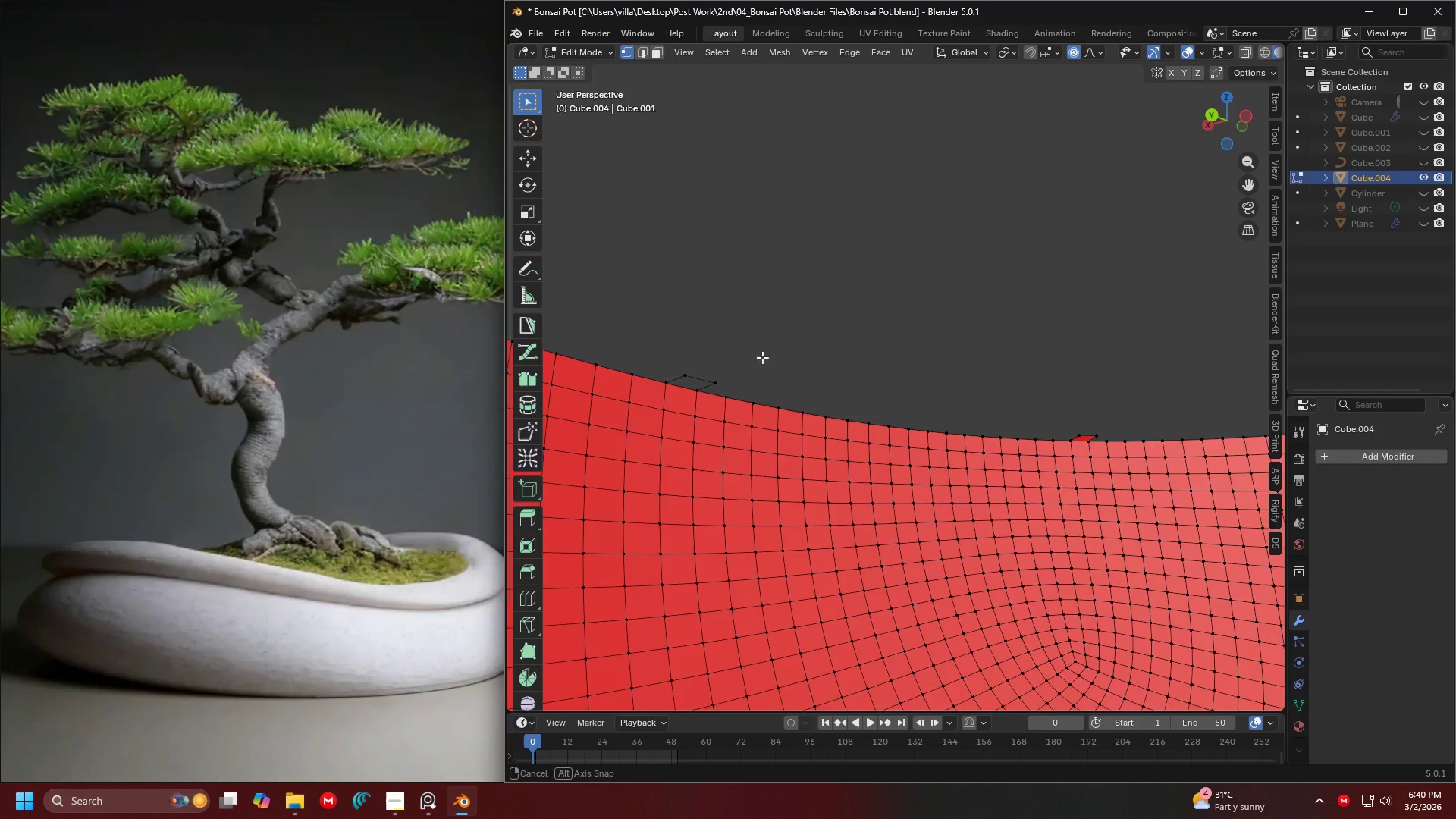 
scroll: coordinate [767, 352], scroll_direction: up, amount: 2.0
 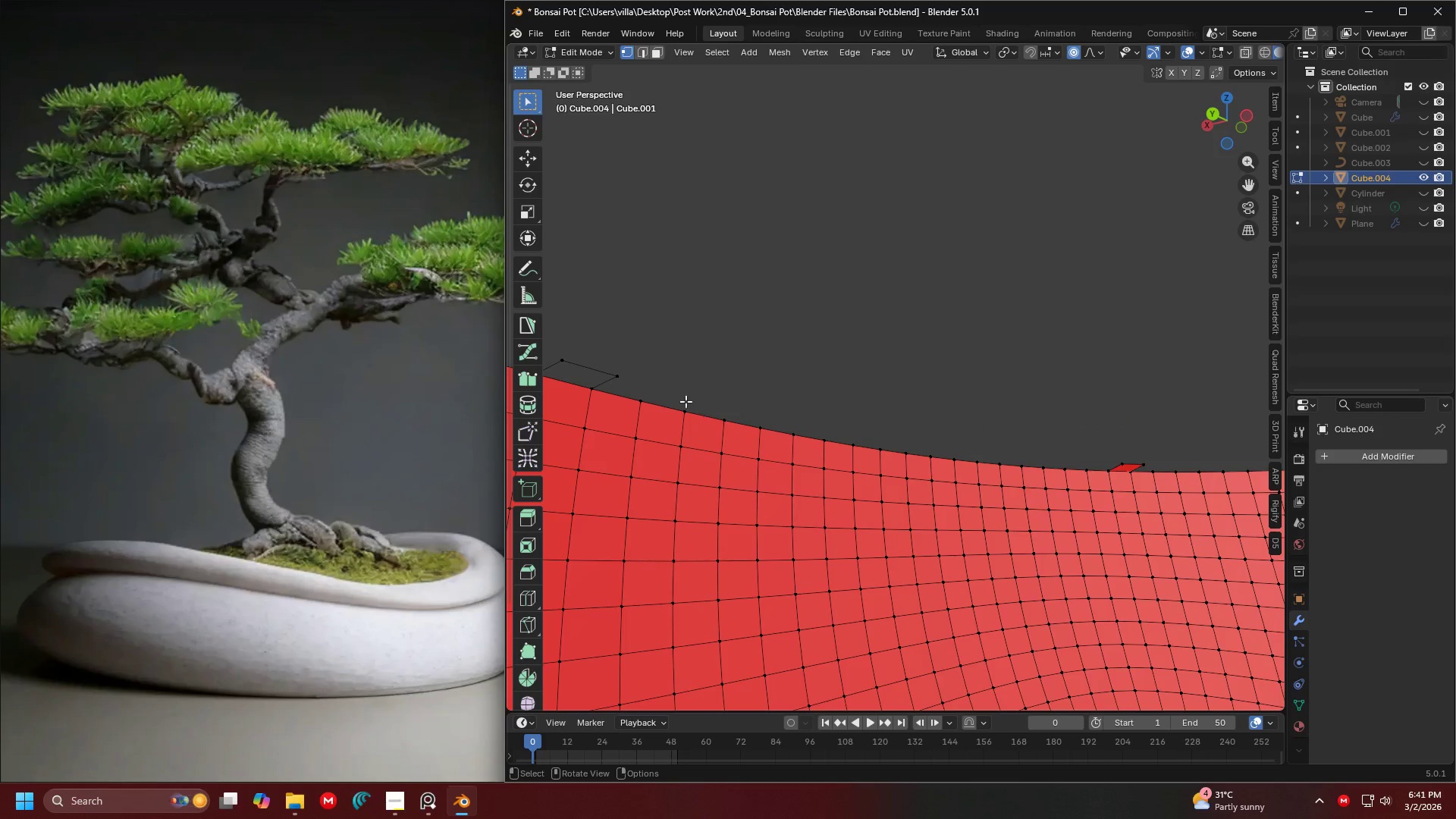 
hold_key(key=ShiftLeft, duration=1.06)
left_click([570, 362])
 